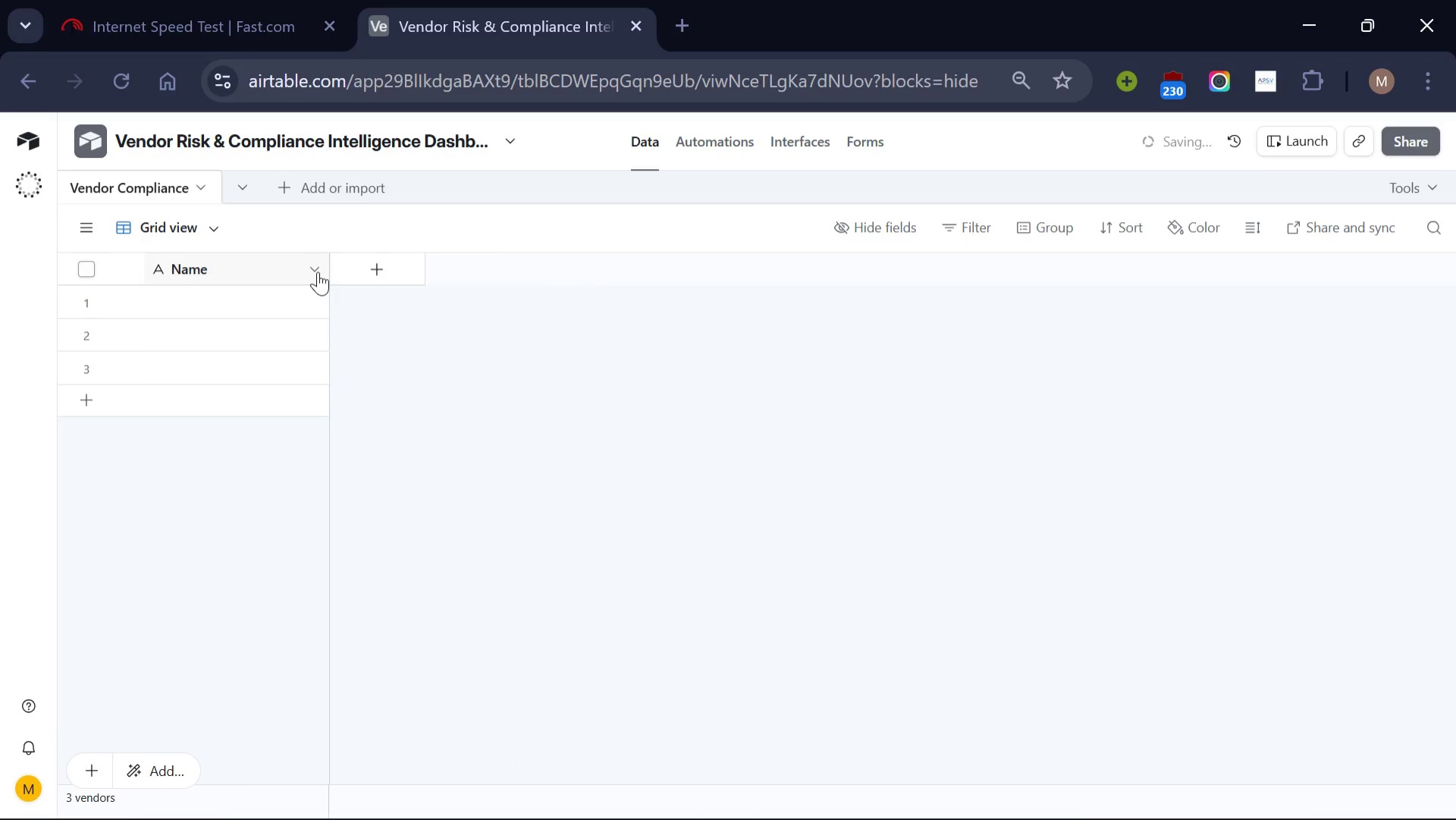 
left_click([318, 272])
 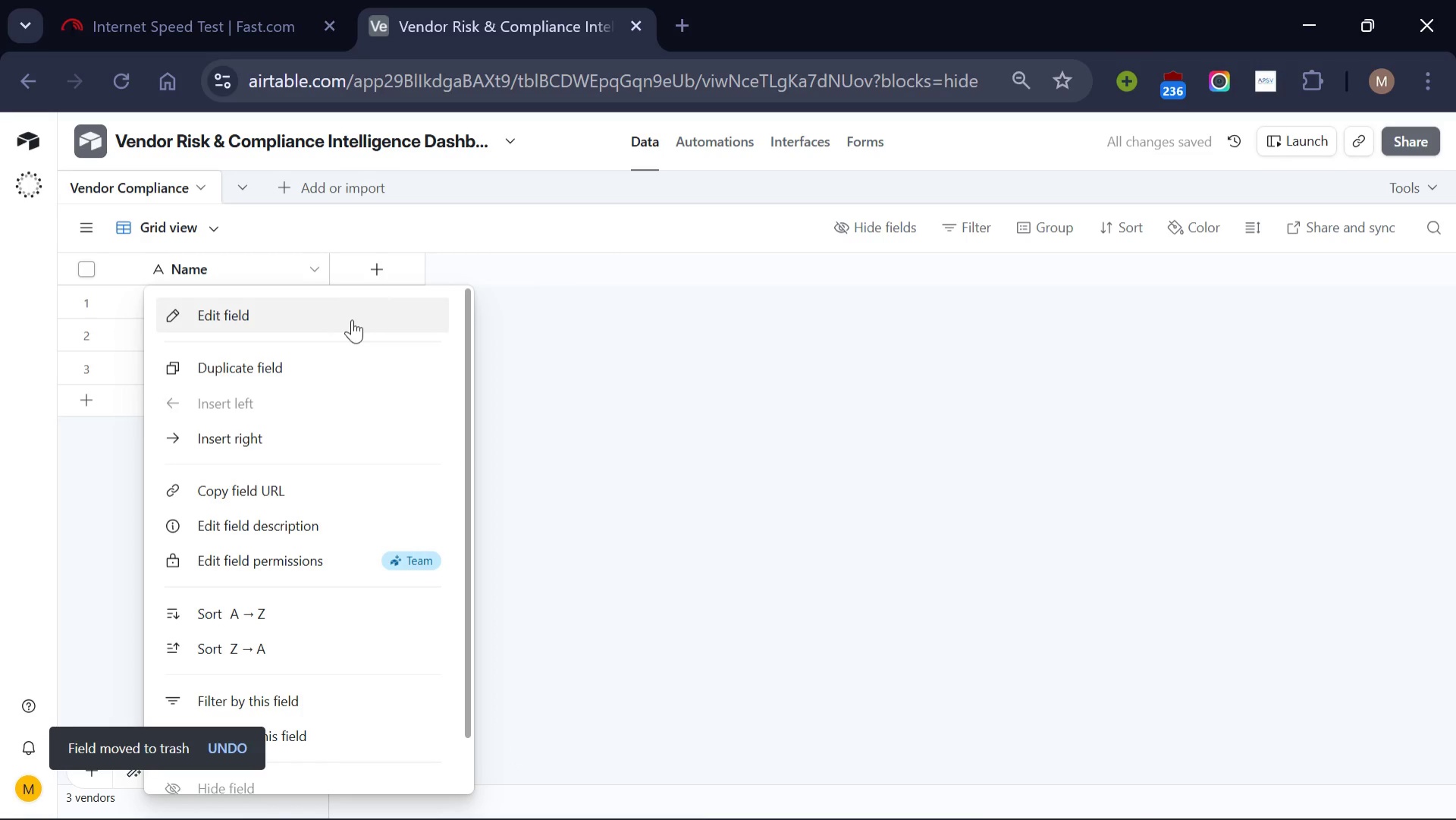 
left_click([352, 319])
 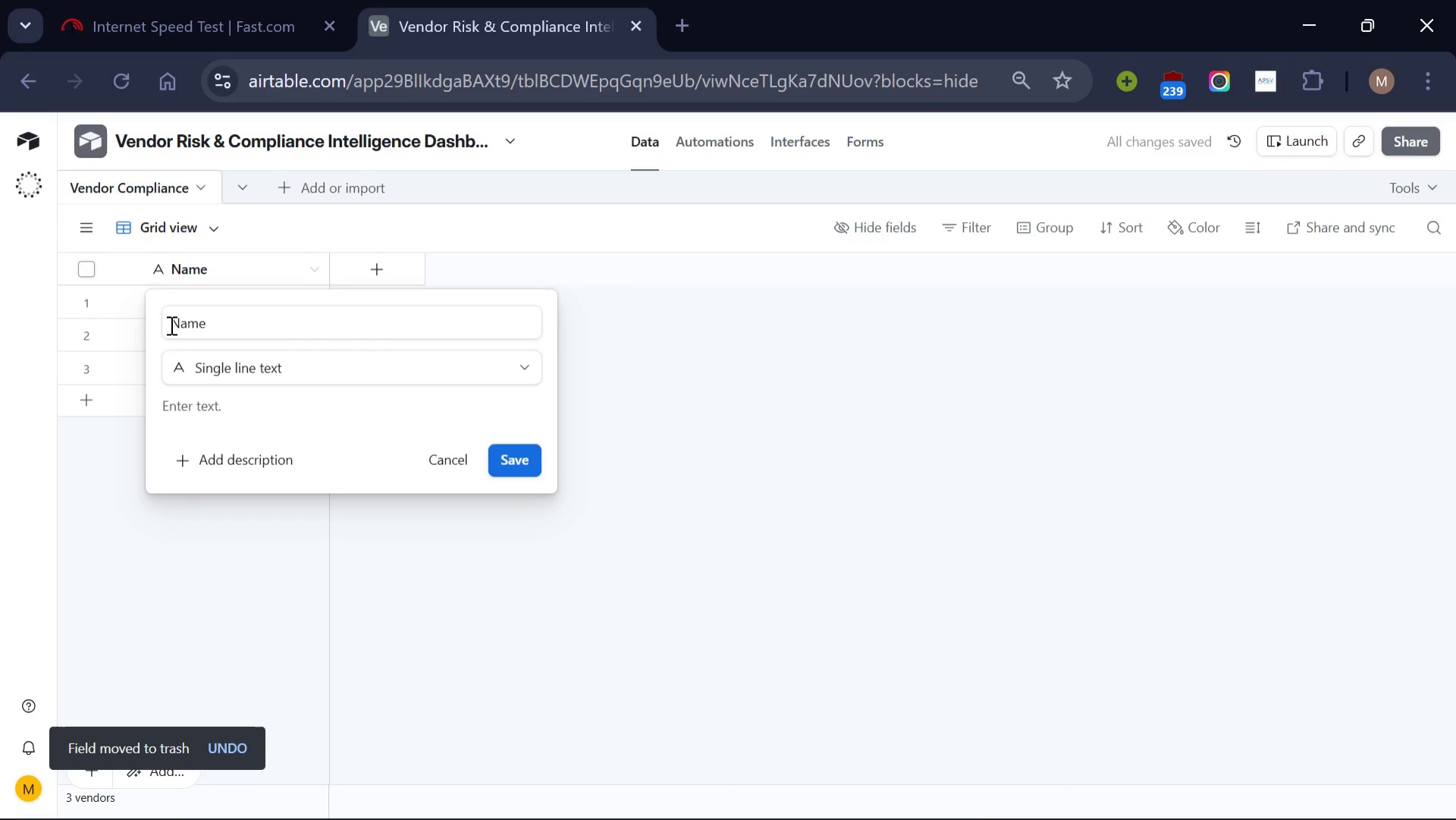 
left_click([168, 325])
 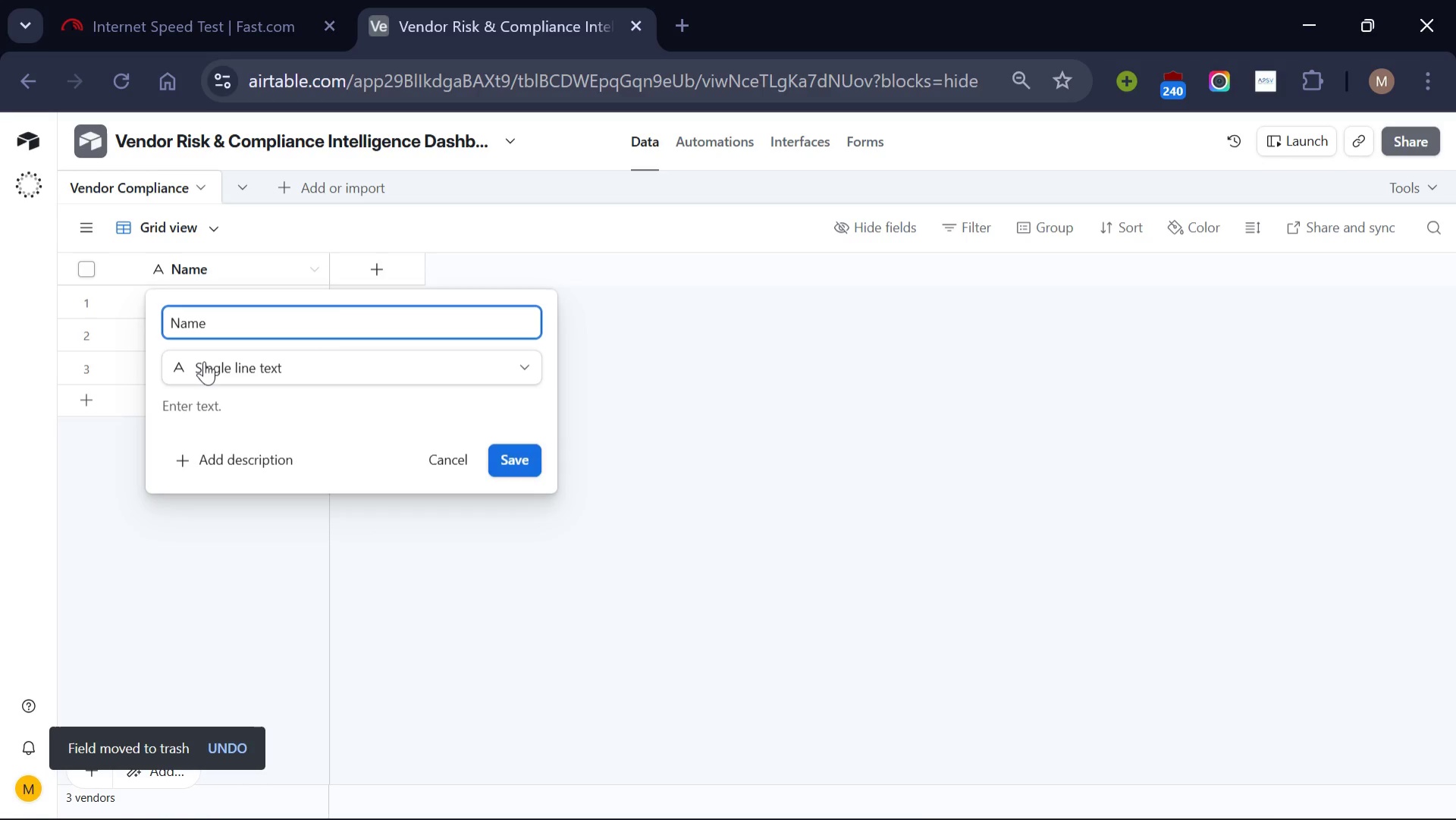 
type(Vendor )
 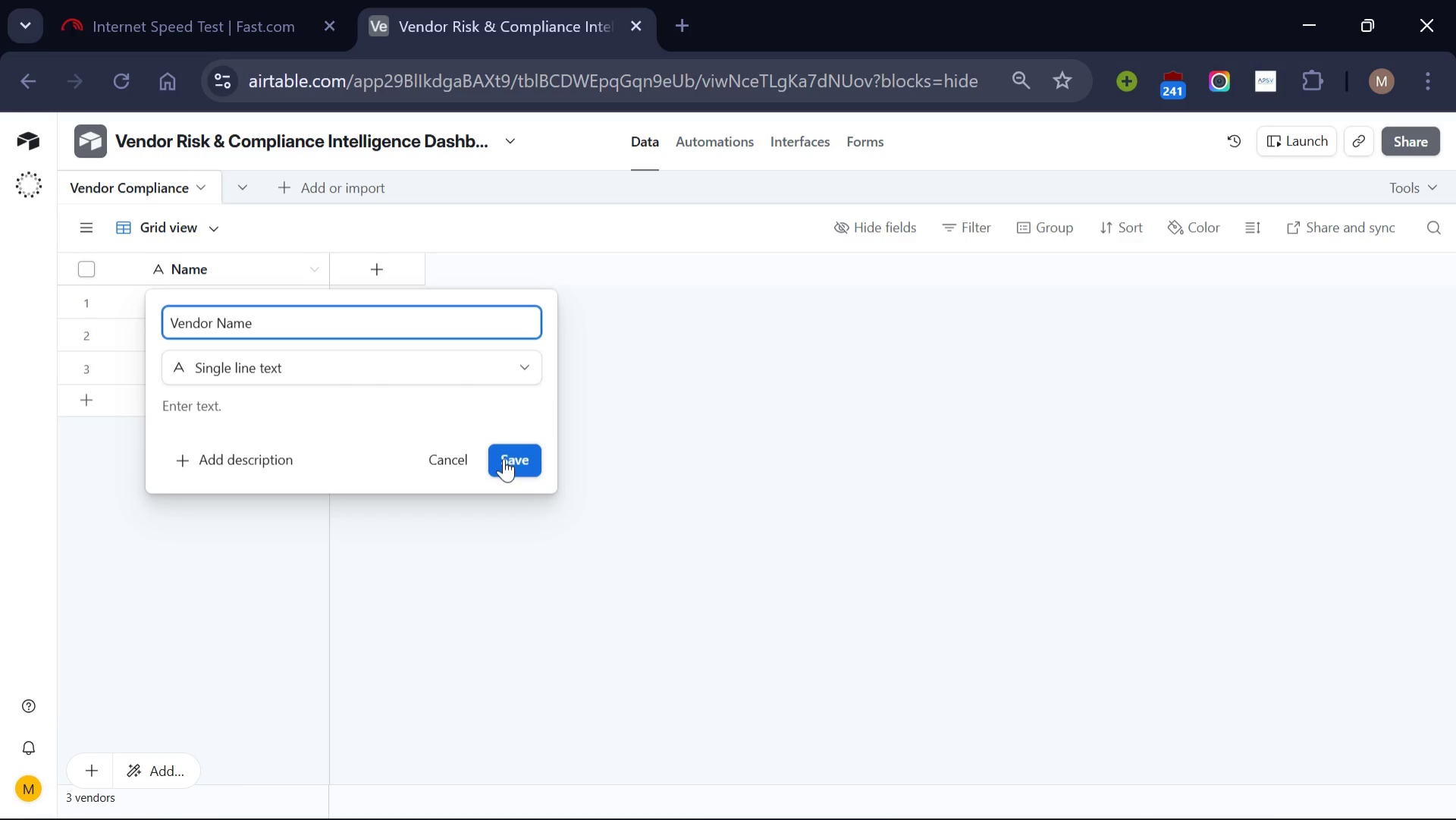 
left_click([504, 458])
 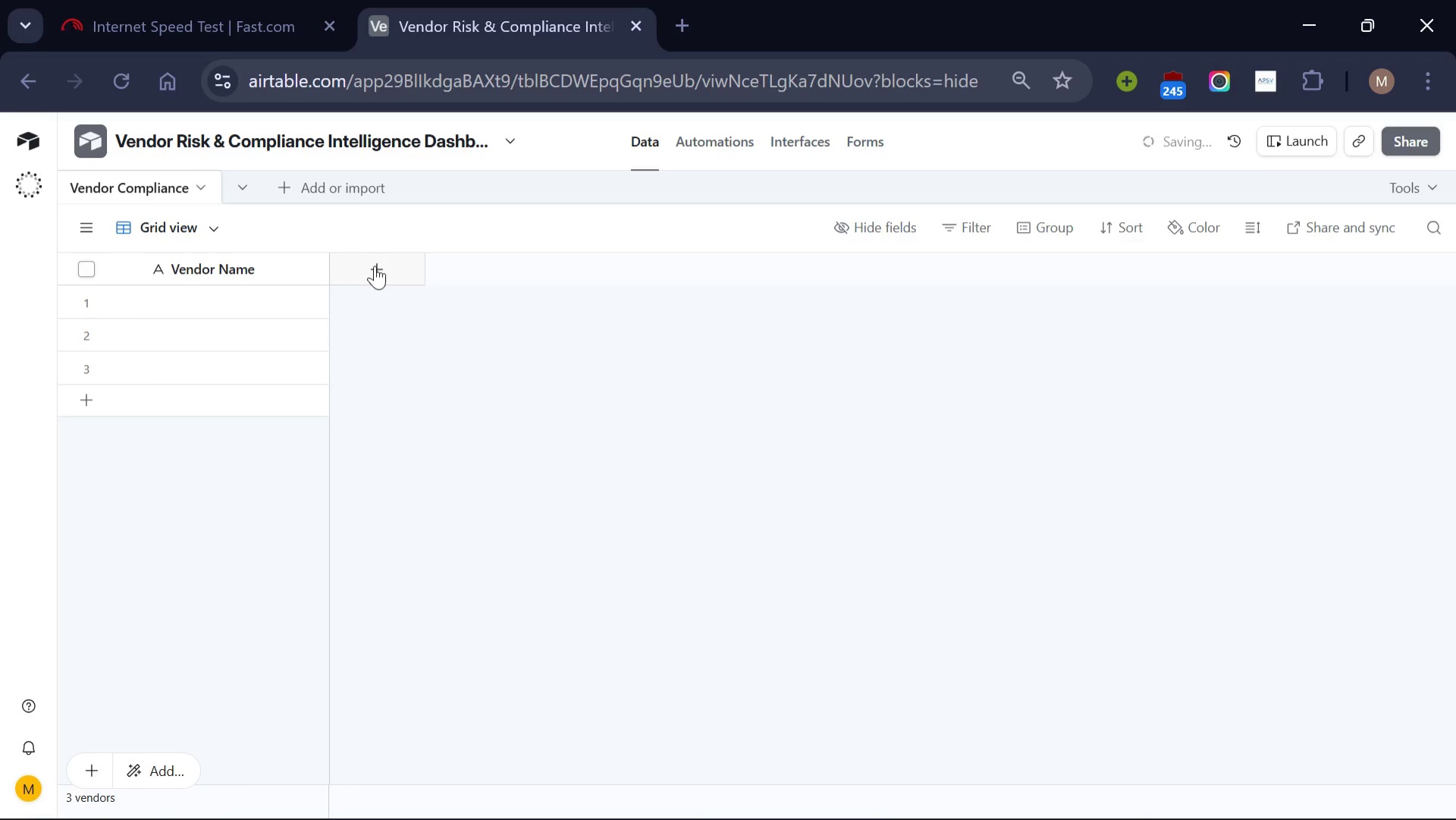 
left_click([375, 266])
 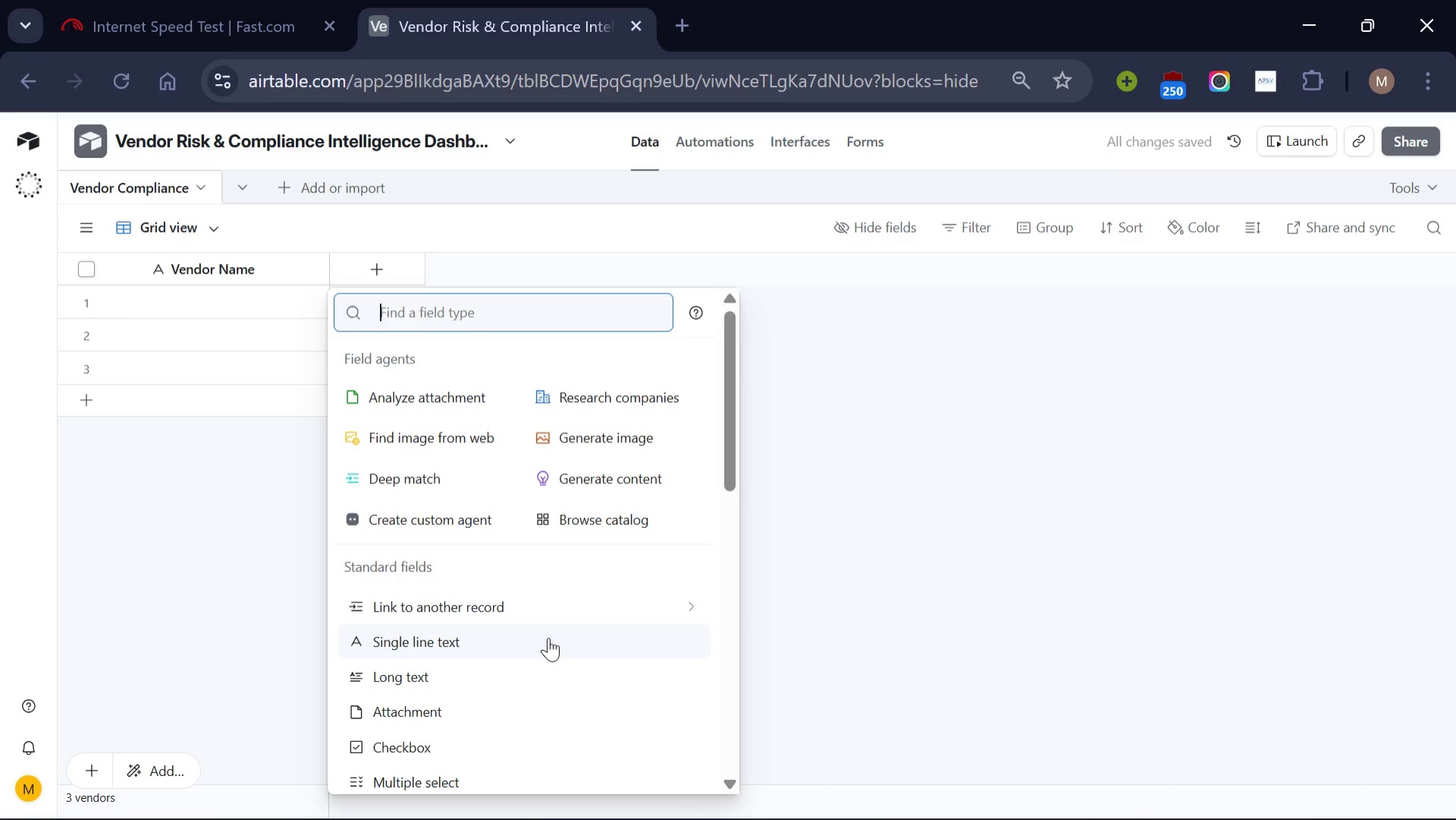 
left_click([548, 637])
 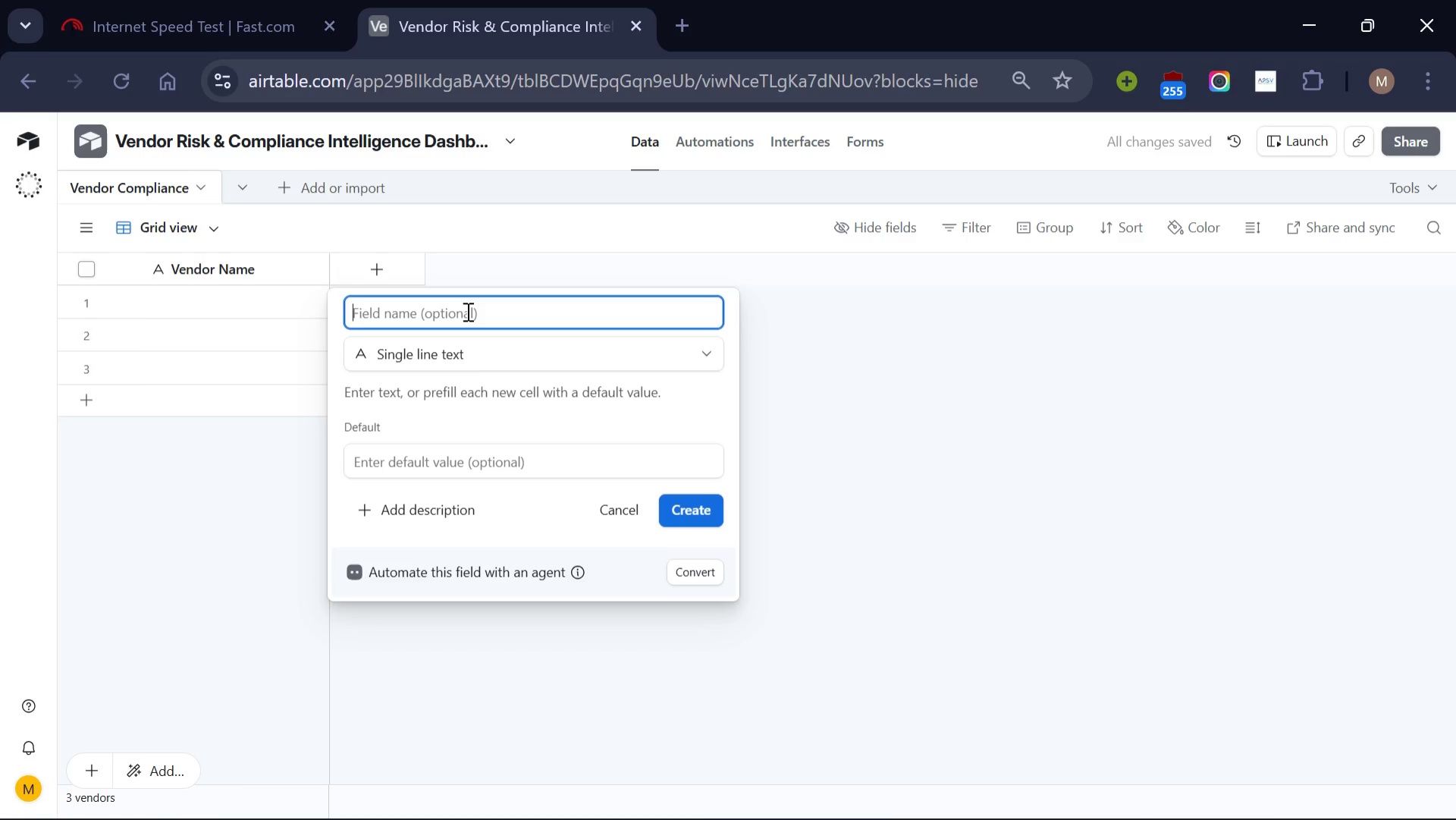 
type(Service Catefo)
key(Backspace)
type(g)
key(Backspace)
key(Backspace)
type(gory)
 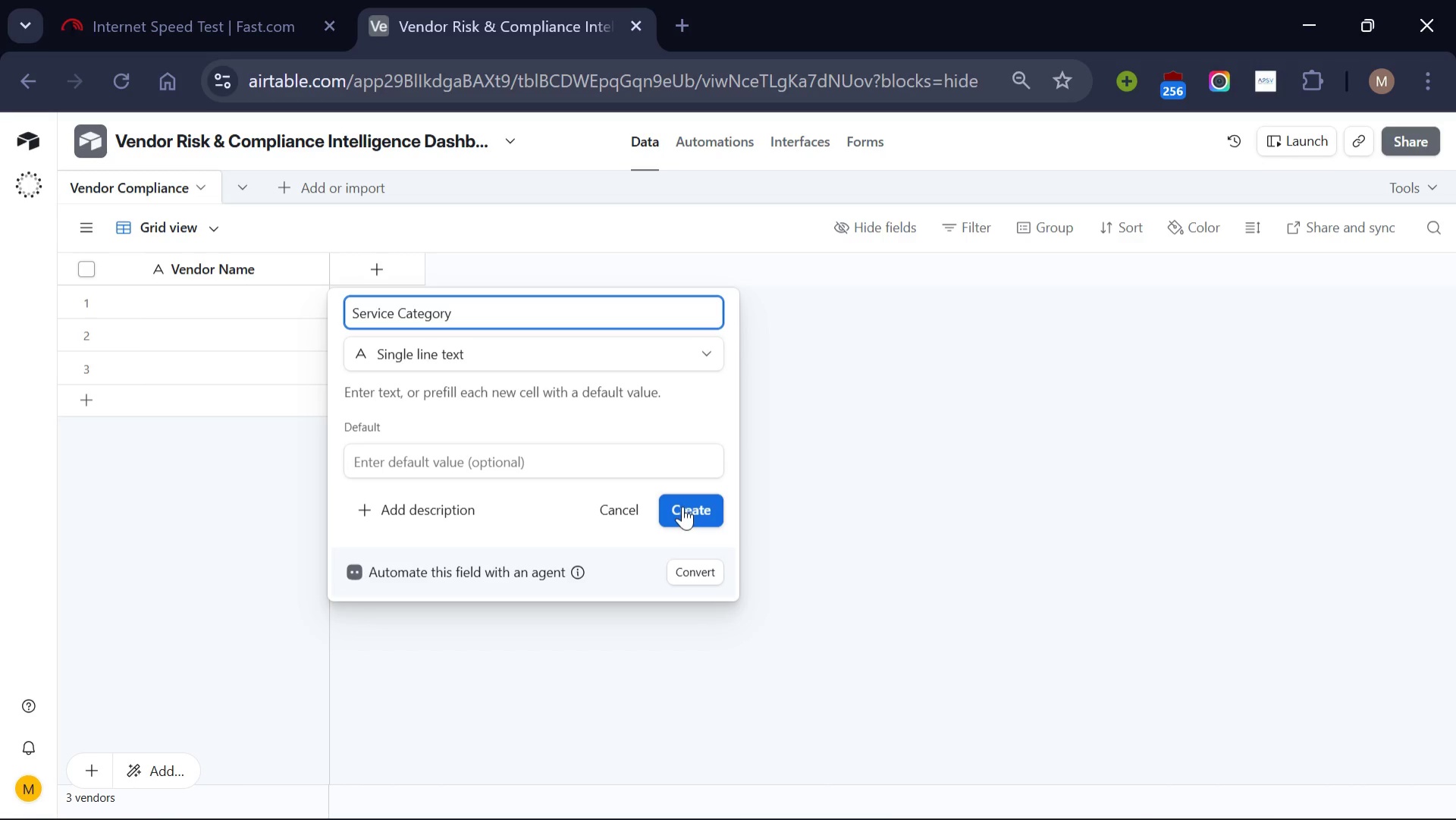 
left_click([682, 508])
 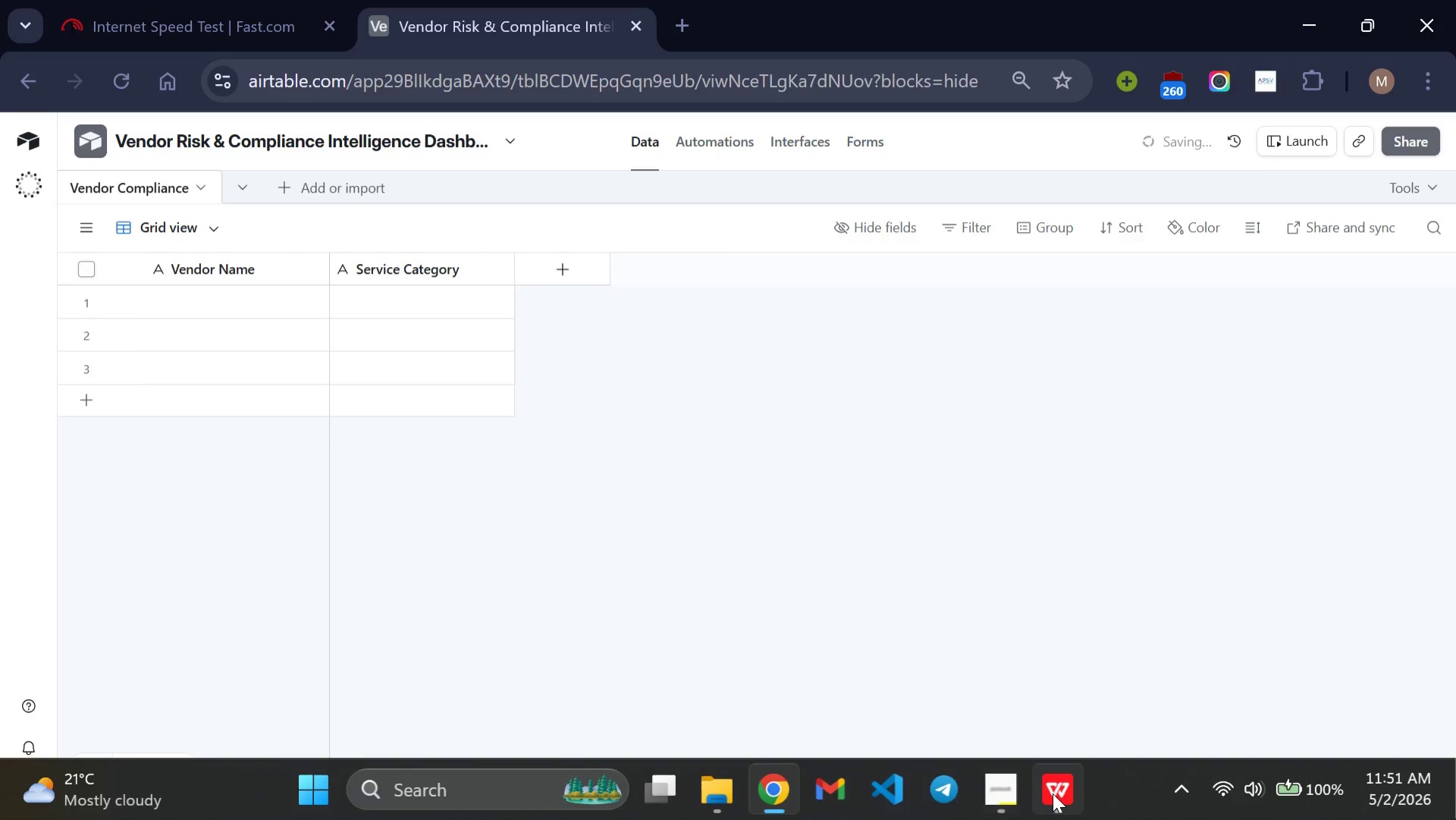 
left_click([1053, 793])
 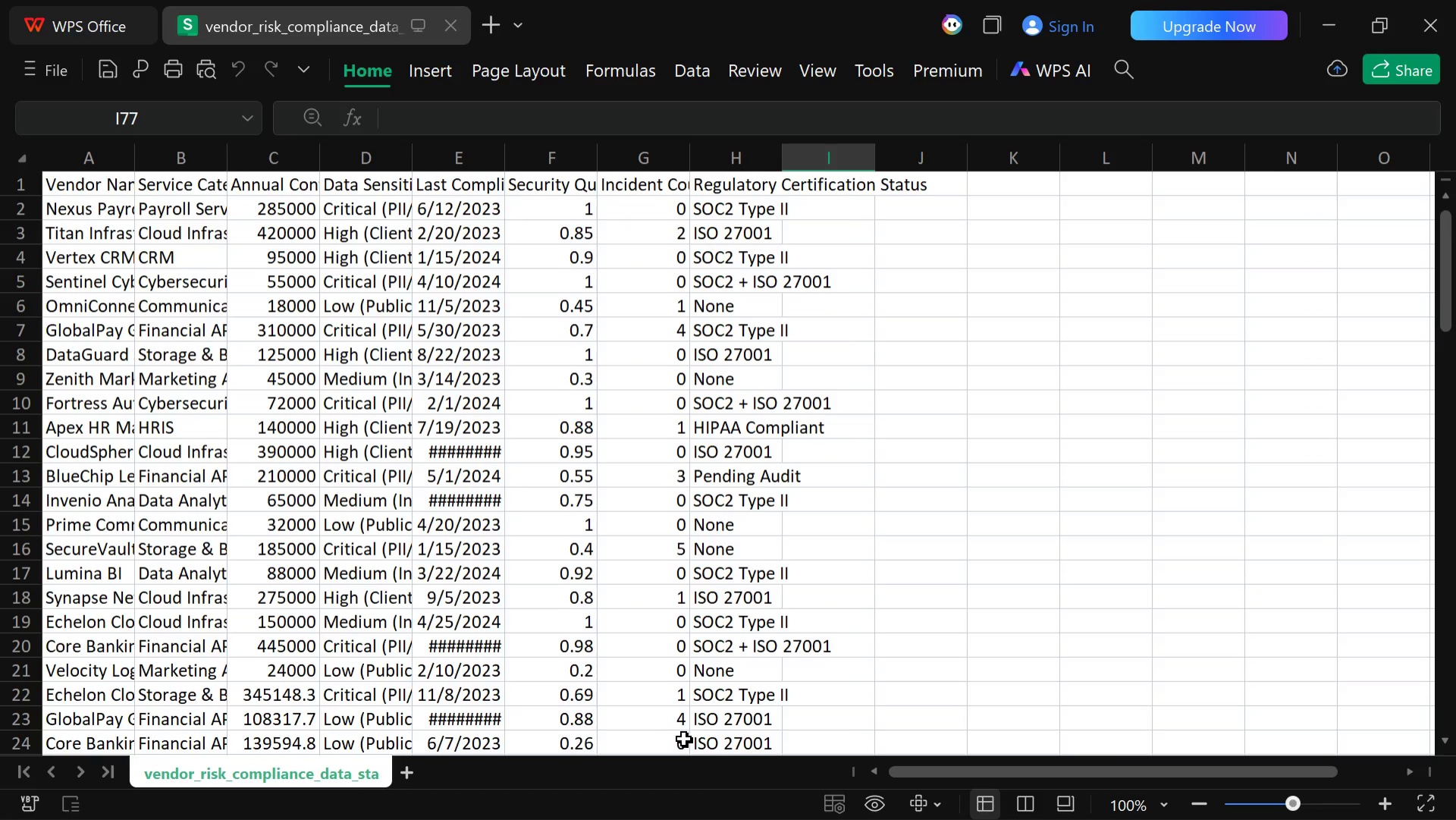 
wait(7.22)
 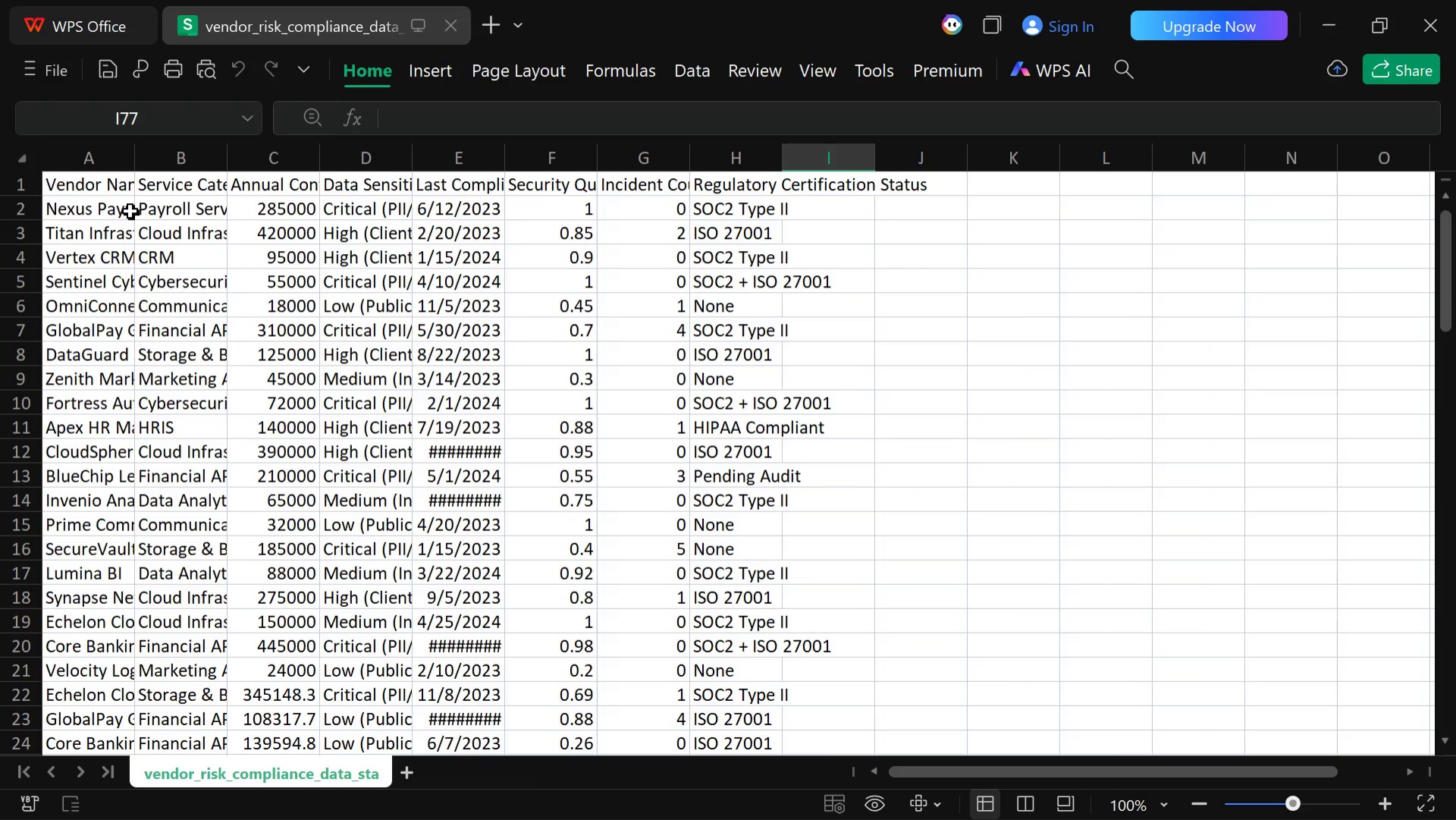 
left_click([774, 802])
 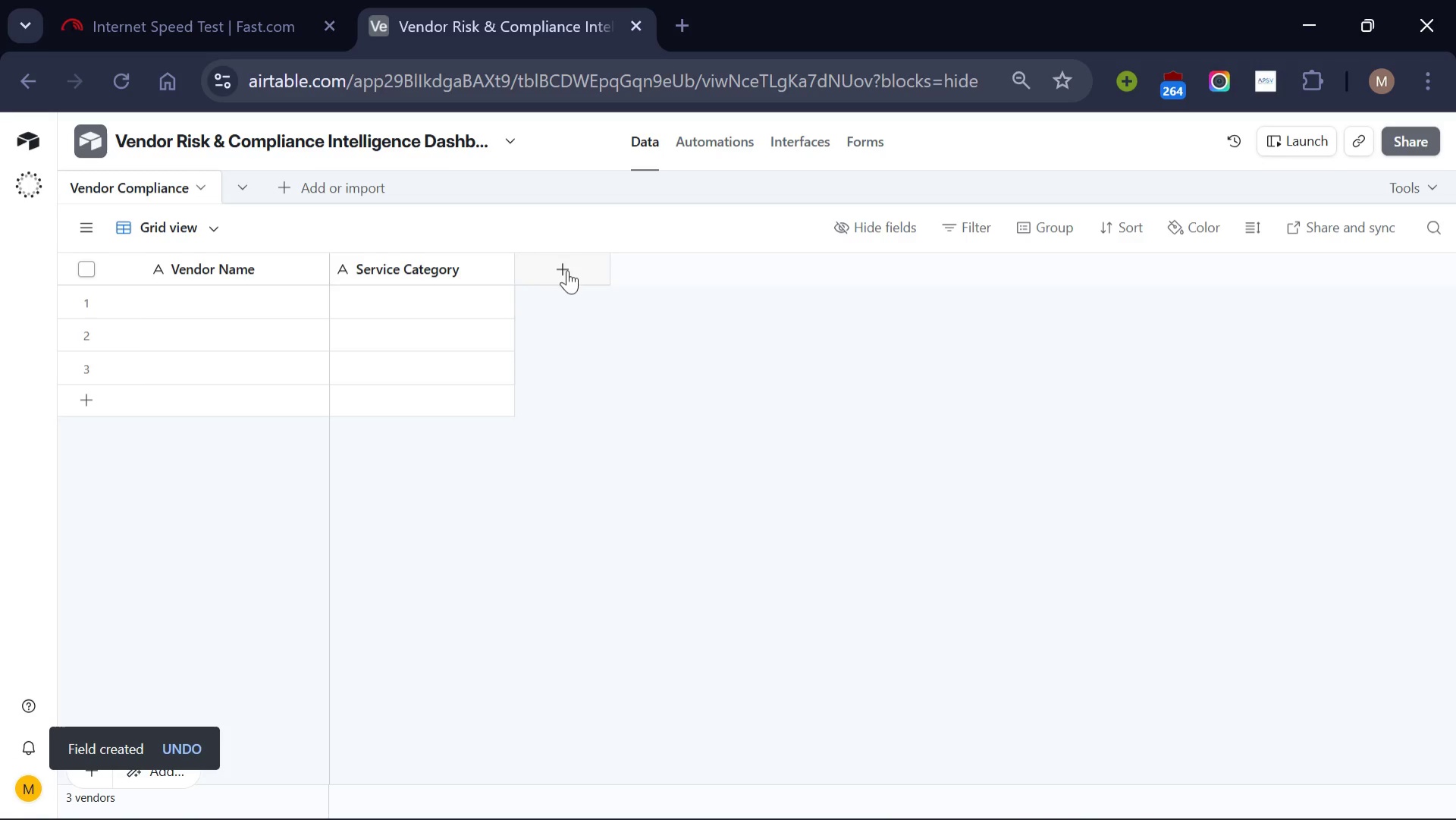 
left_click([567, 270])
 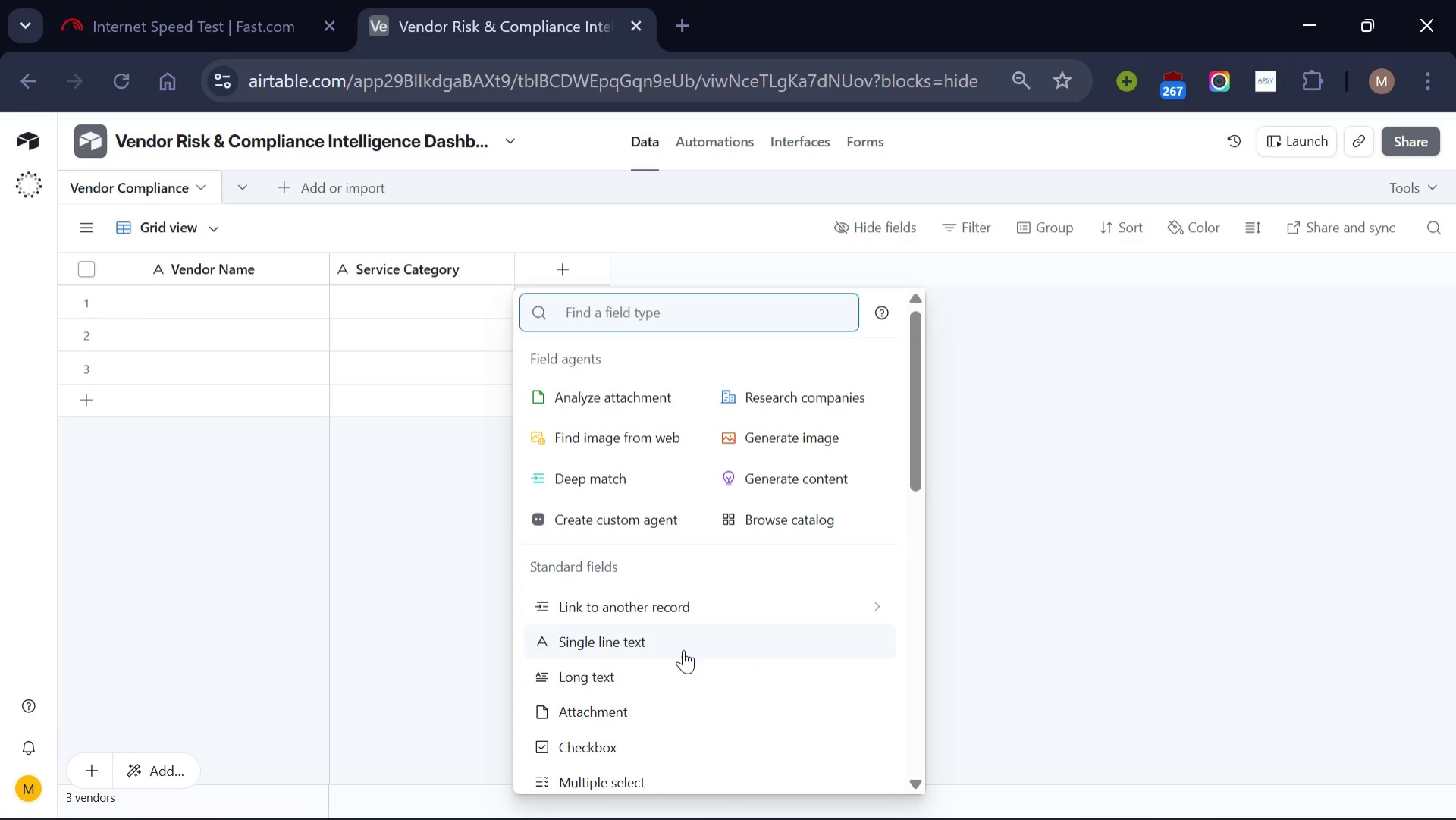 
left_click([683, 649])
 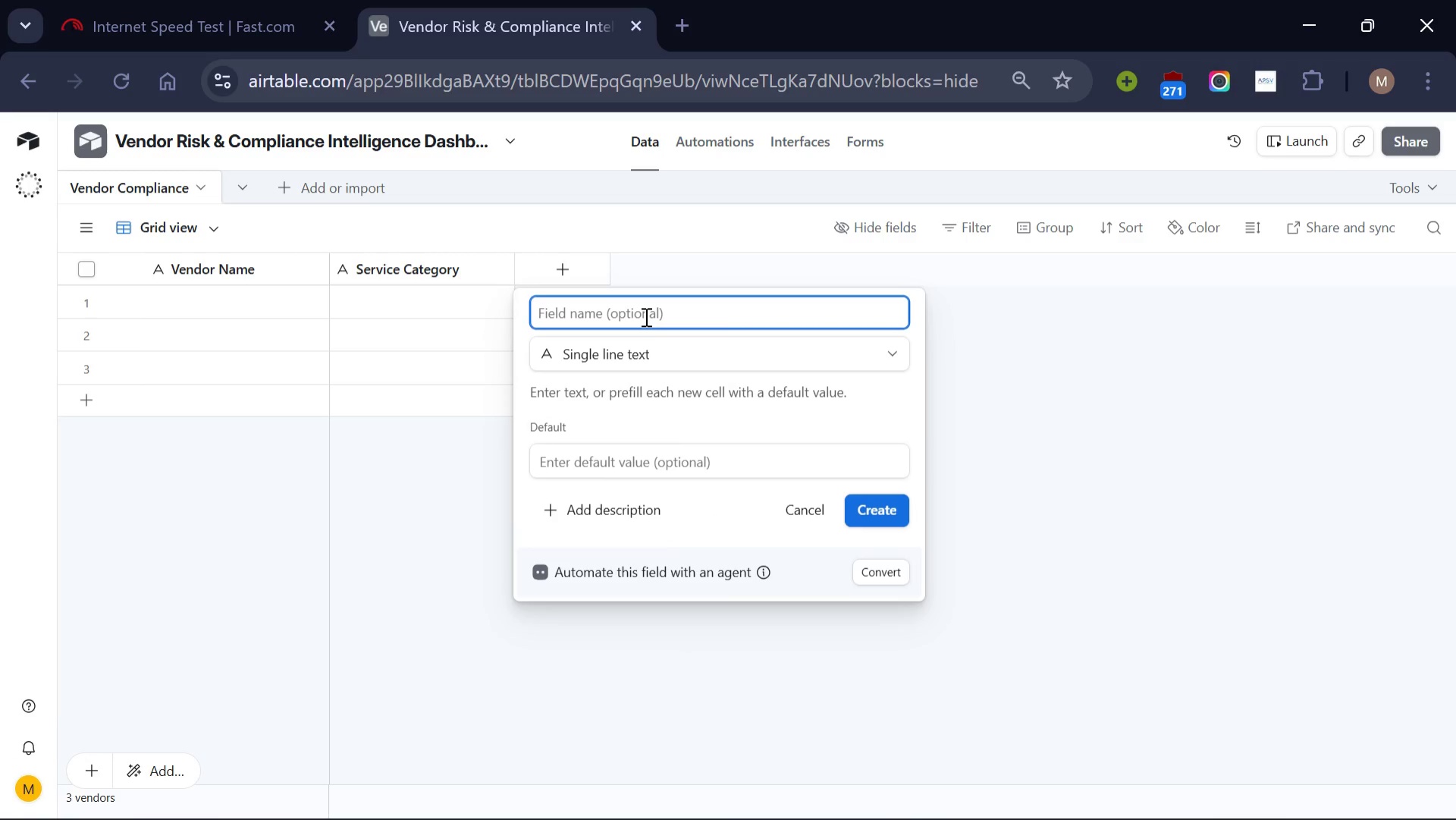 
type(Anual )
key(Backspace)
key(Backspace)
key(Backspace)
key(Backspace)
type(nual Contract Value)
 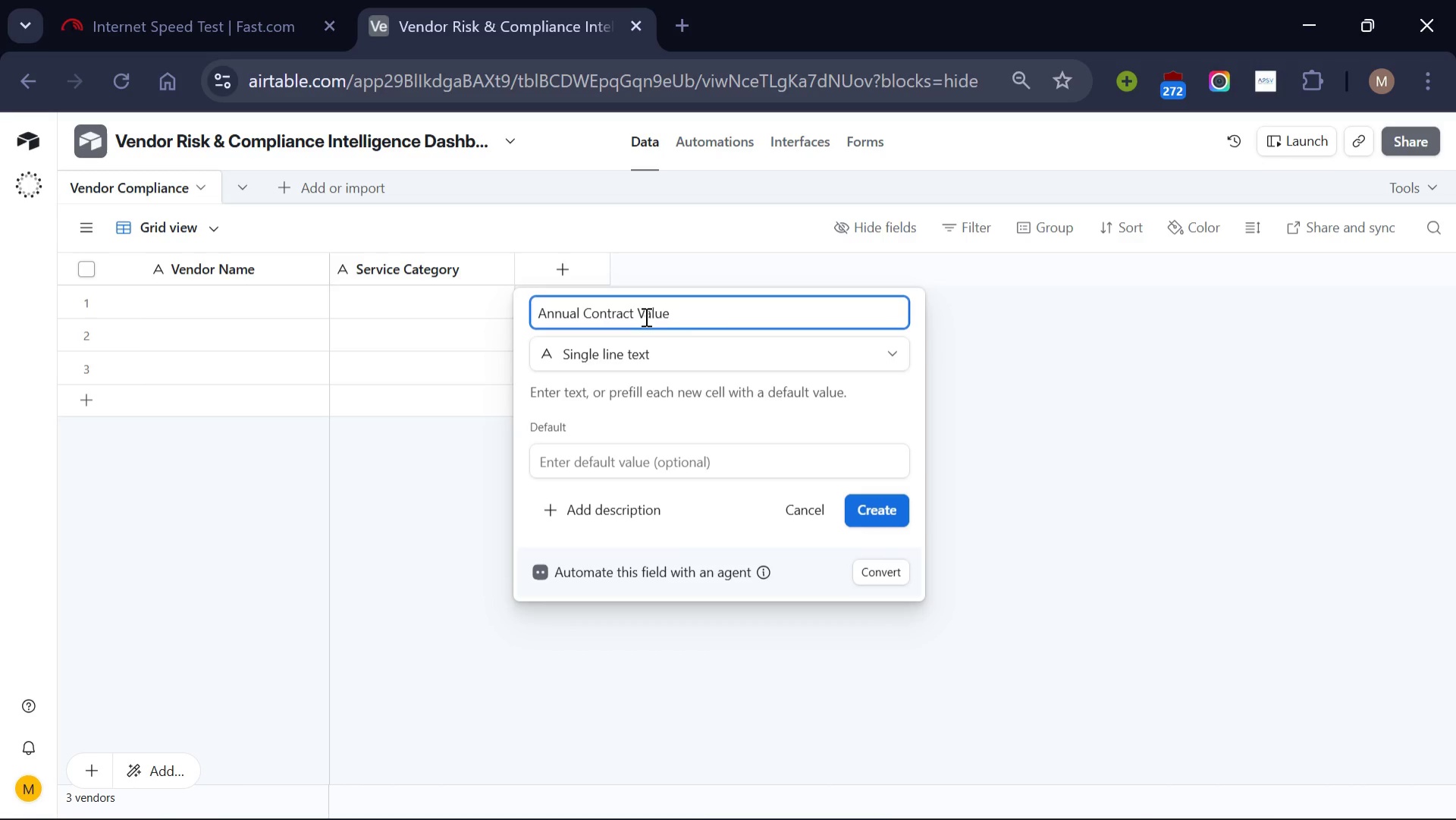 
left_click([883, 507])
 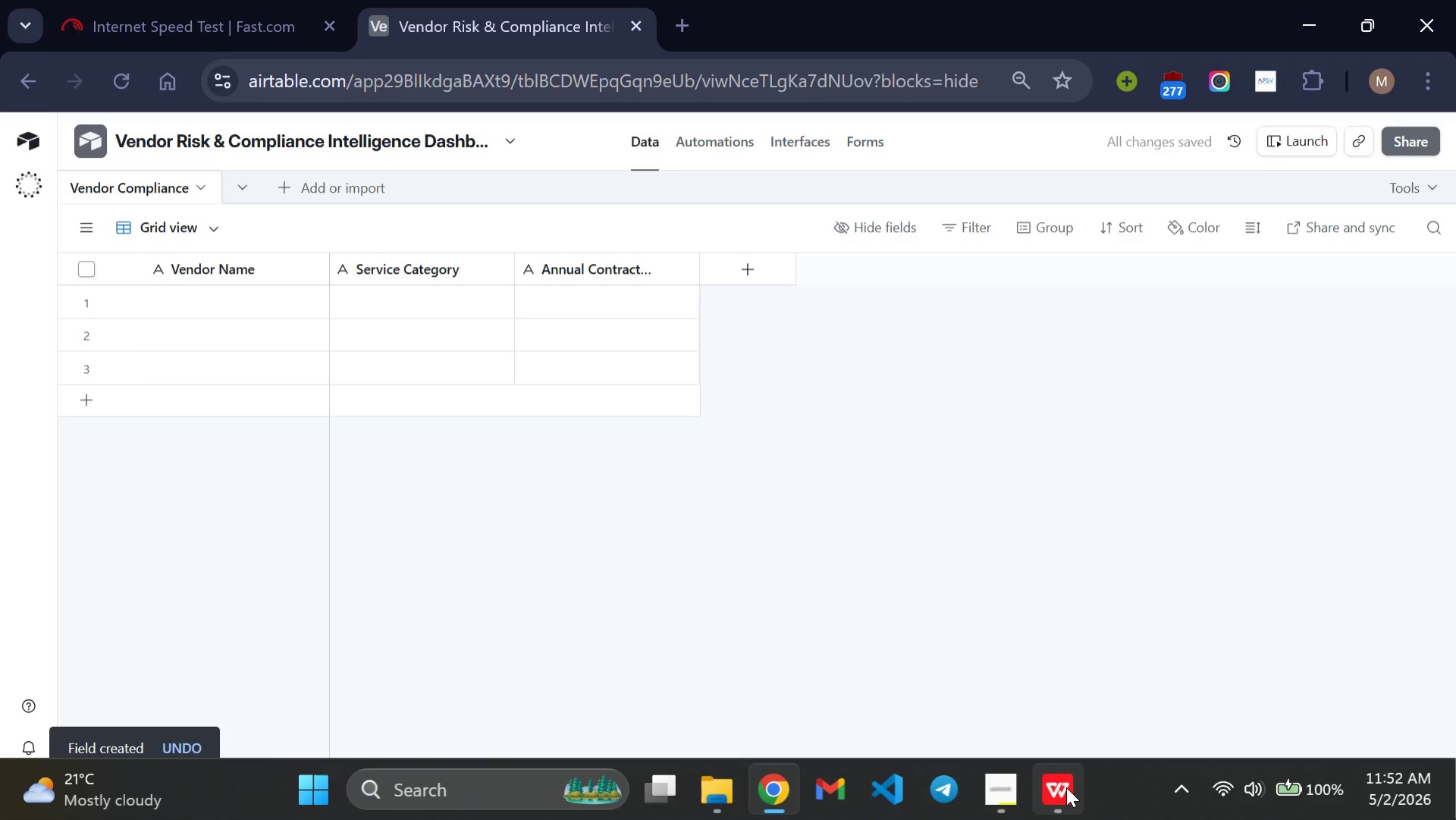 
left_click([1066, 787])
 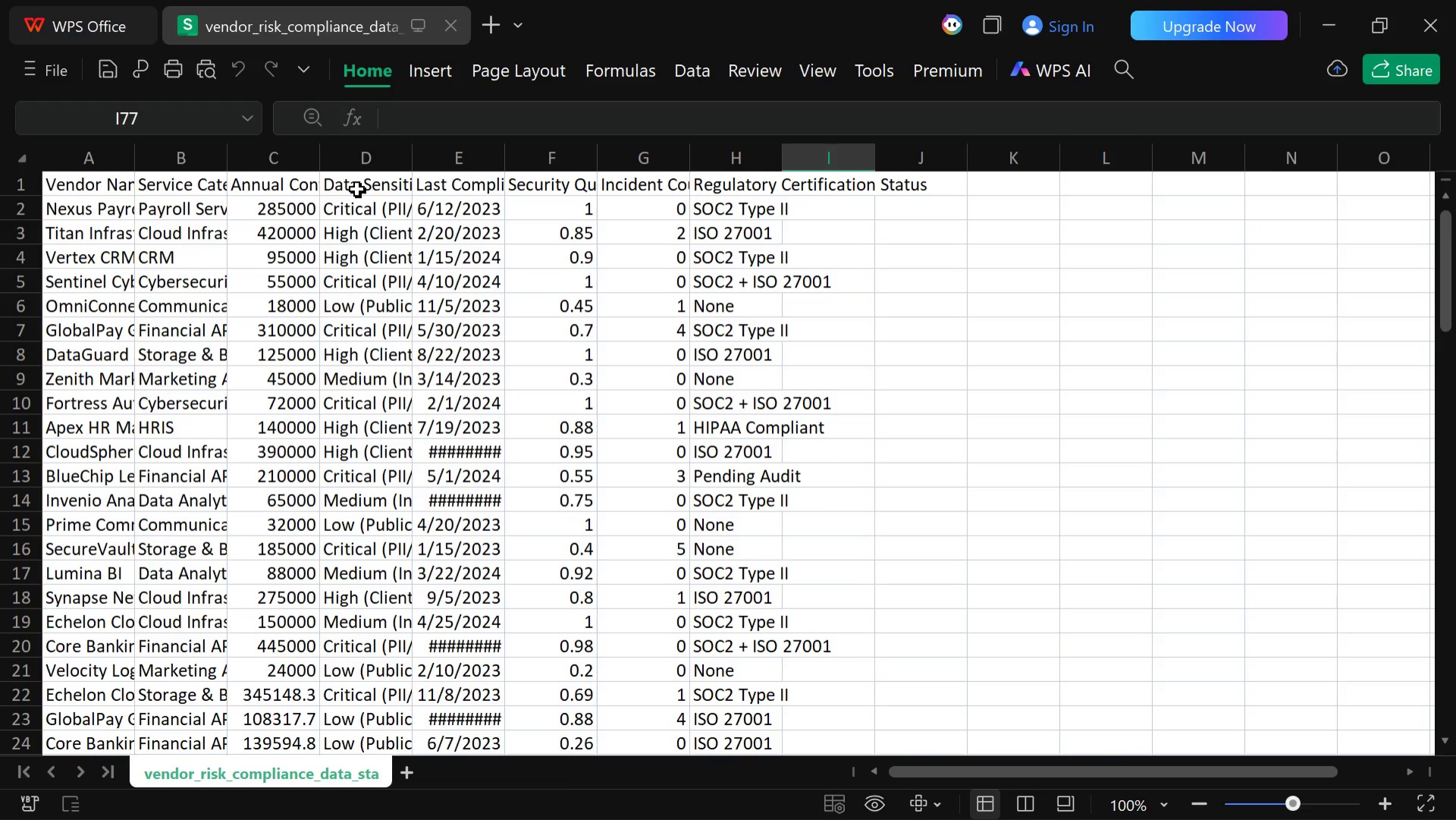 
left_click([355, 184])
 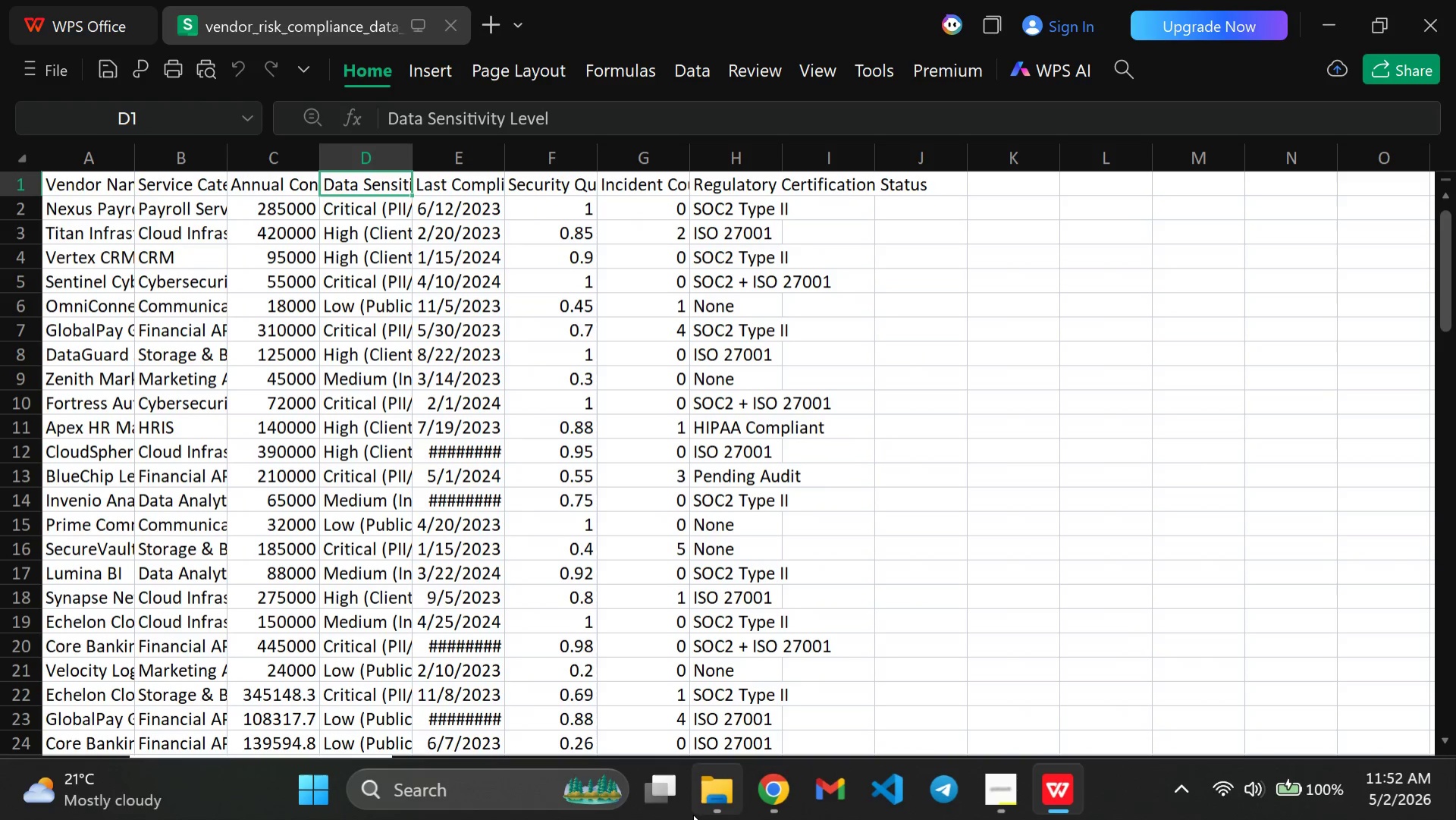 
wait(6.84)
 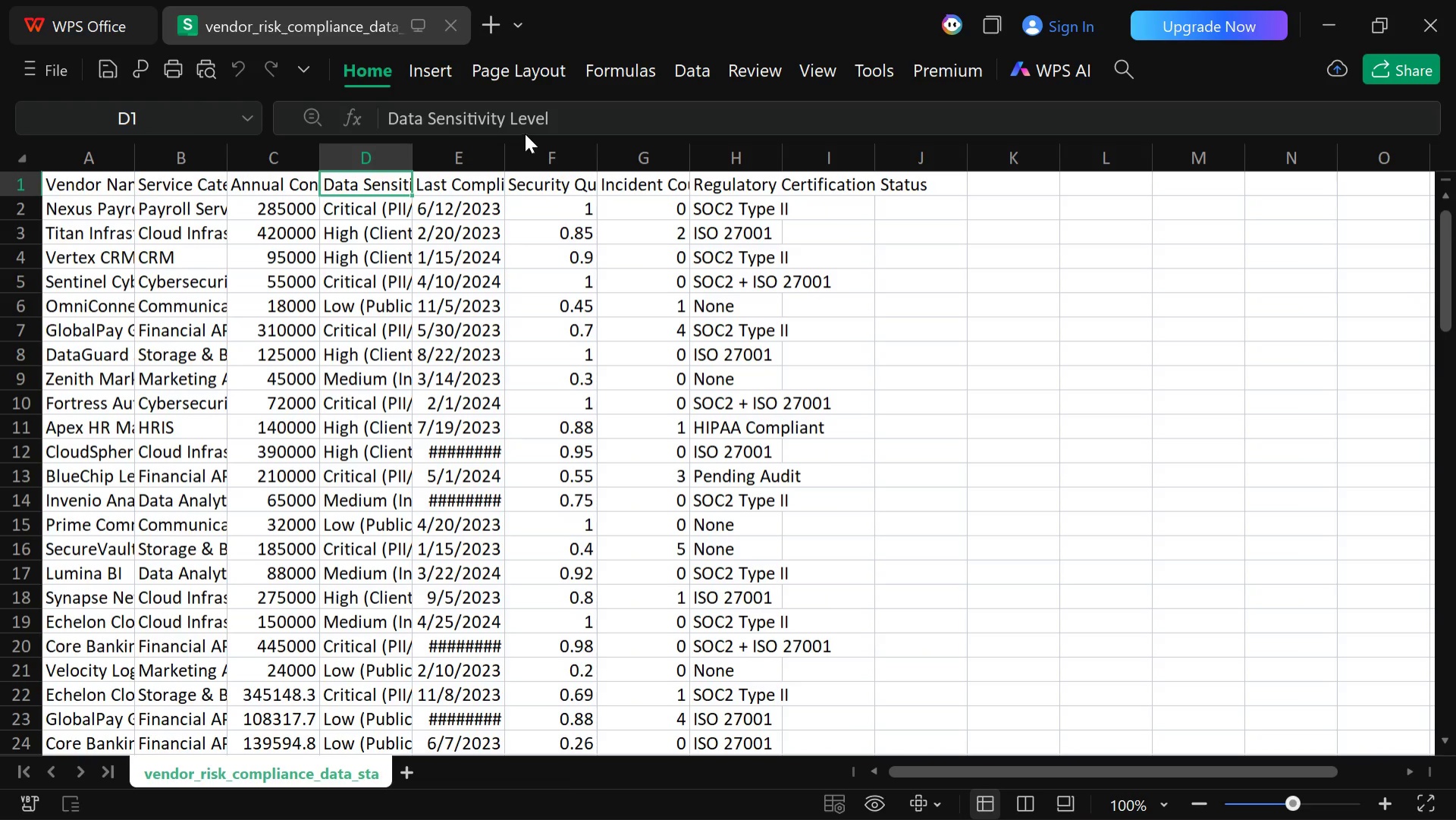 
left_click([779, 806])
 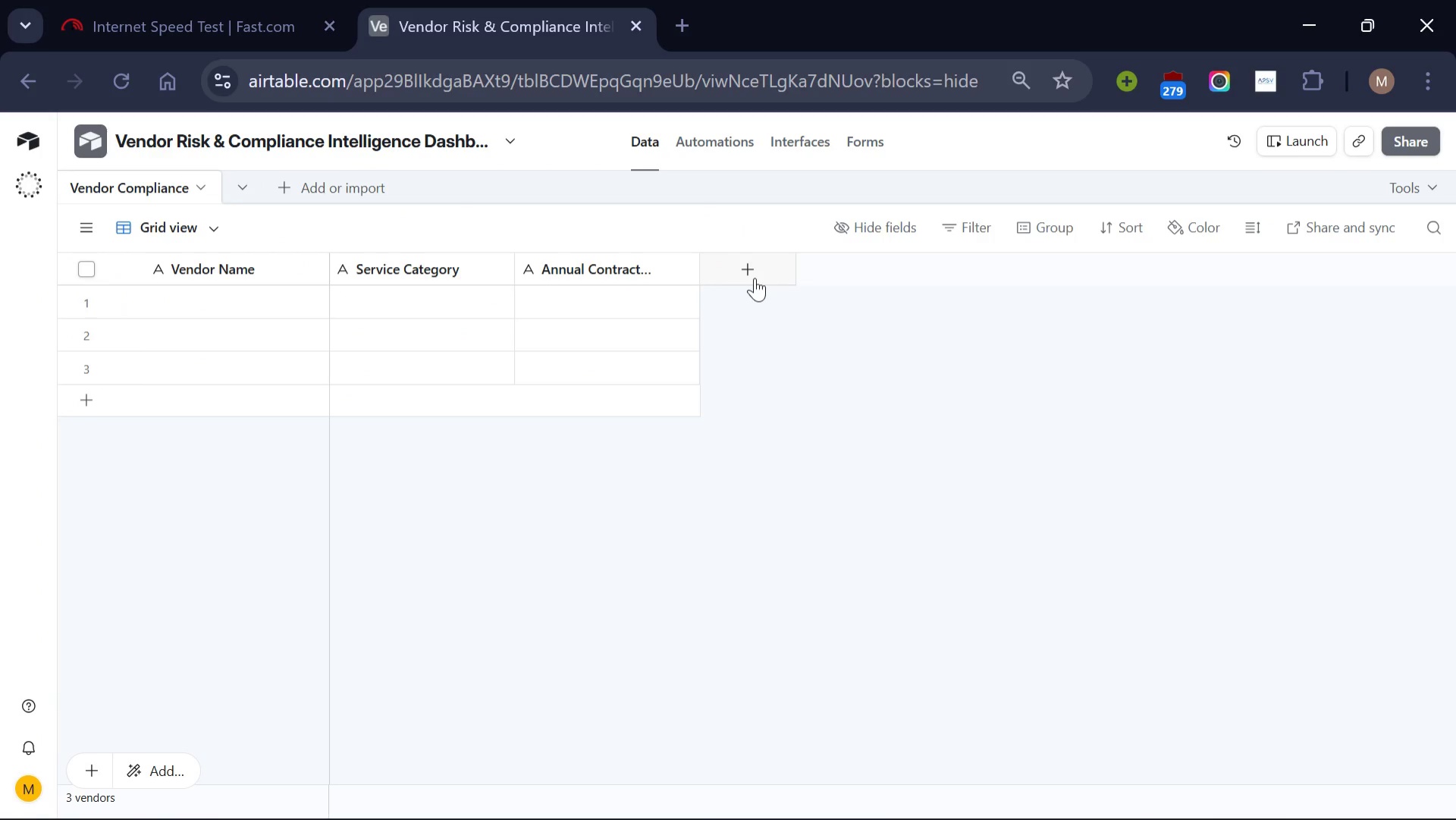 
left_click([755, 278])
 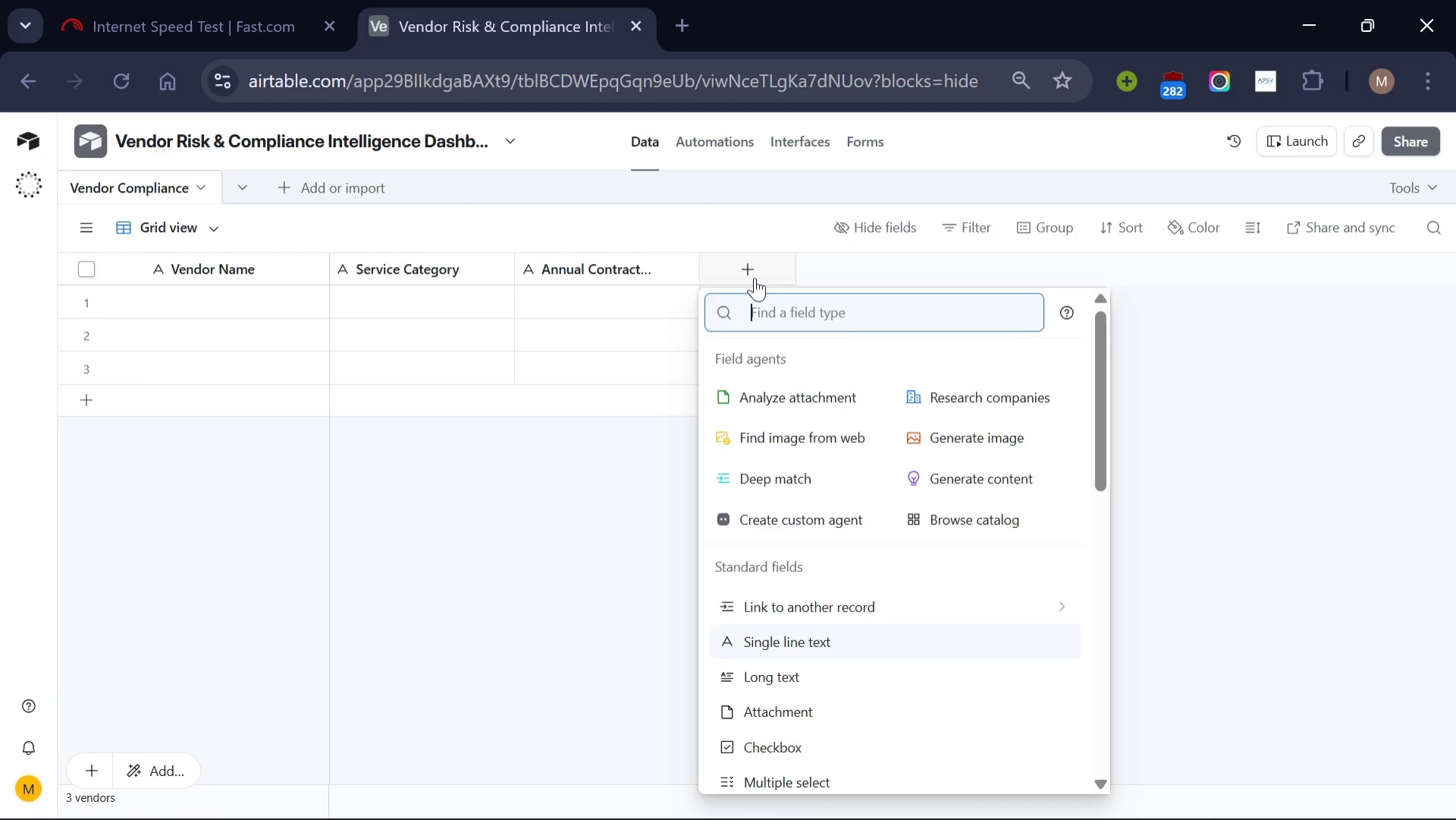 
type(Da)
key(Backspace)
key(Backspace)
 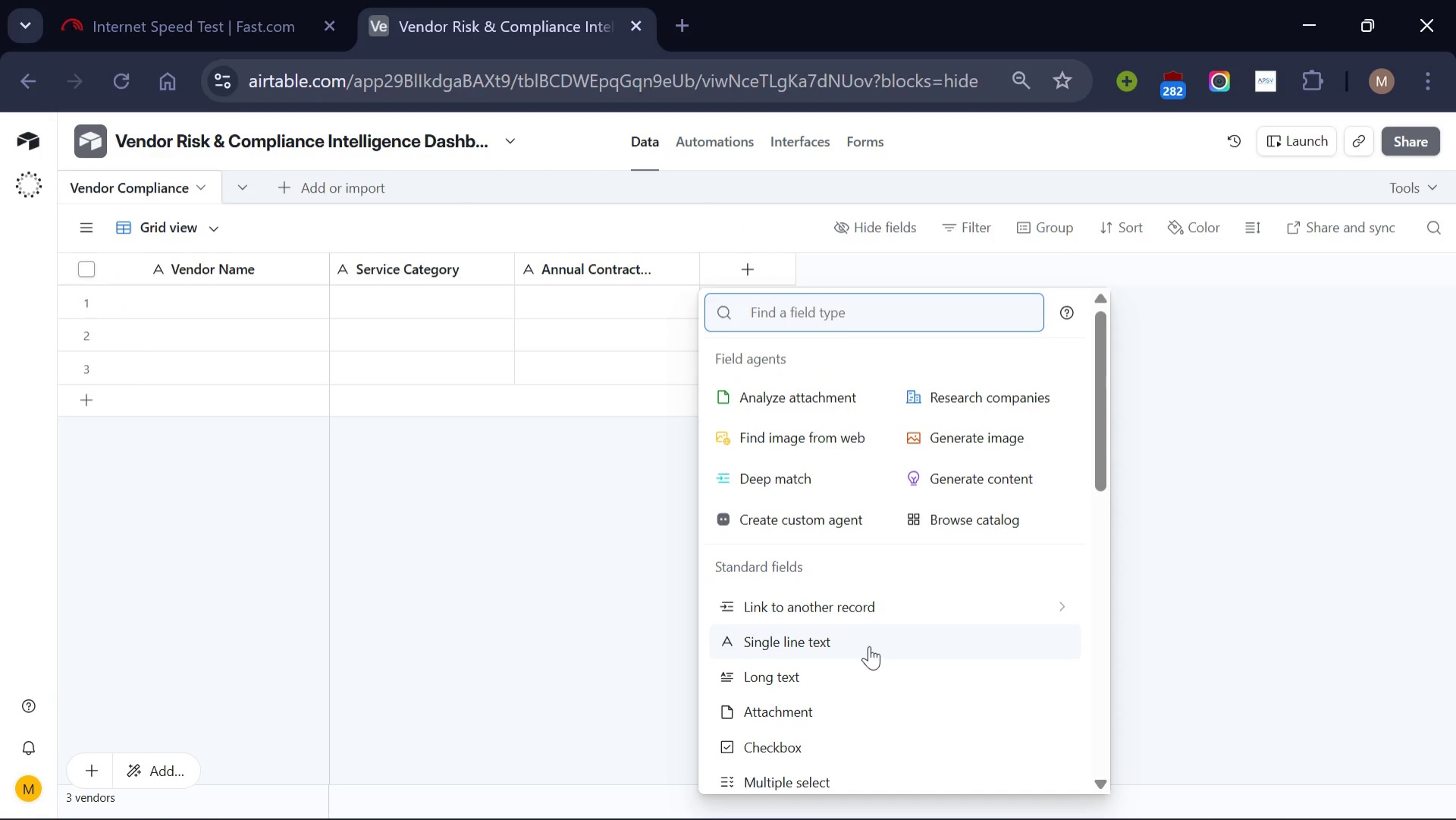 
left_click([869, 646])
 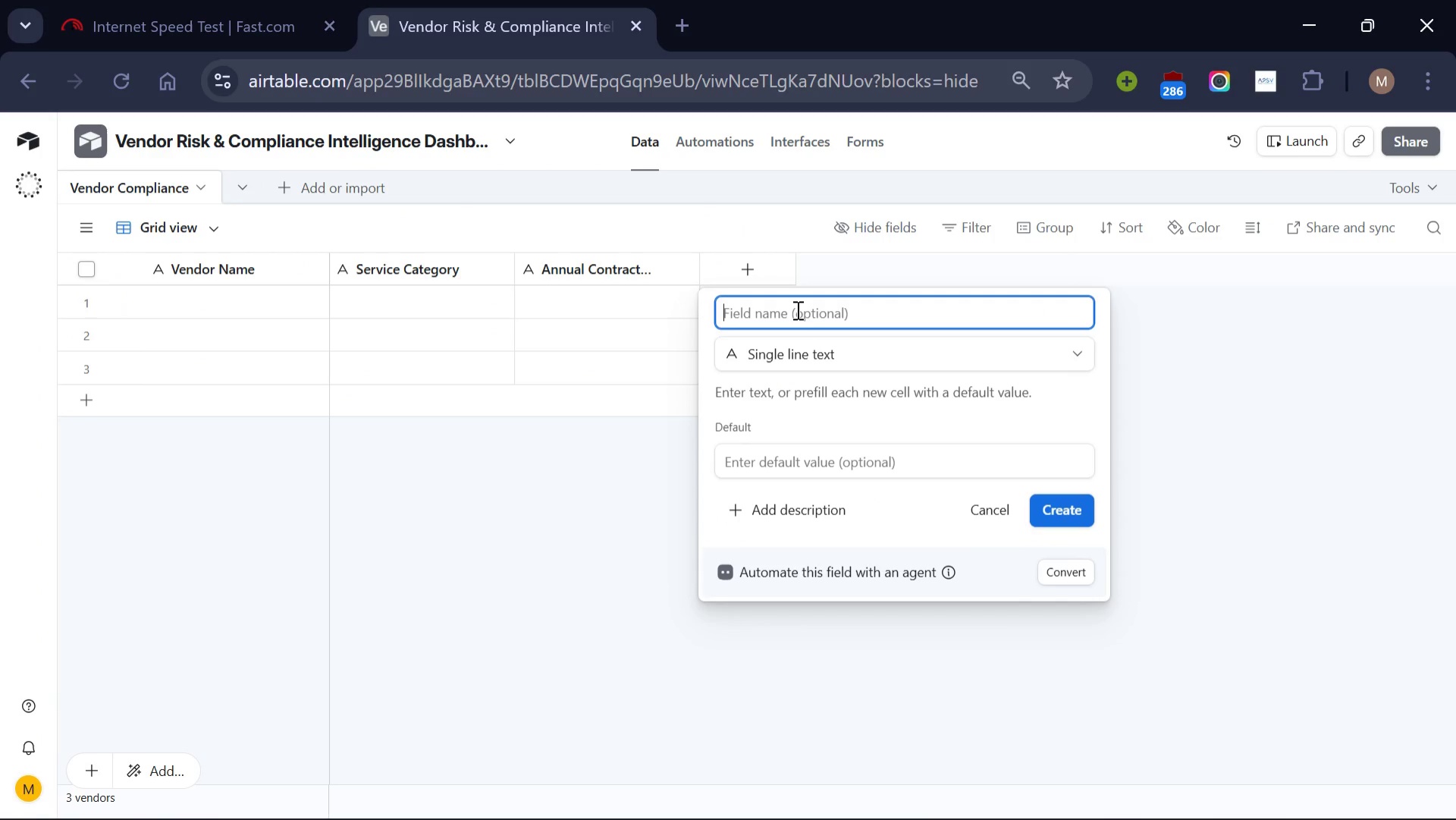 
type(Data Sensitii)
key(Backspace)
type(vity LE)
key(Backspace)
type(evel)
 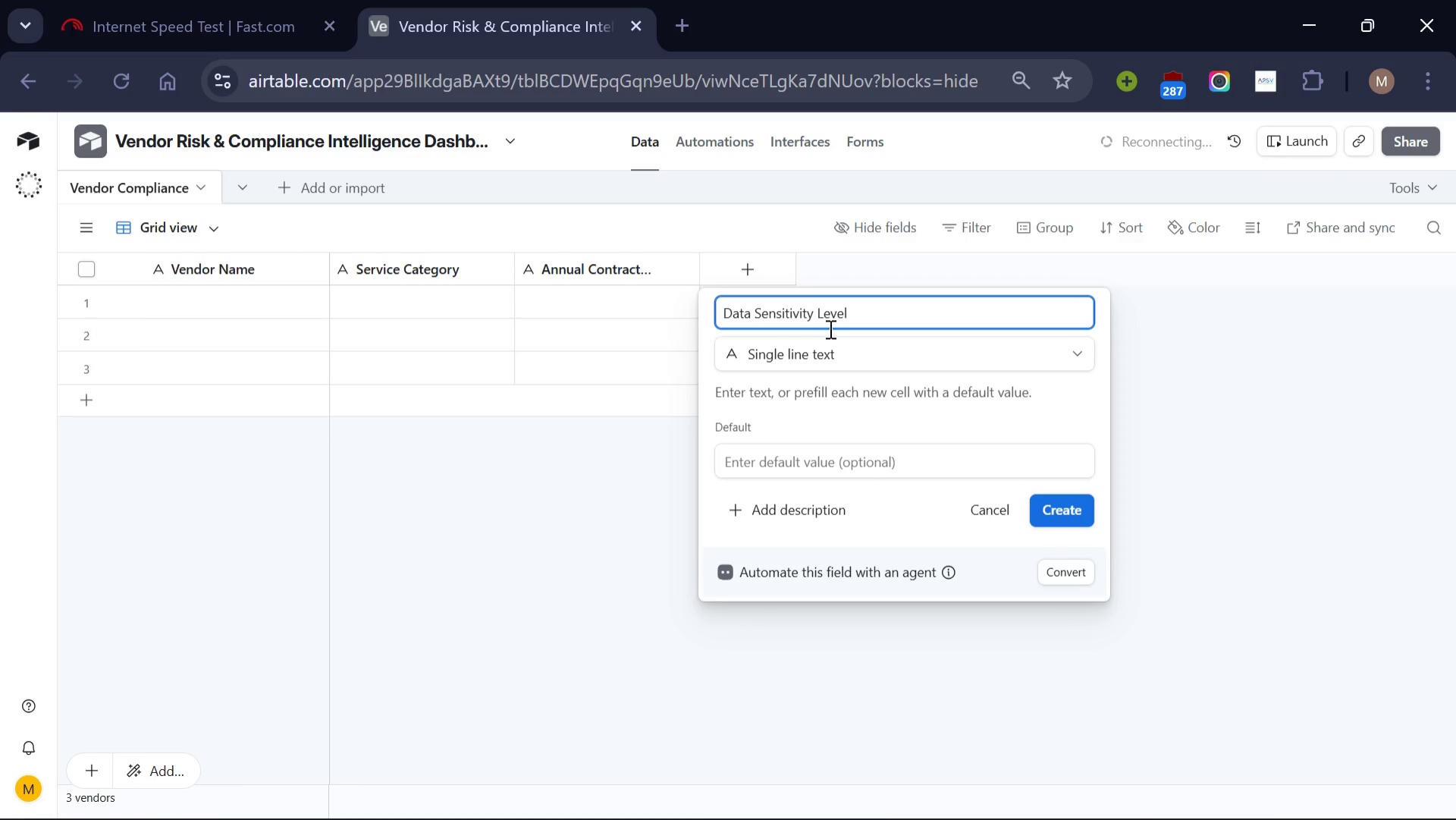 
left_click([1059, 501])
 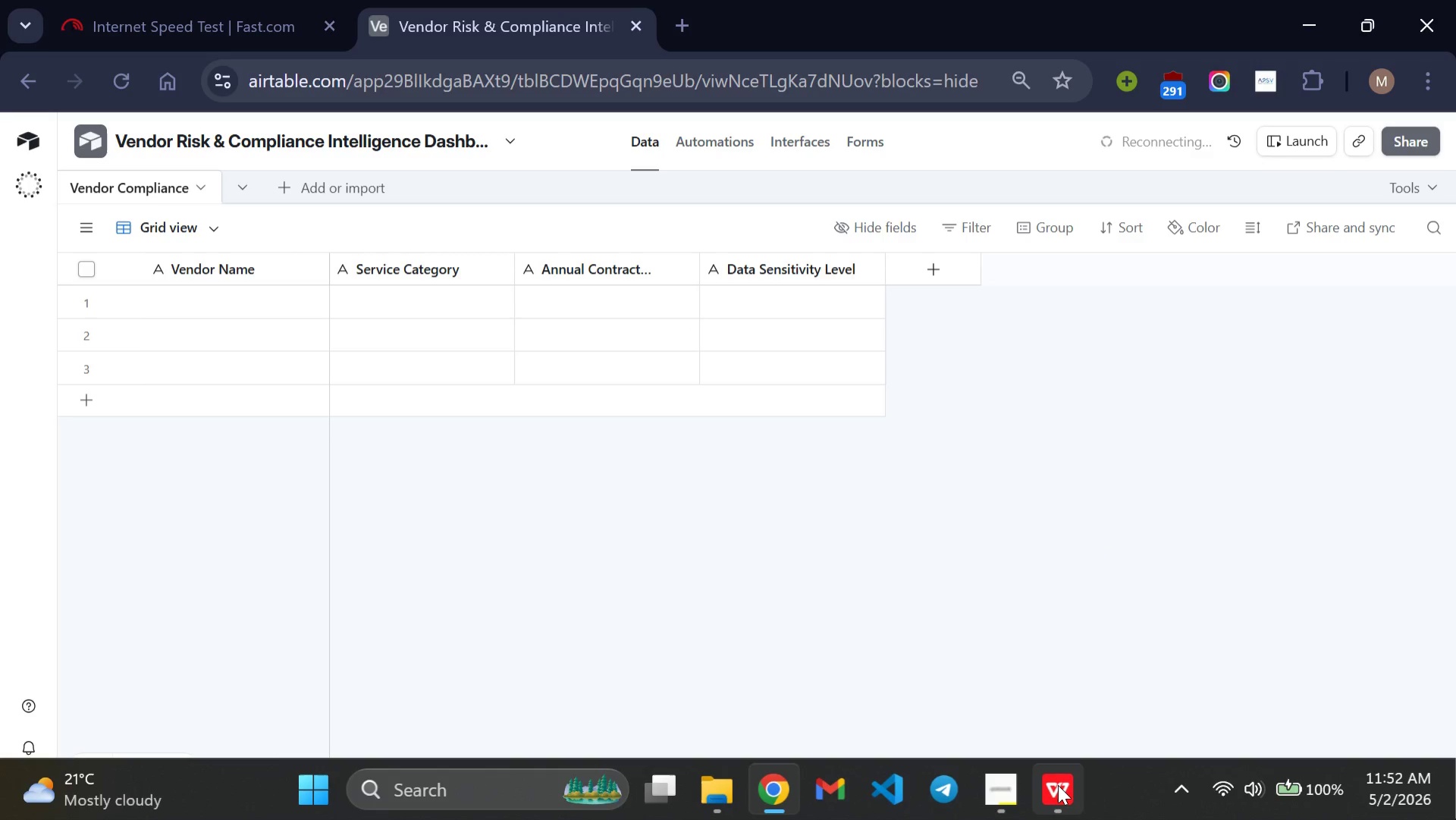 
left_click([1058, 784])
 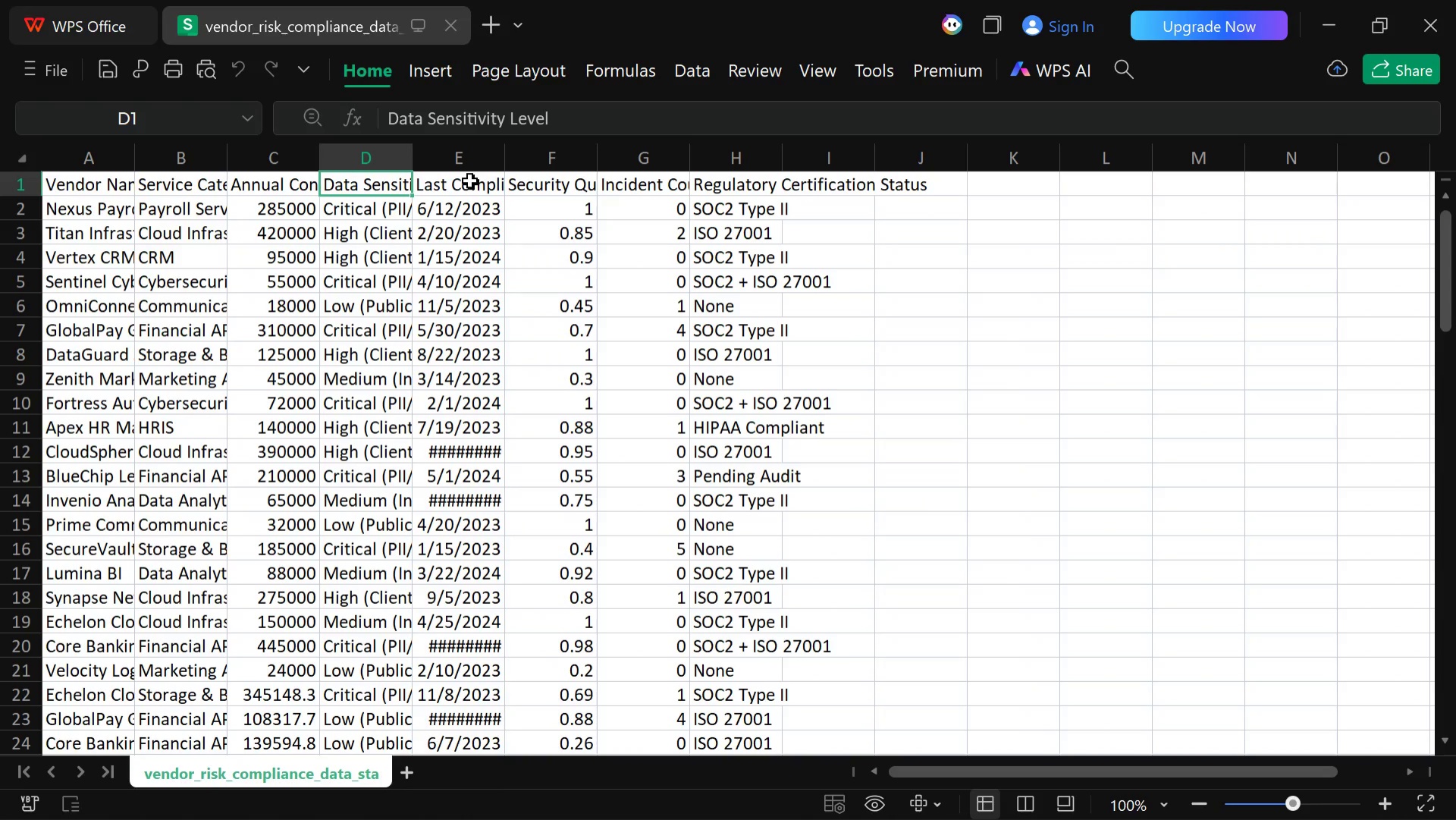 
left_click([470, 184])
 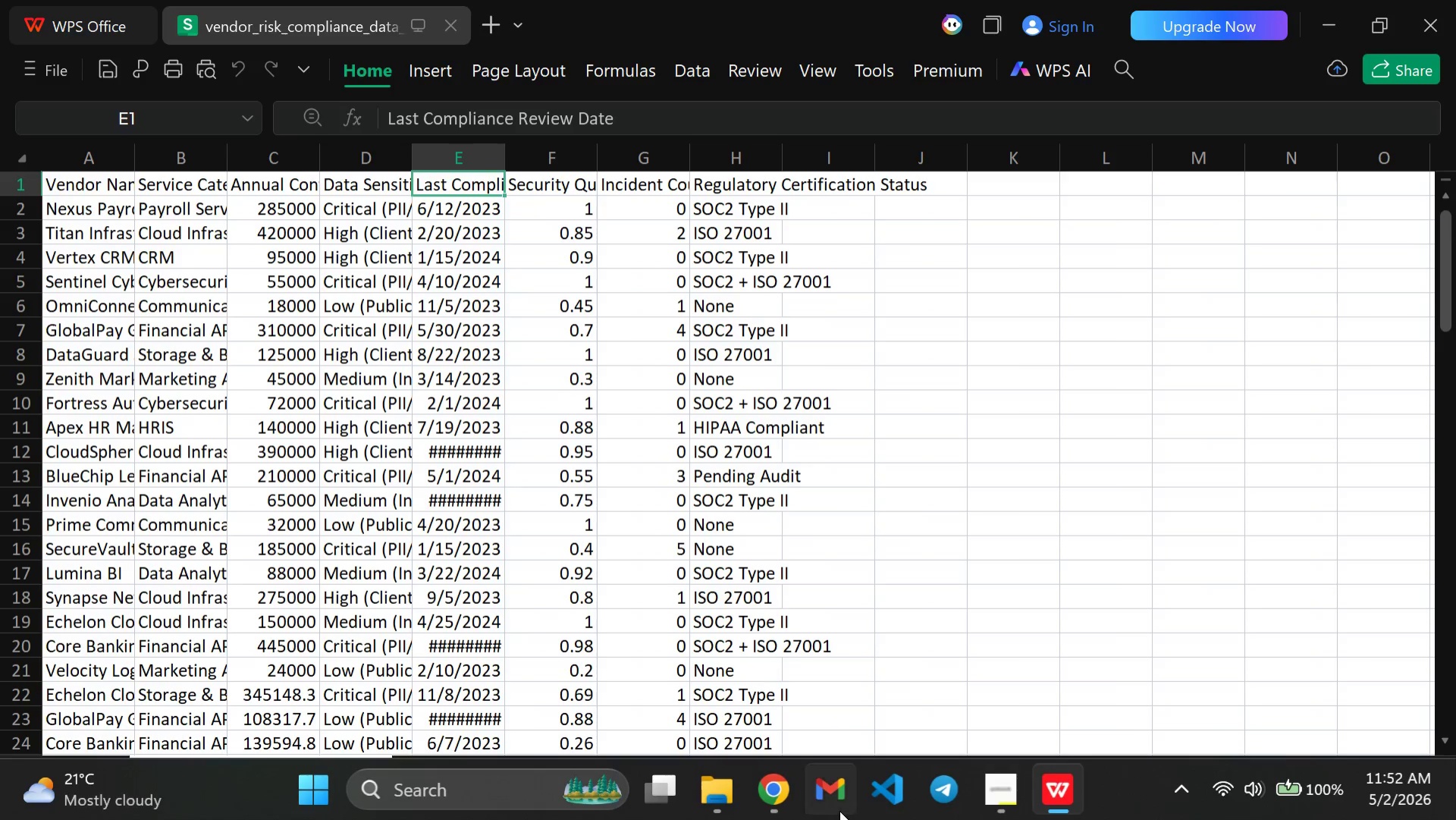 
left_click([780, 800])
 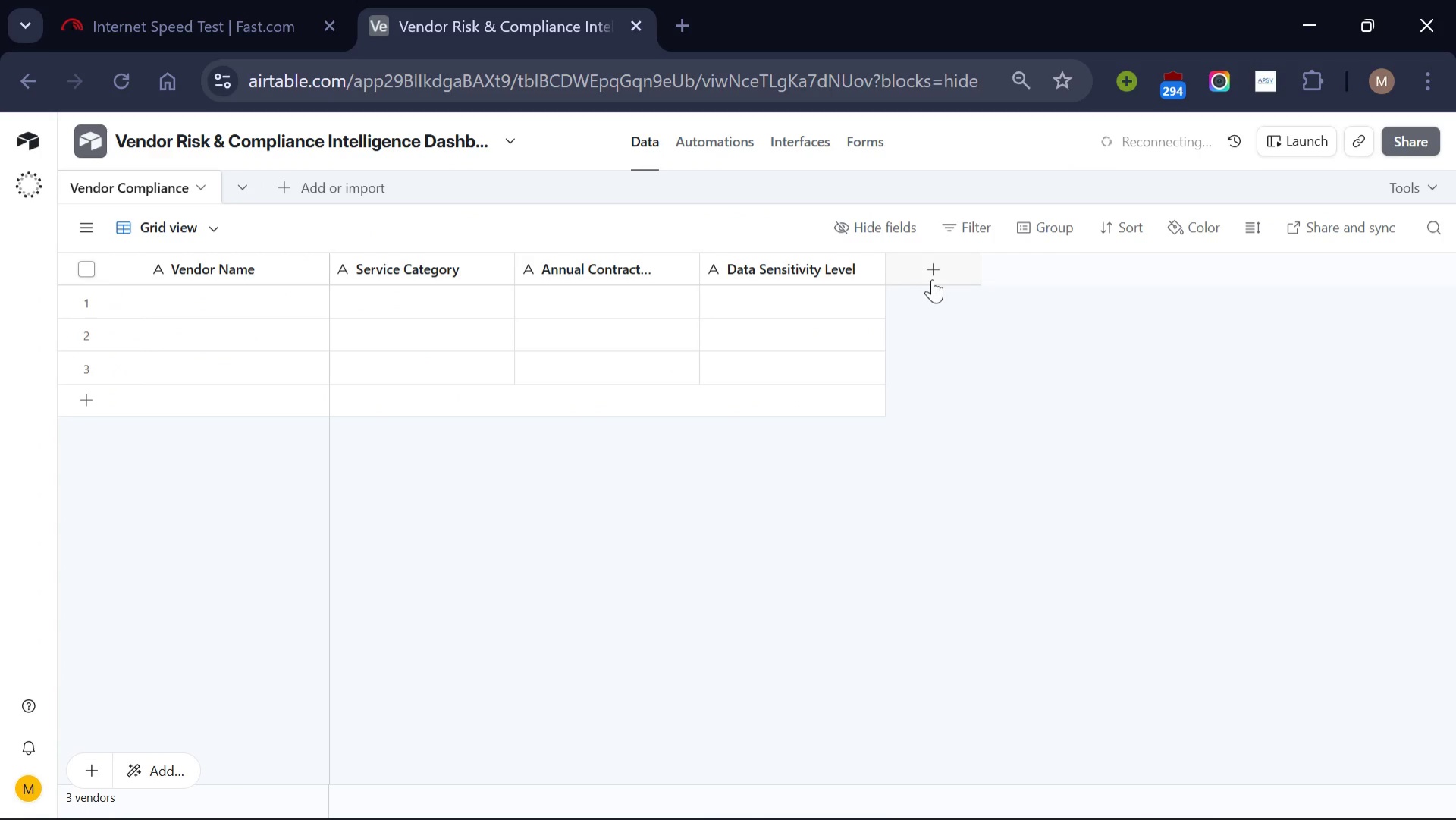 
left_click([932, 279])
 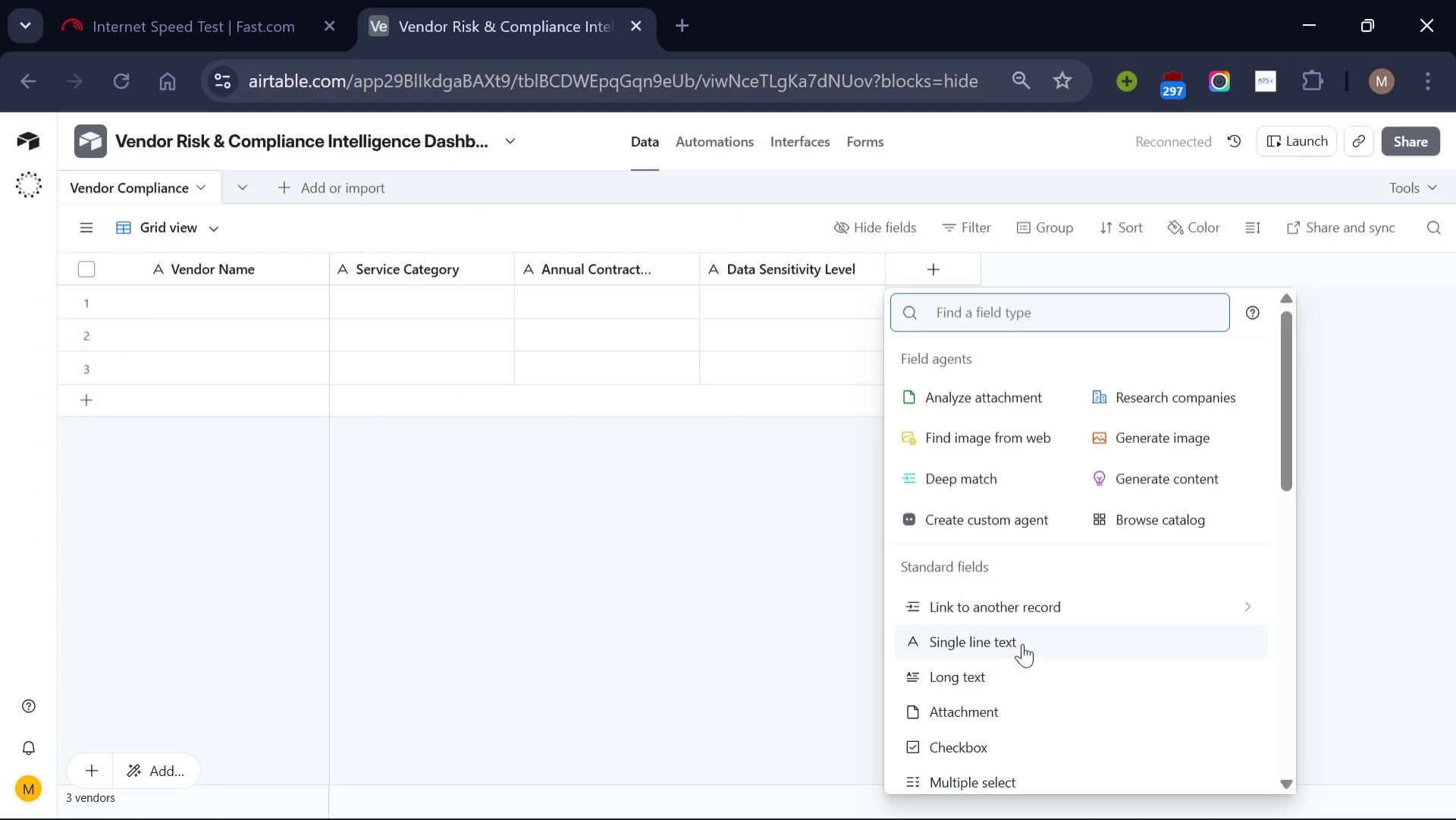 
left_click([1023, 642])
 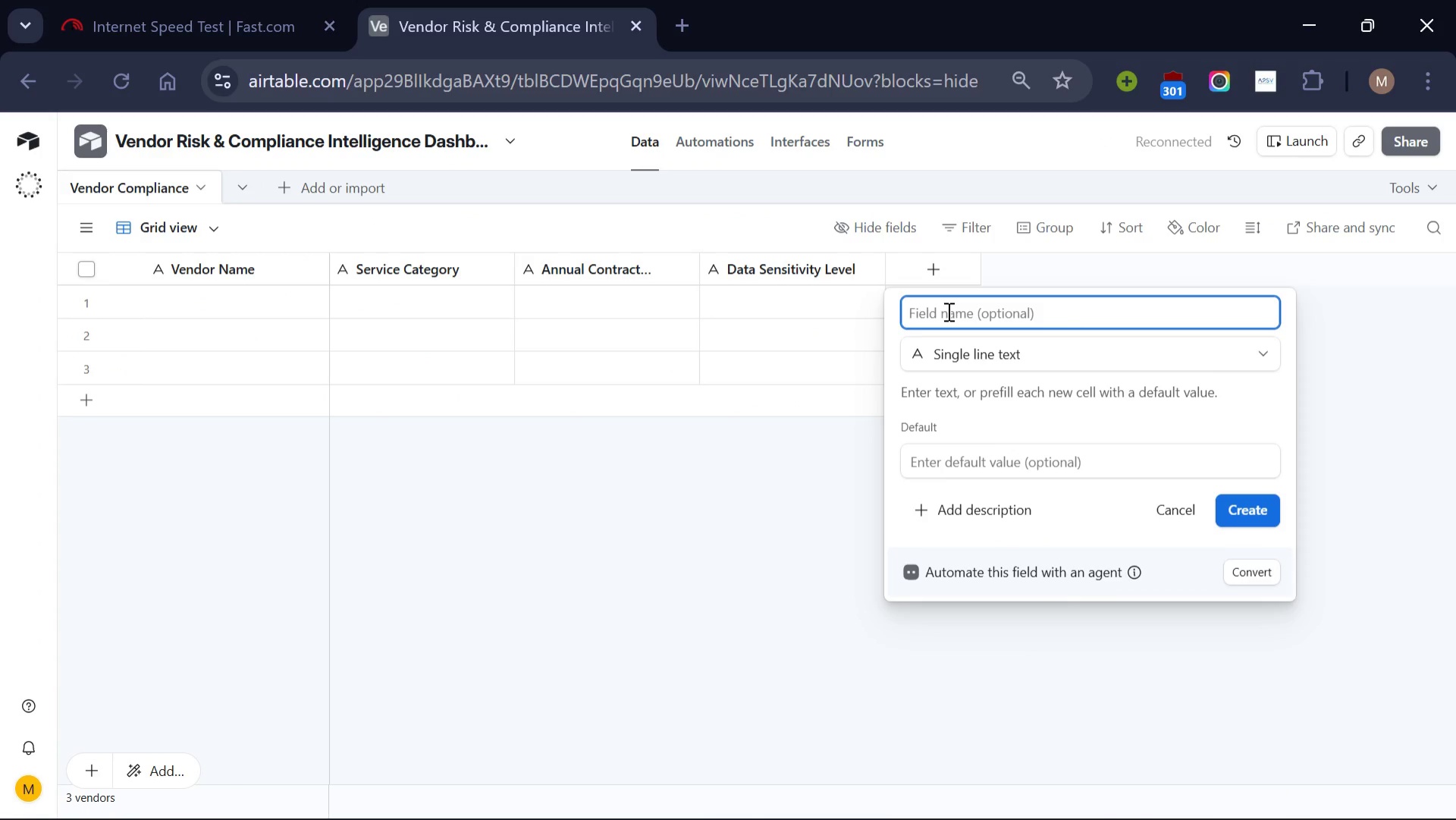 
type(Last Compliance Review Date)
 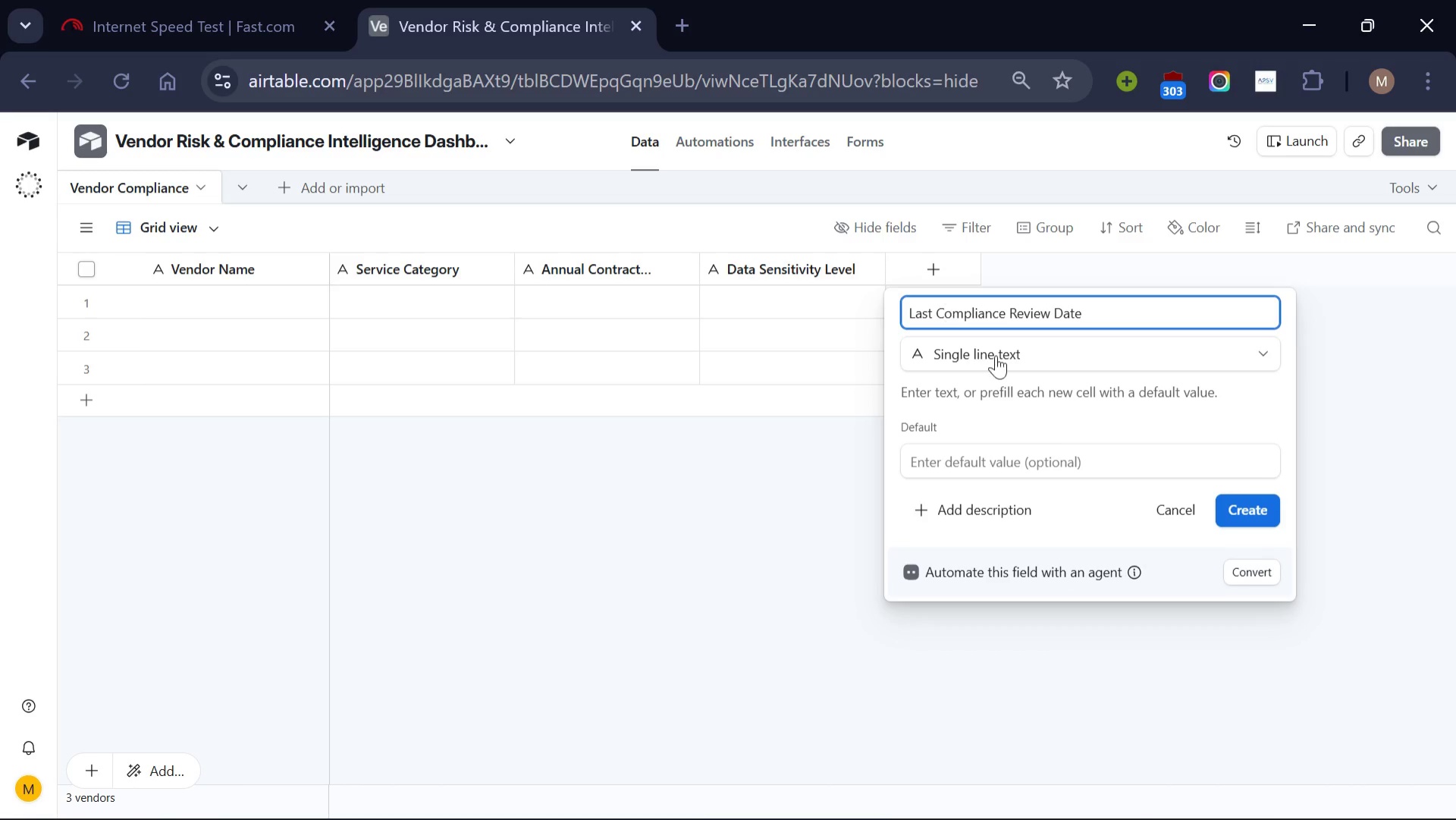 
left_click([1245, 511])
 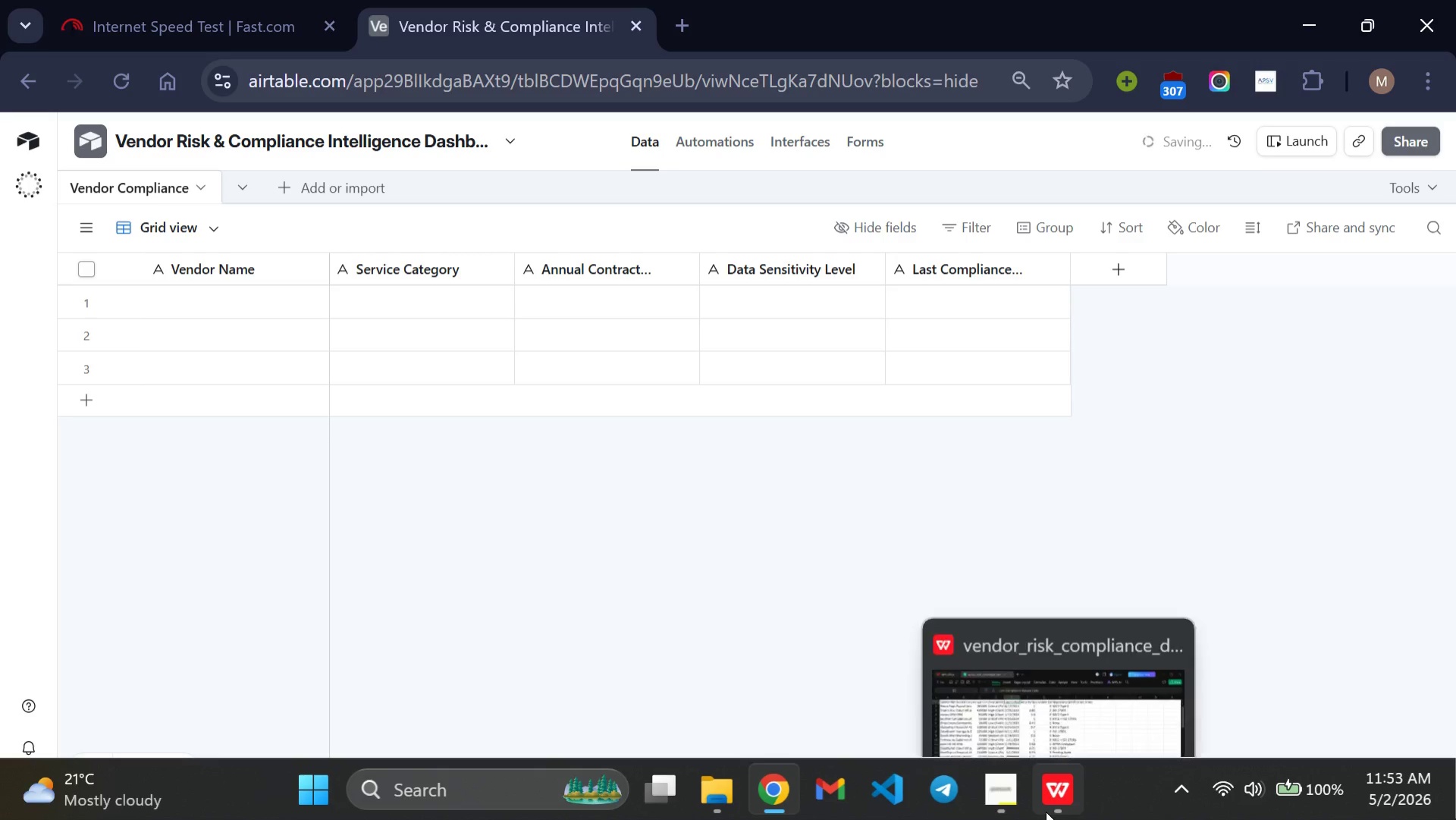 
left_click([1046, 811])
 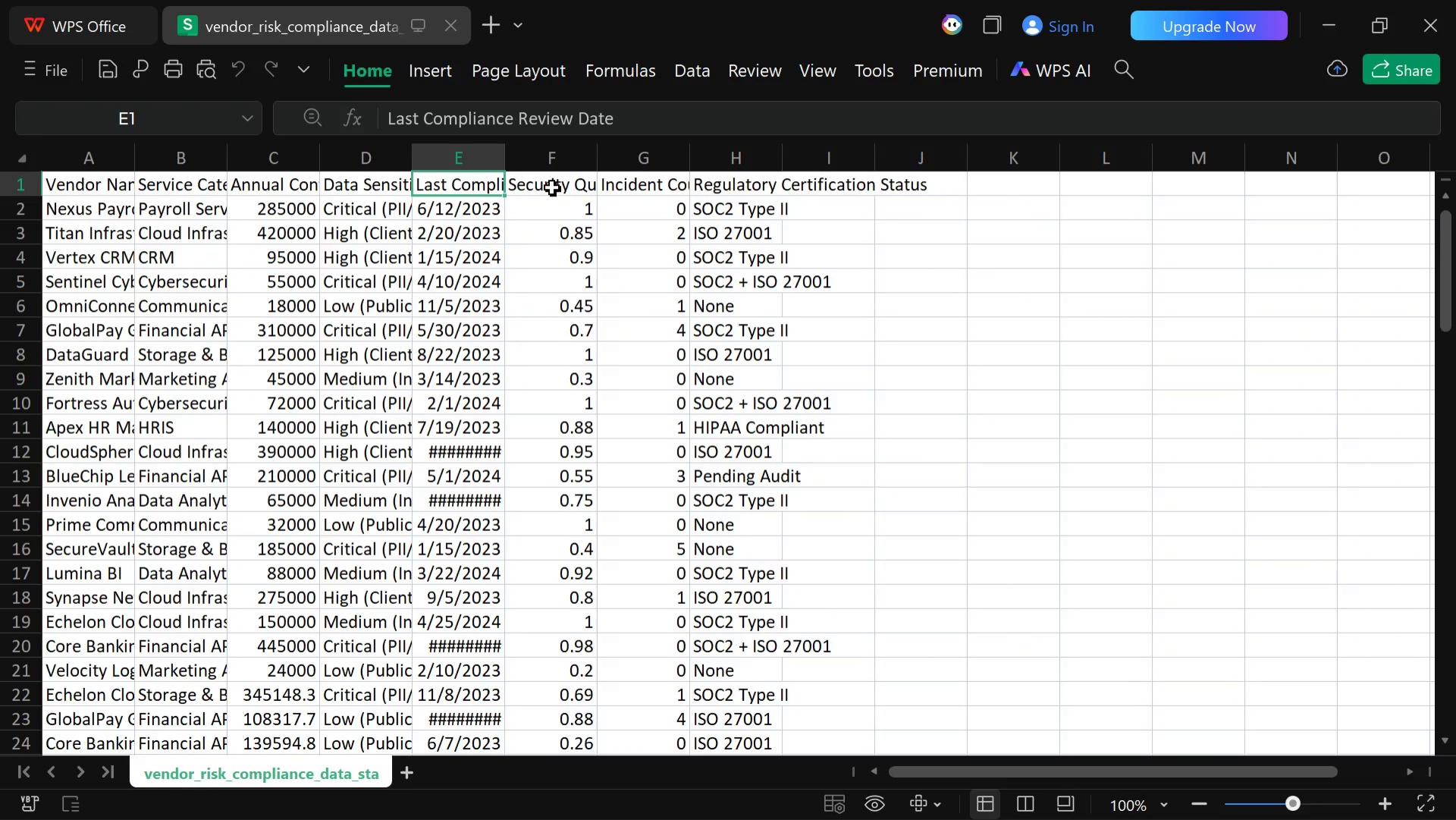 
left_click([551, 187])
 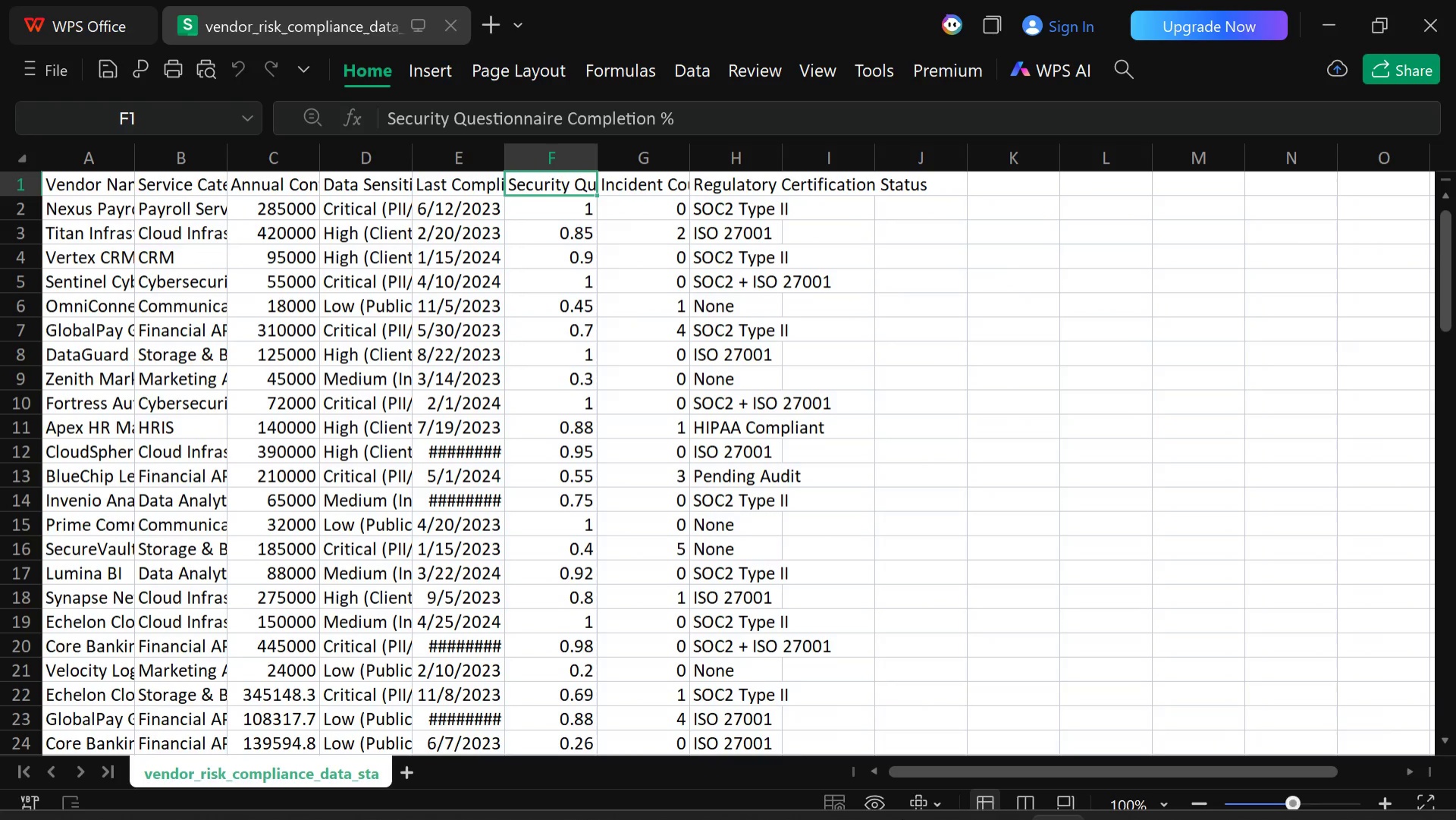 
wait(6.92)
 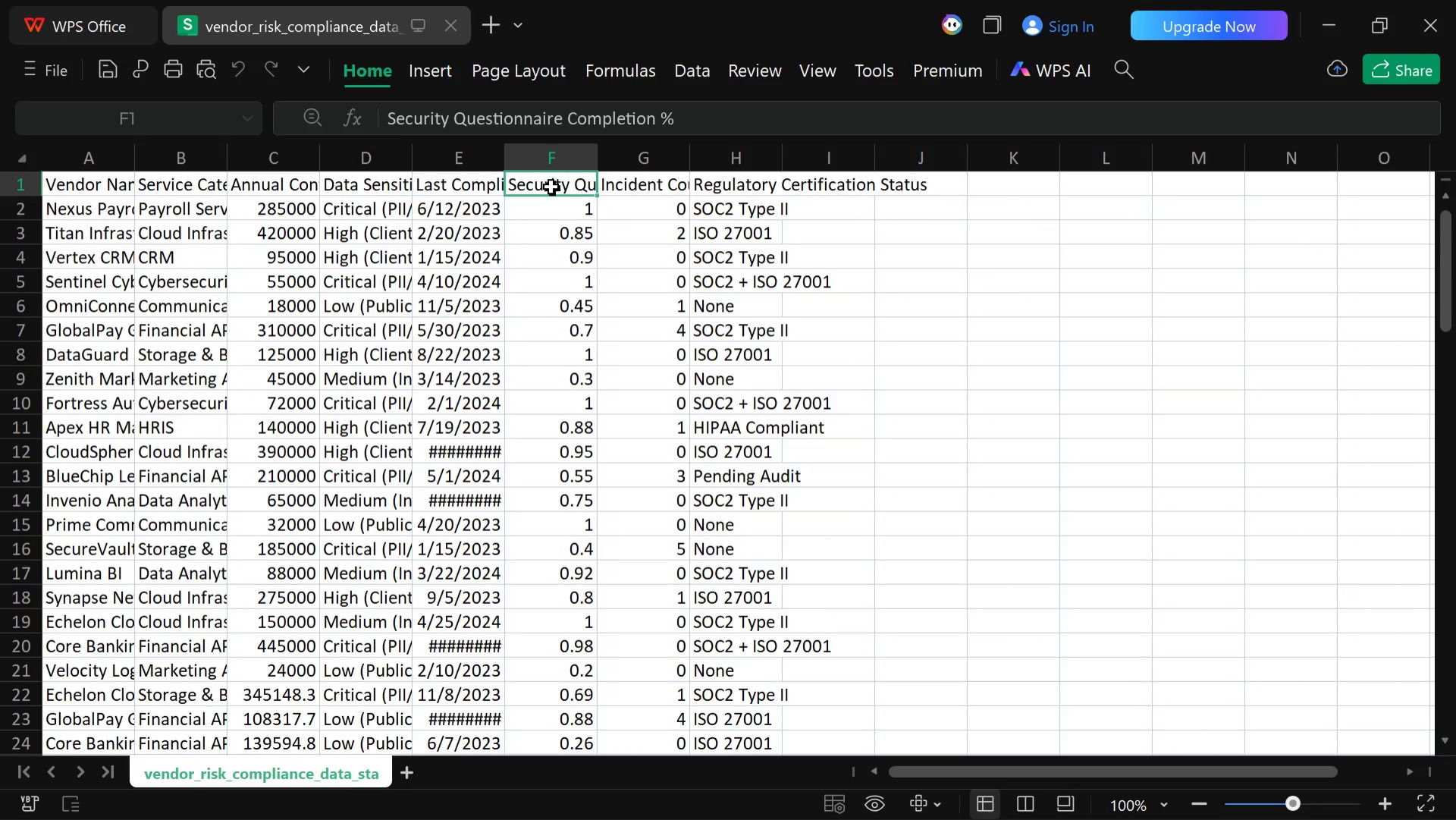 
left_click([786, 795])
 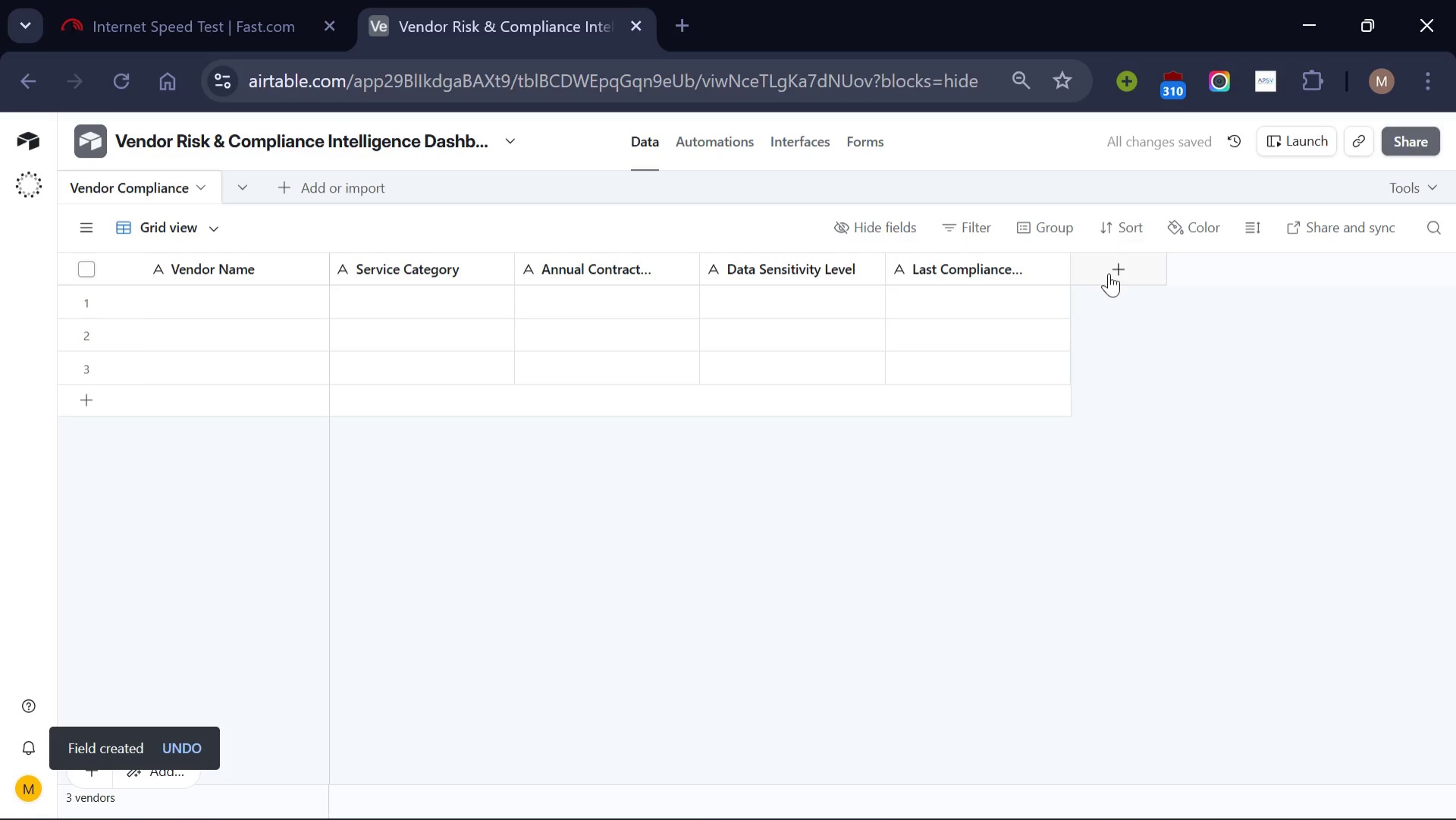 
left_click([1109, 273])
 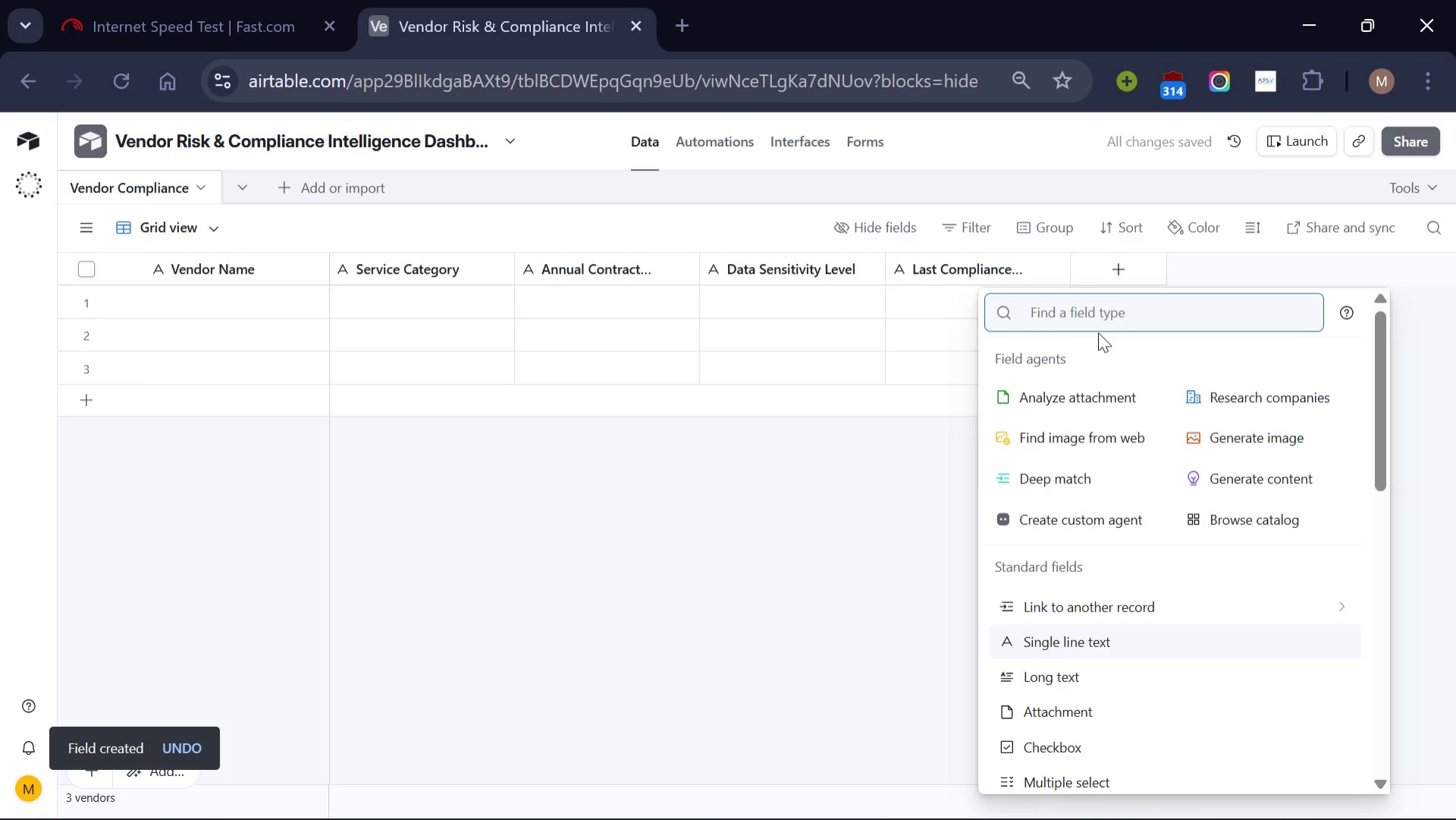 
type(Securtiry)
key(Backspace)
key(Backspace)
type(y )
key(Backspace)
key(Backspace)
key(Backspace)
key(Backspace)
type(ity Questionnarie )
 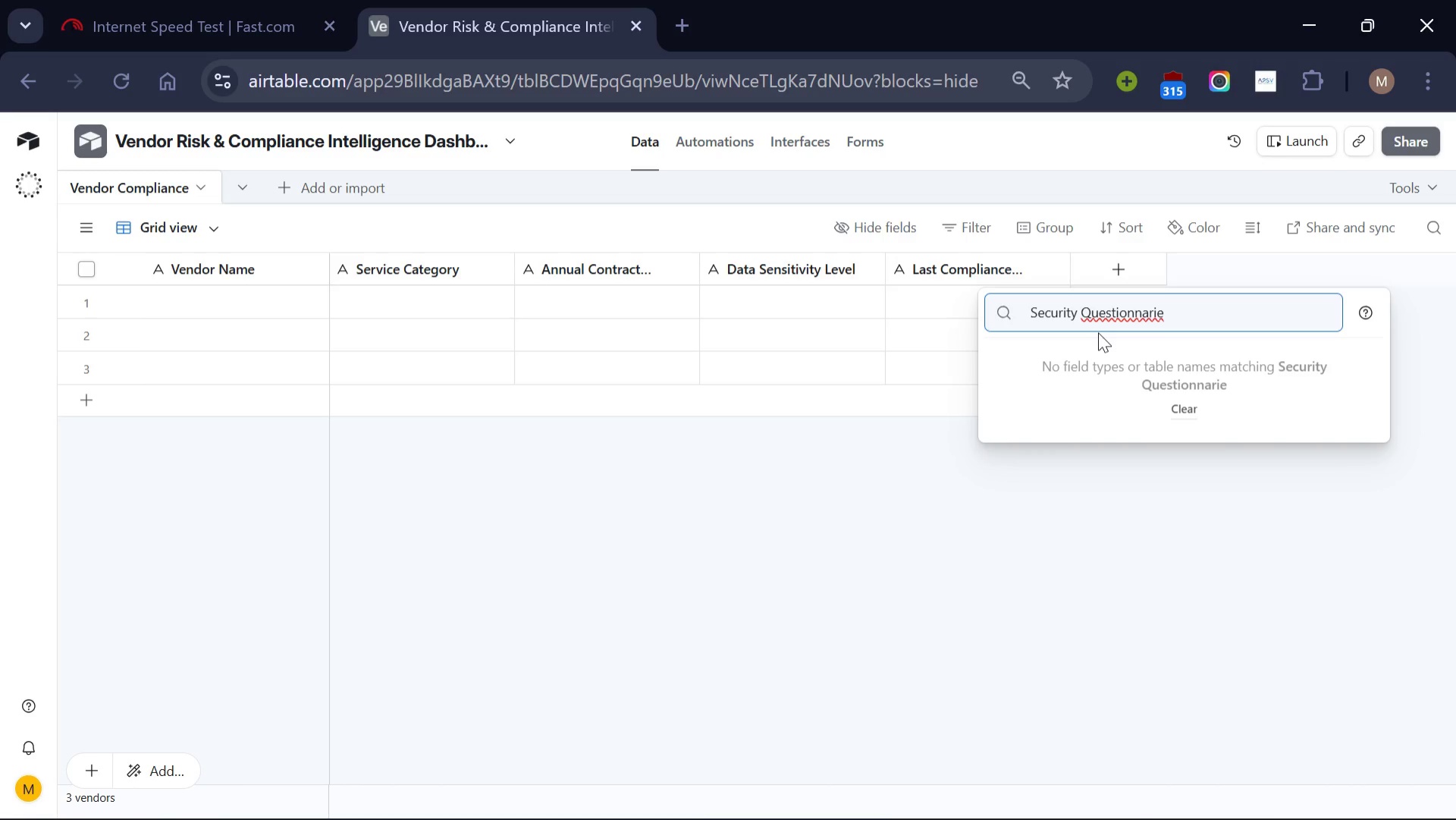 
key(Backspace)
 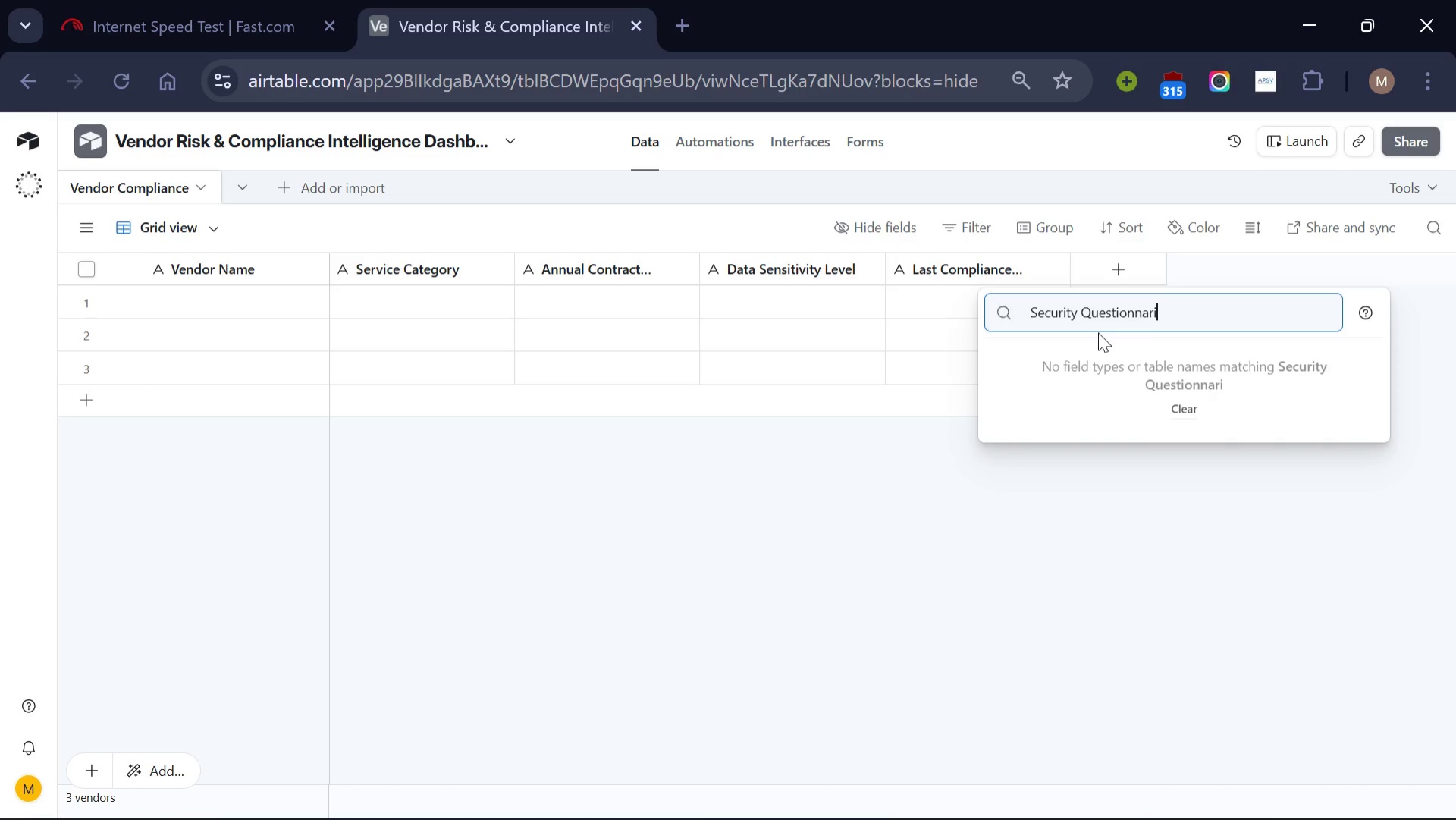 
key(Backspace)
 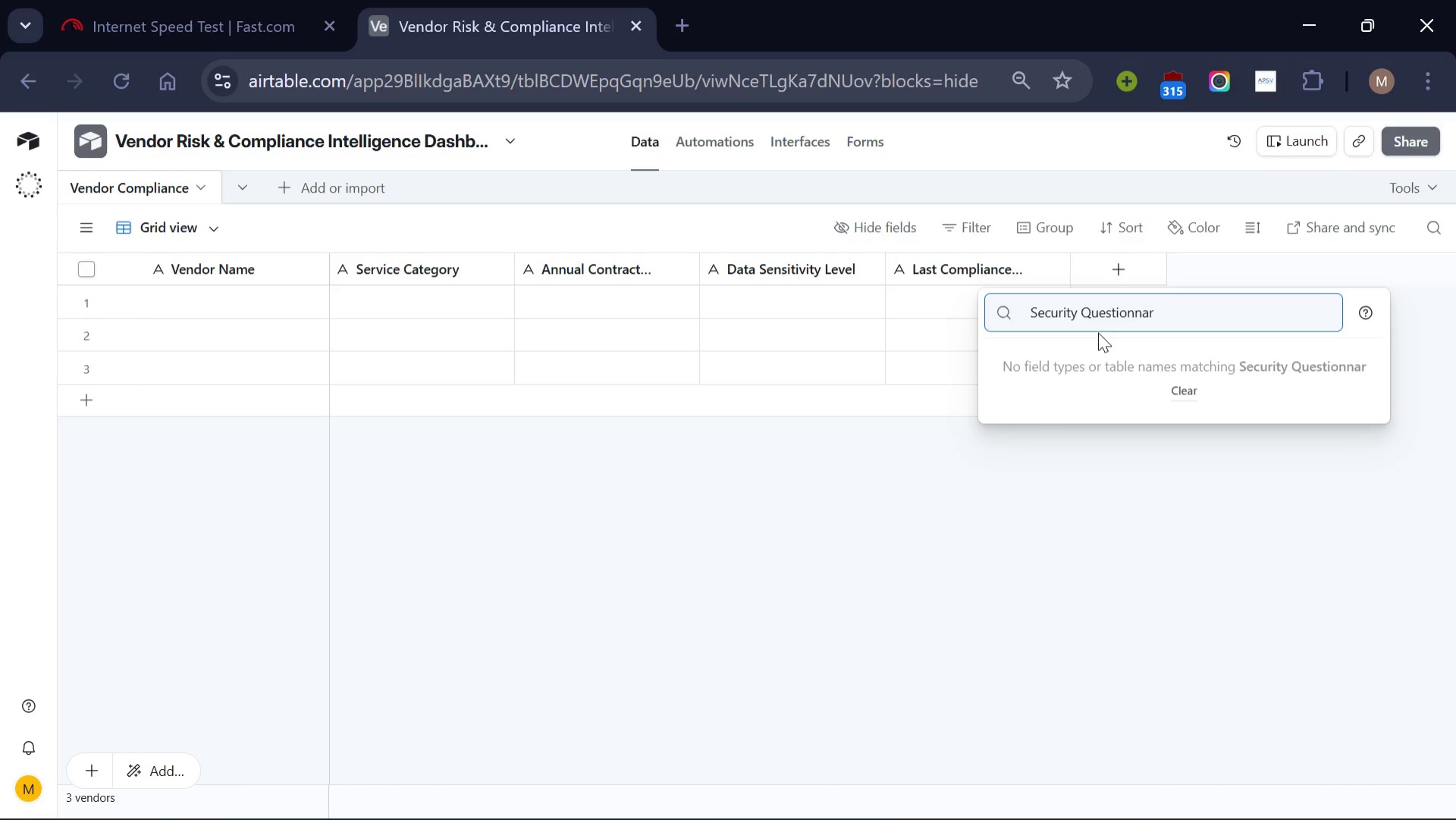 
key(Backspace)
 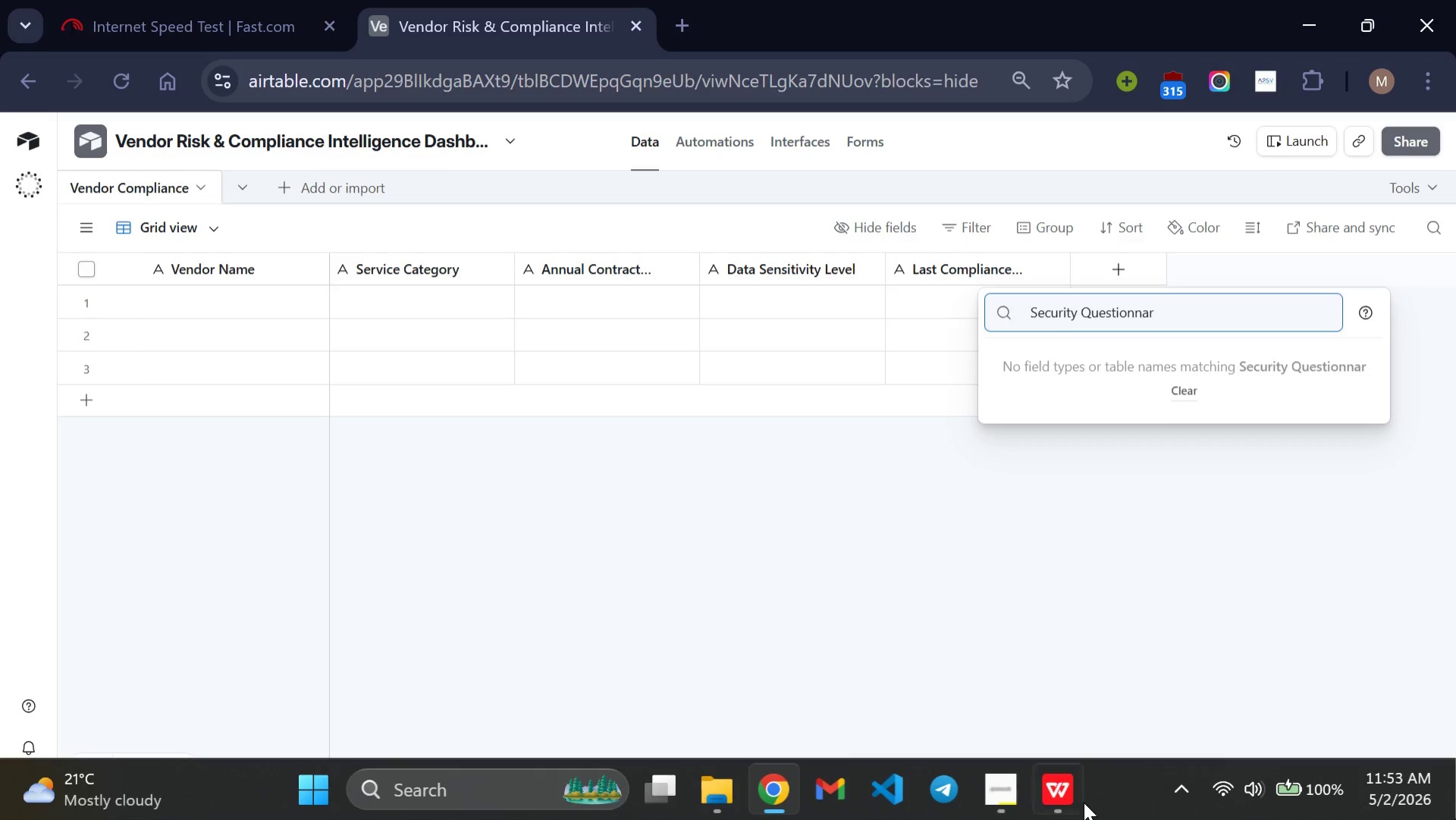 
left_click([1067, 798])
 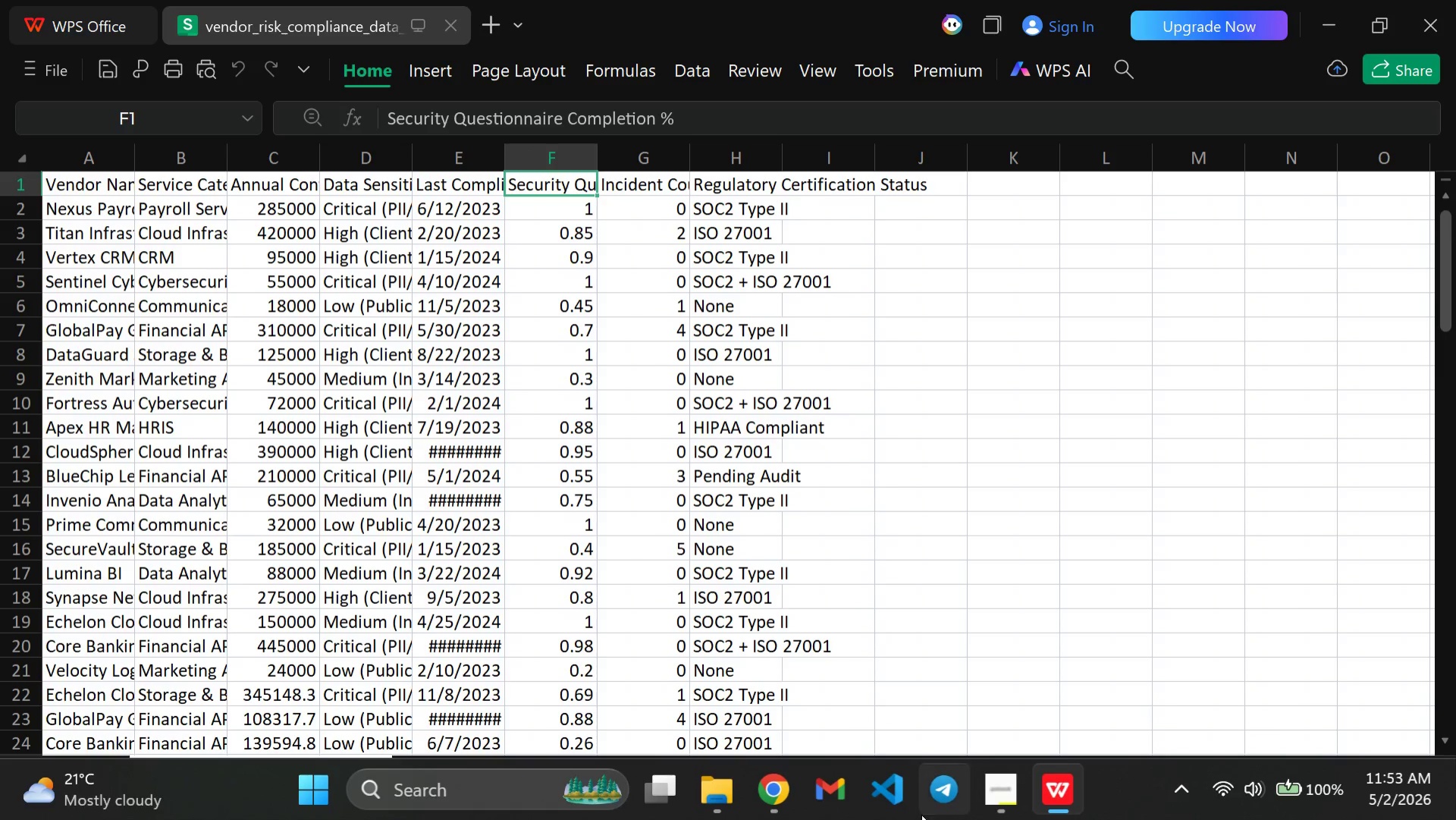 
left_click([775, 789])
 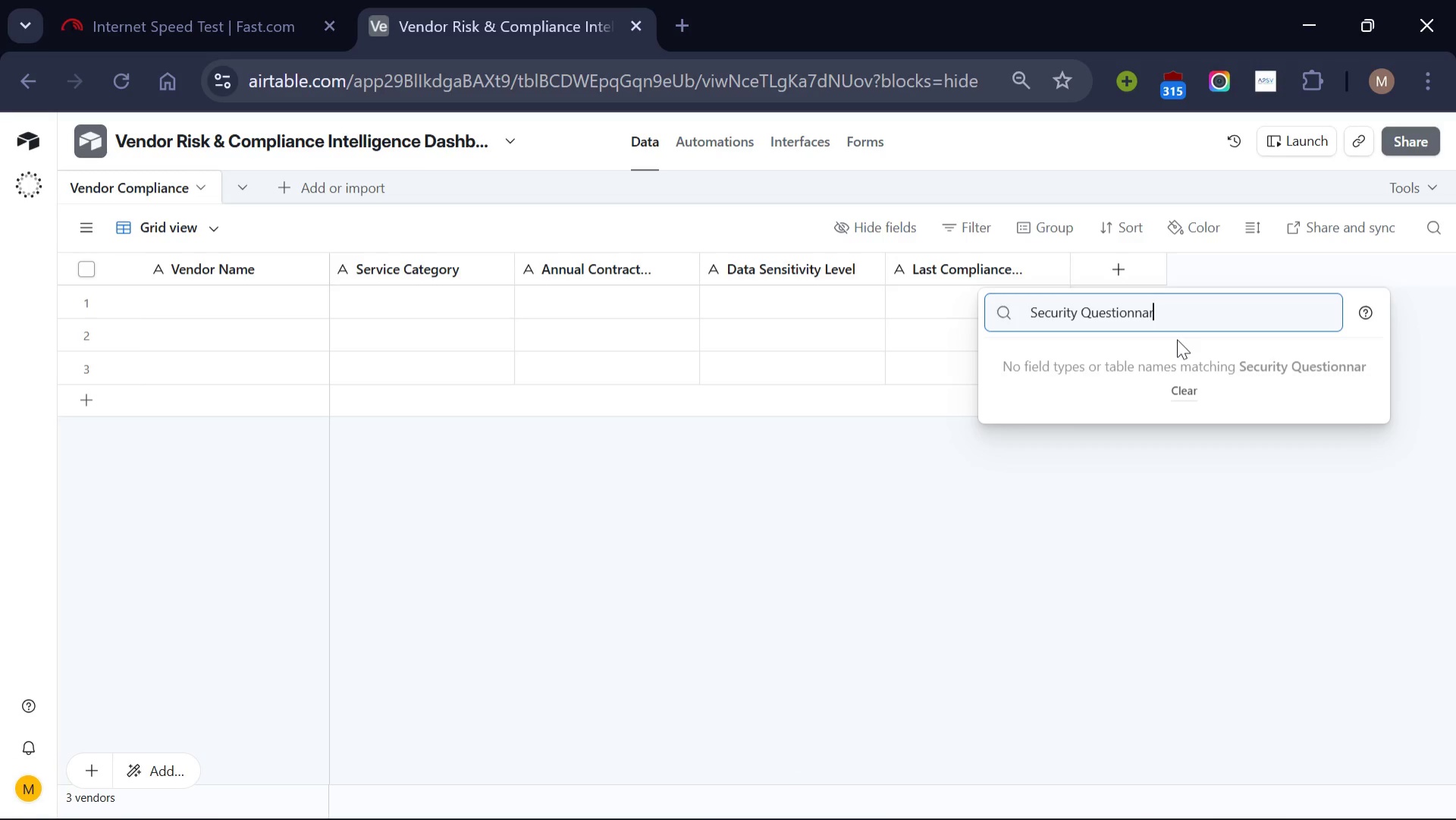 
key(Backspace)
type(rie )
key(Backspace)
key(Backspace)
key(Backspace)
key(Backspace)
 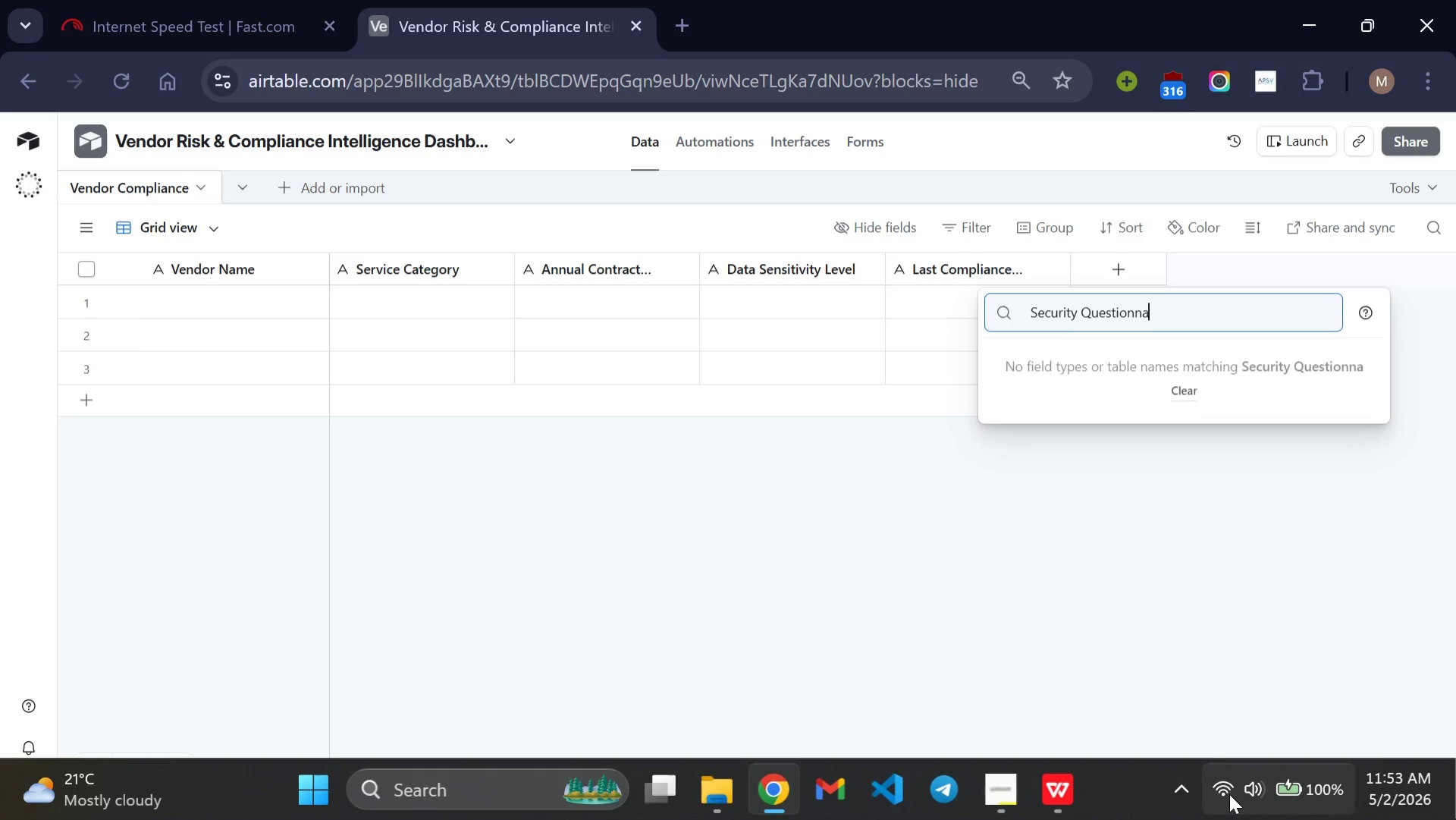 
left_click([1058, 794])
 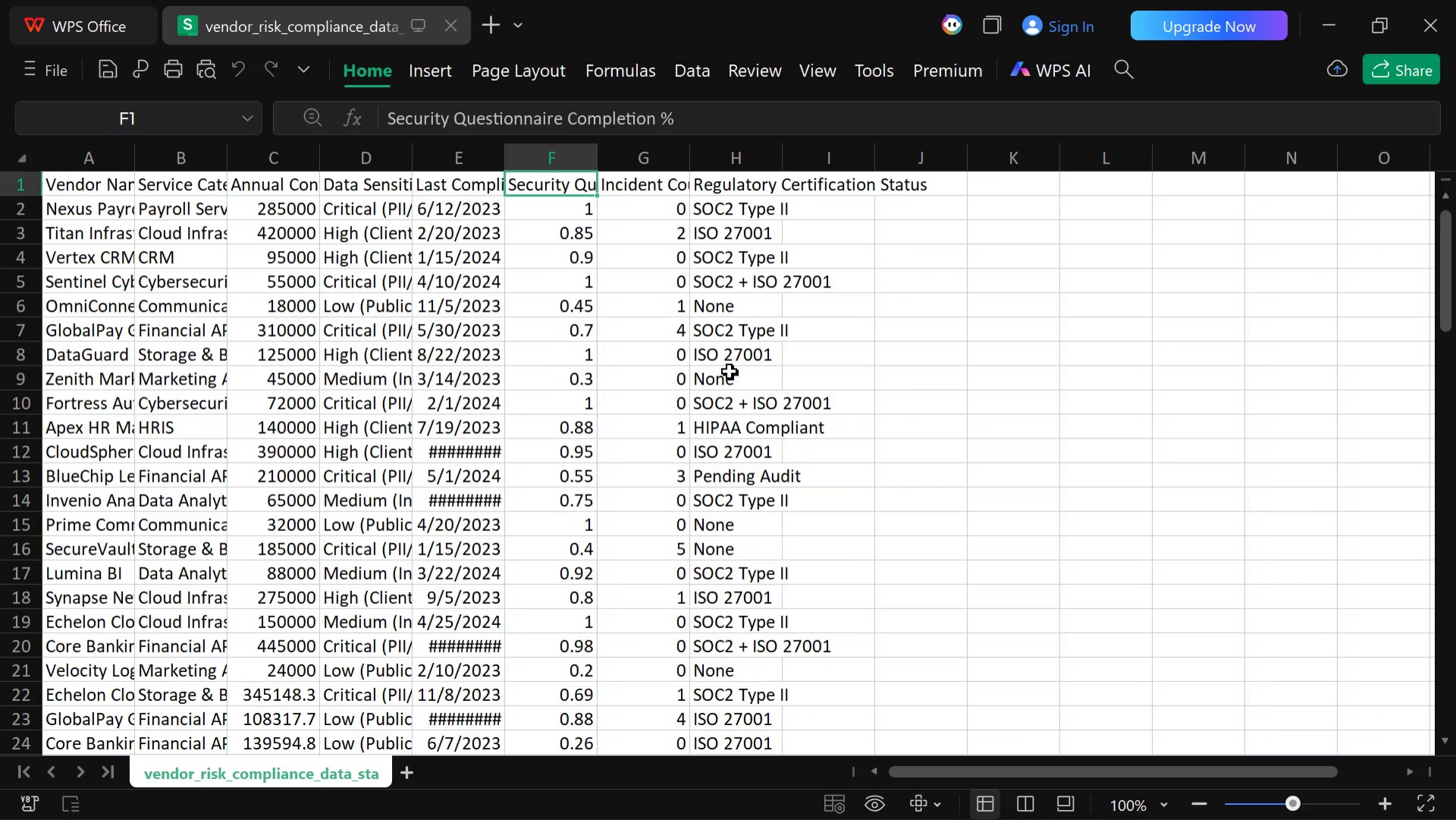 
mouse_move([928, 814])
 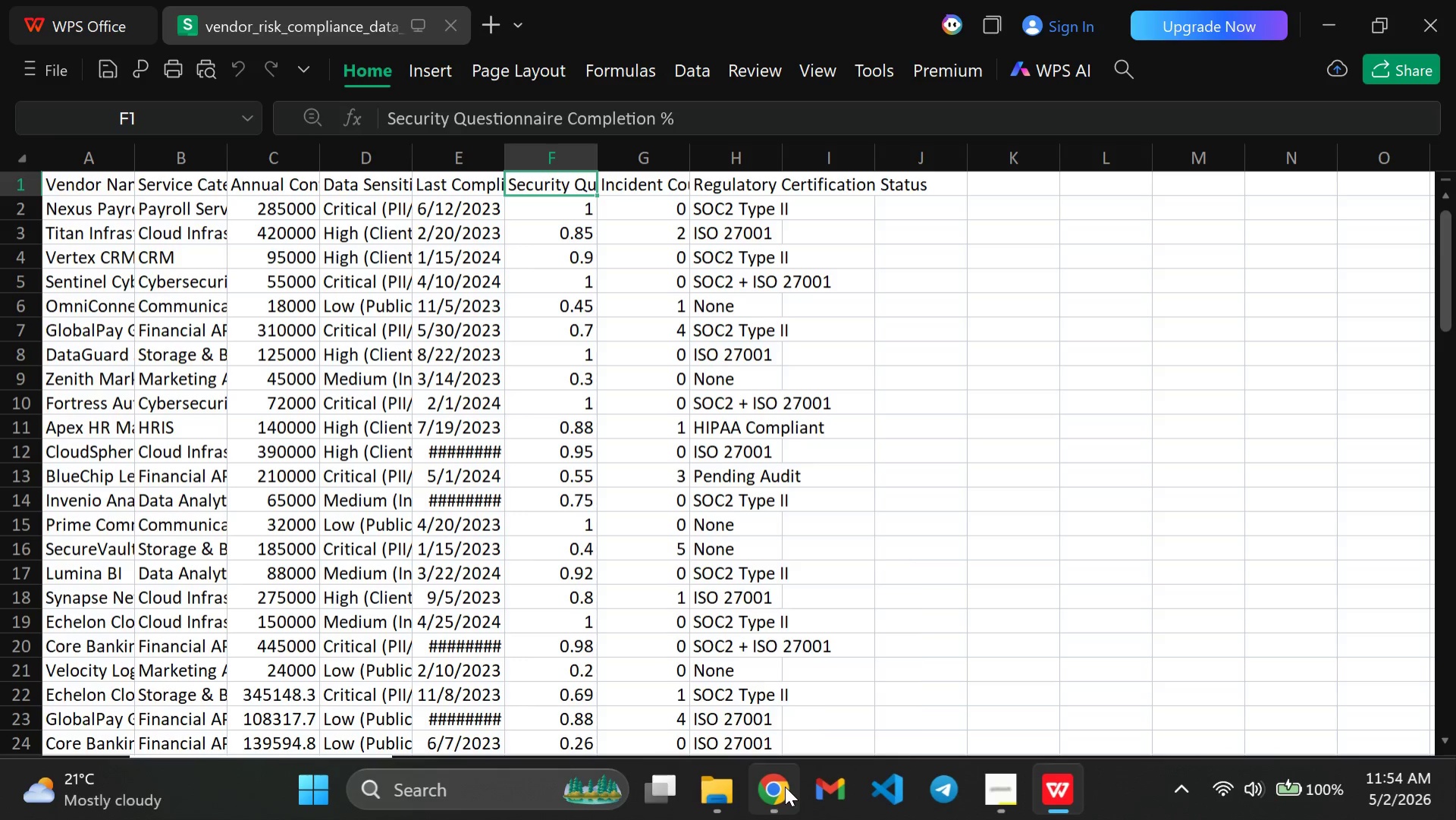 
left_click([785, 786])
 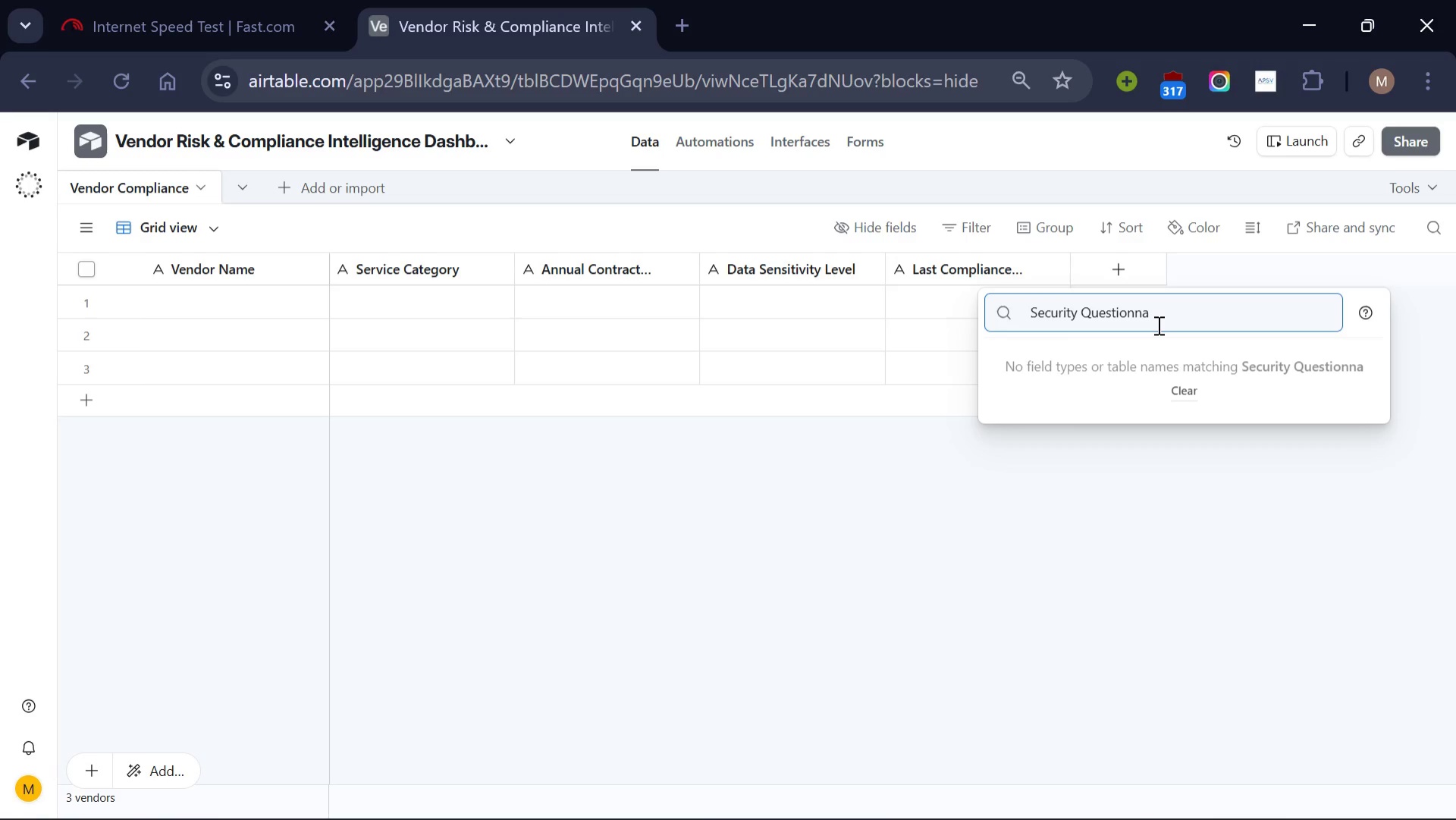 
type(ire Completion %)
 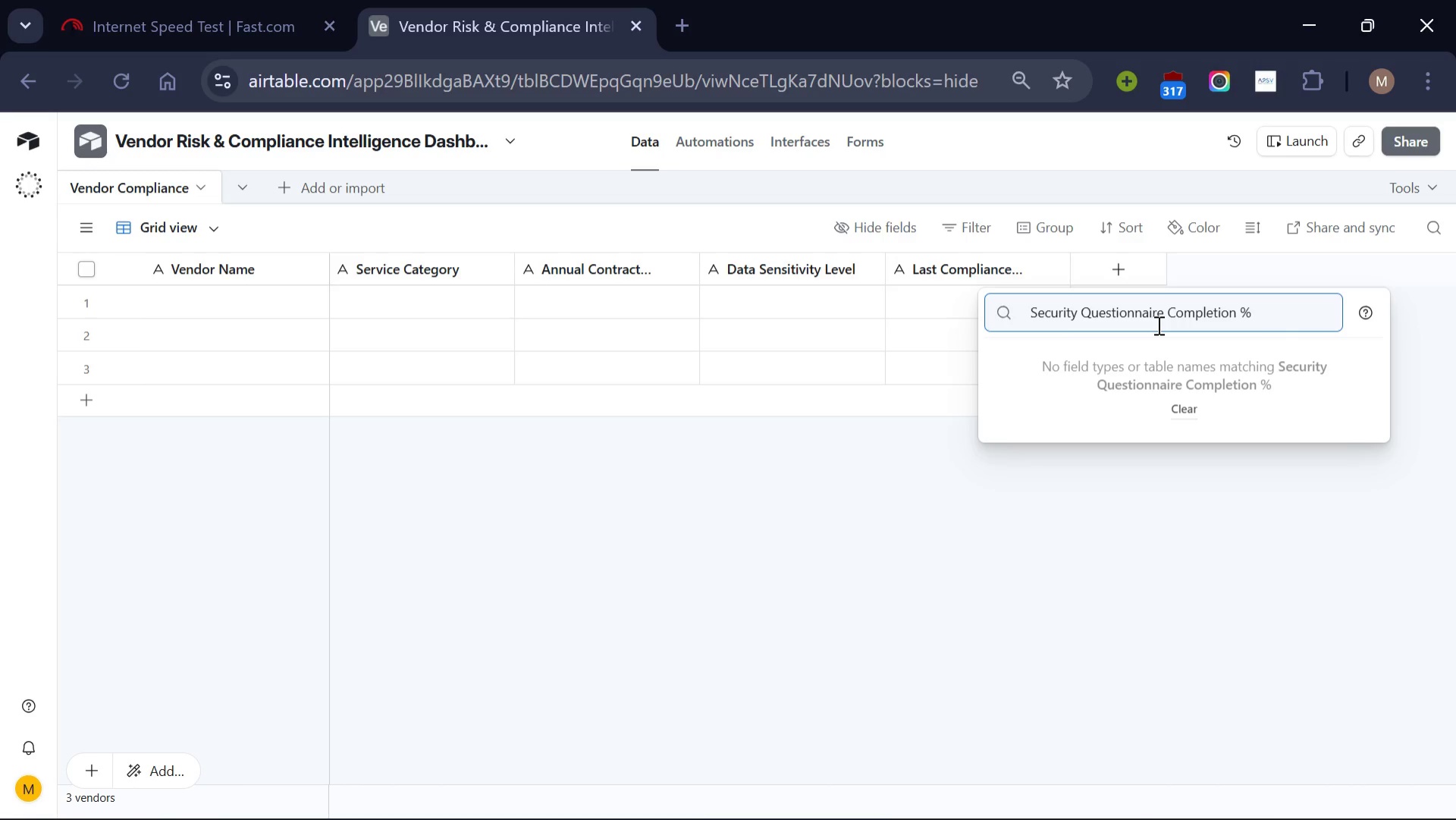 
double_click([1134, 316])
 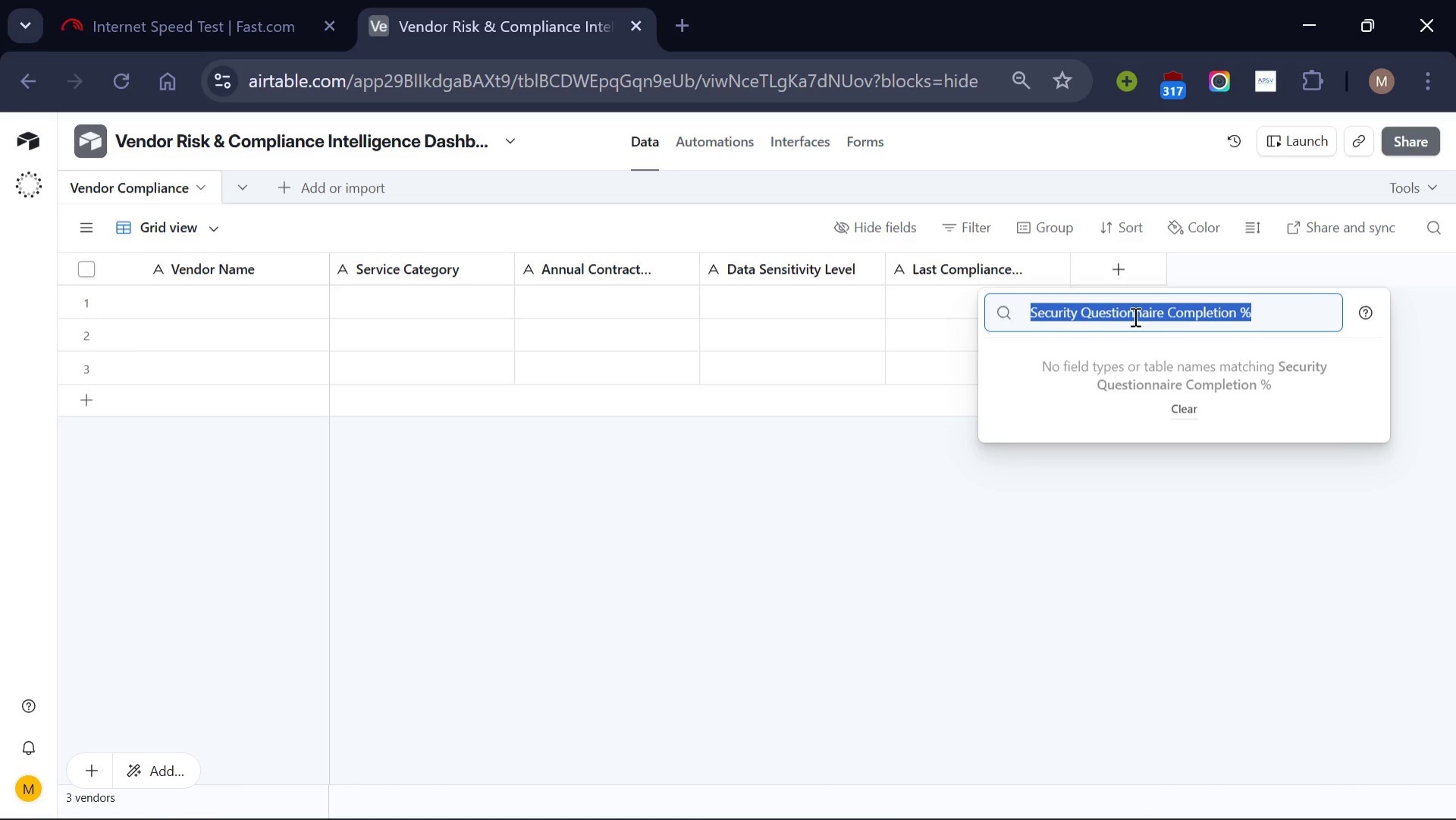 
triple_click([1134, 316])
 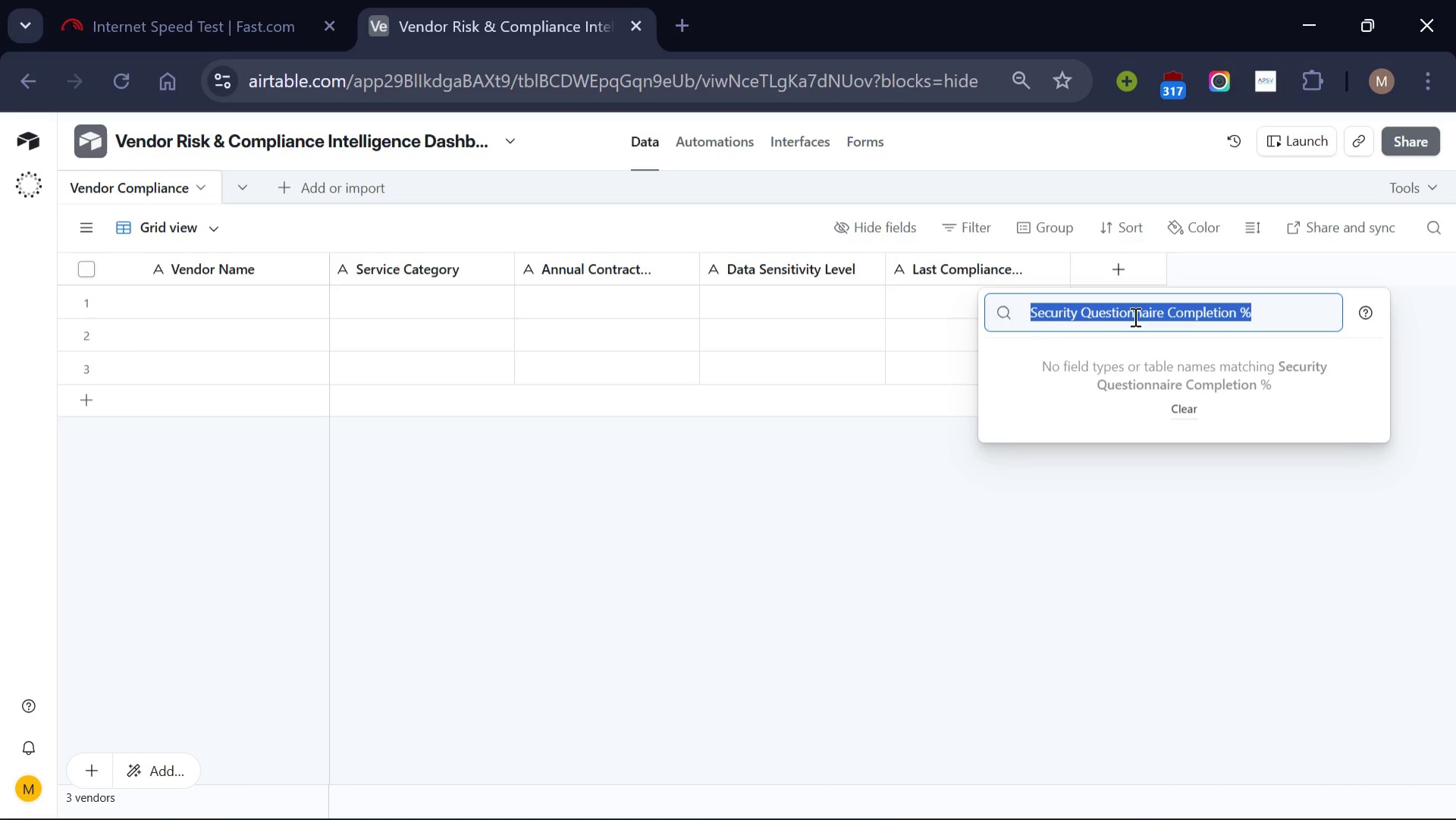 
triple_click([1134, 316])
 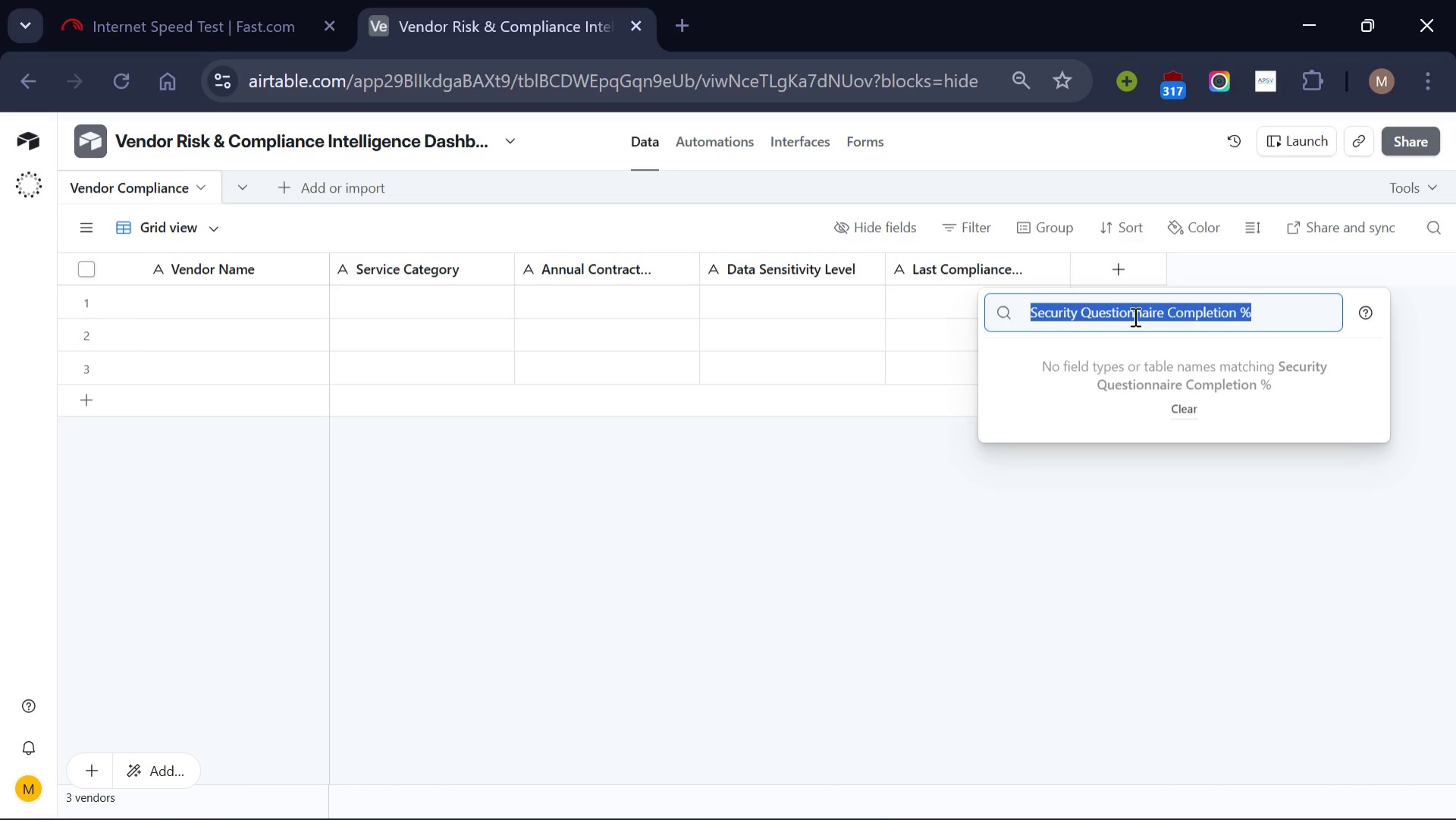 
key(Control+C)
 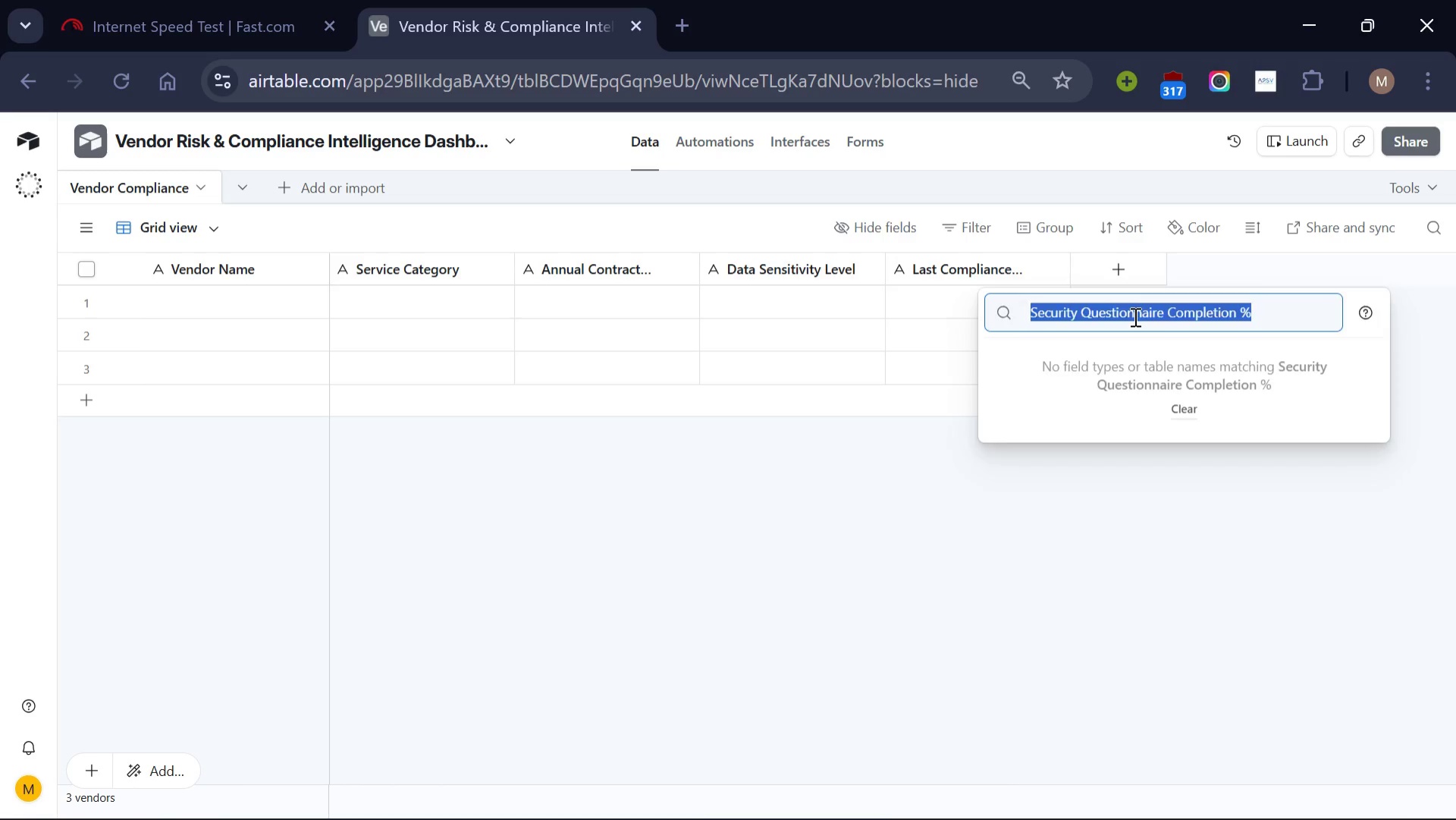 
key(Backspace)
 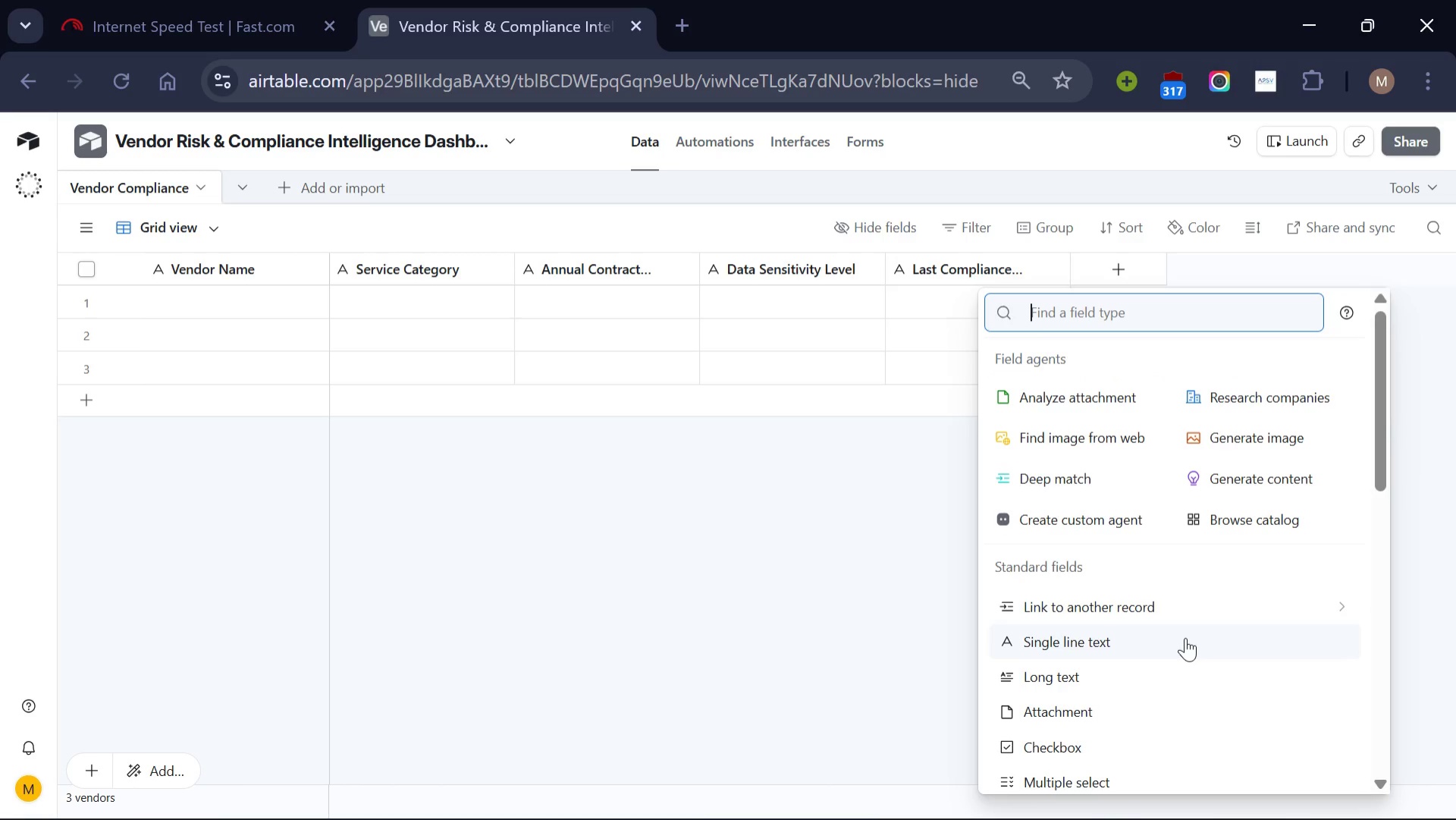 
left_click([1185, 637])
 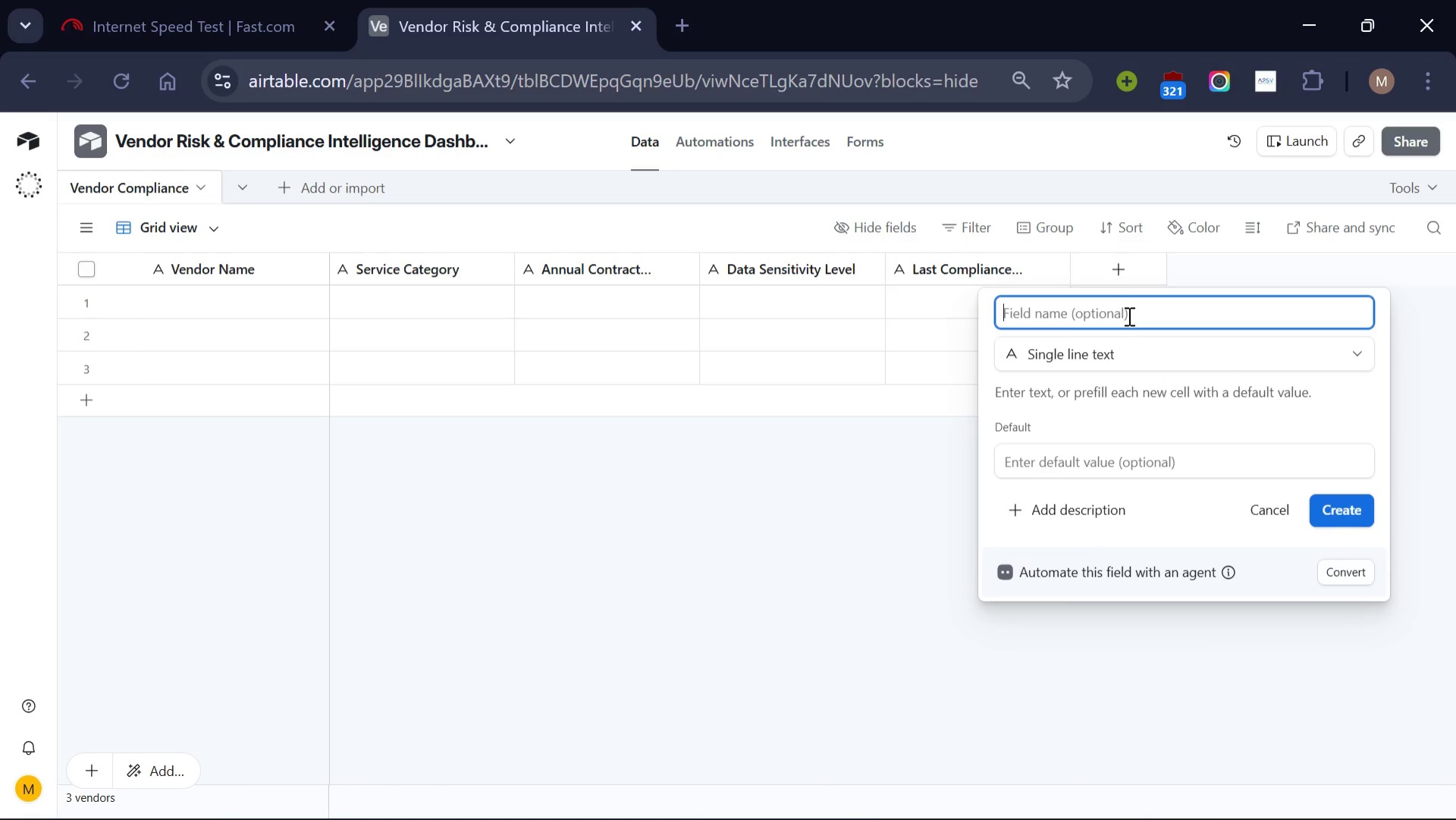 
key(Control+V)
 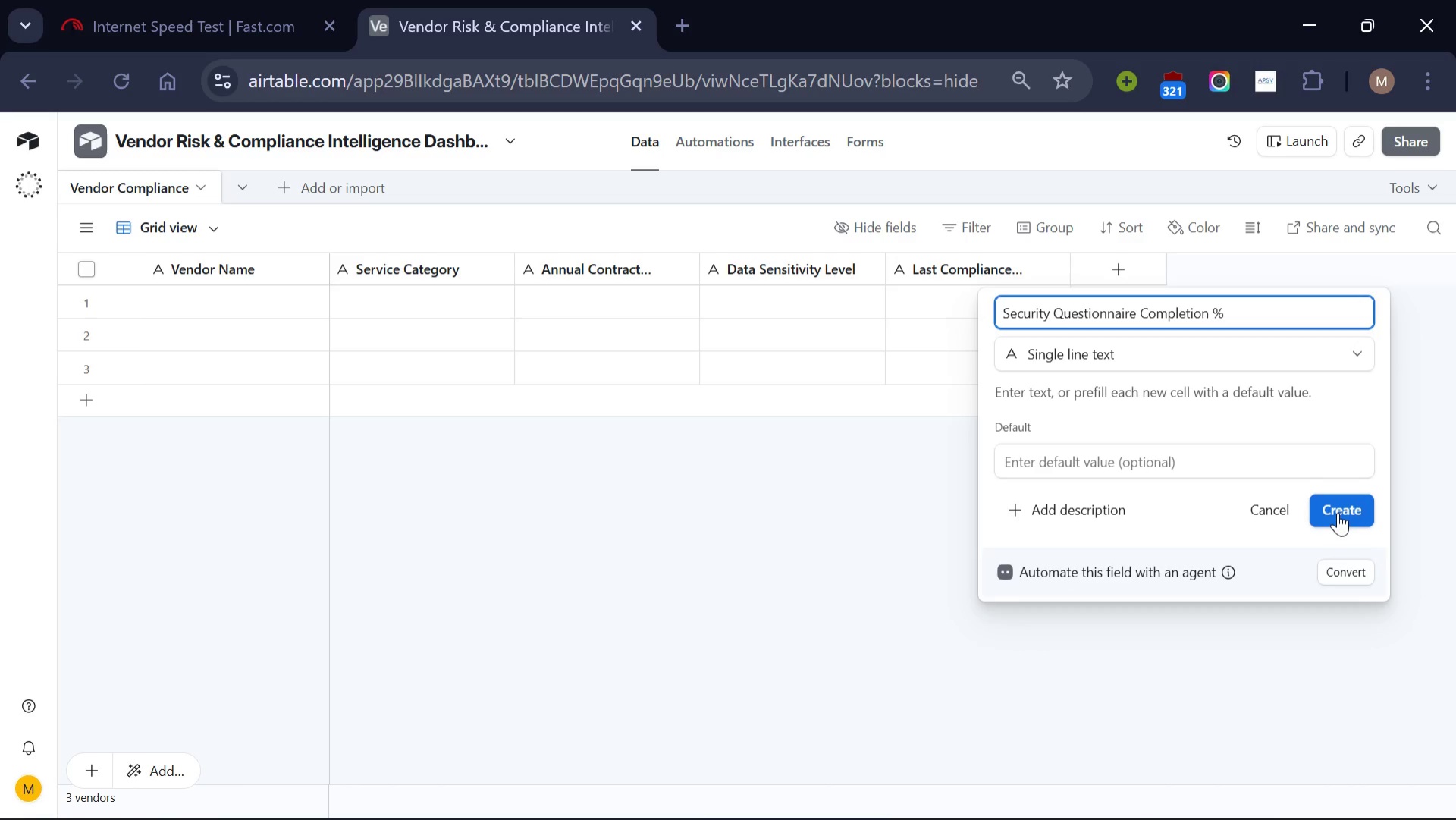 
left_click([1338, 512])
 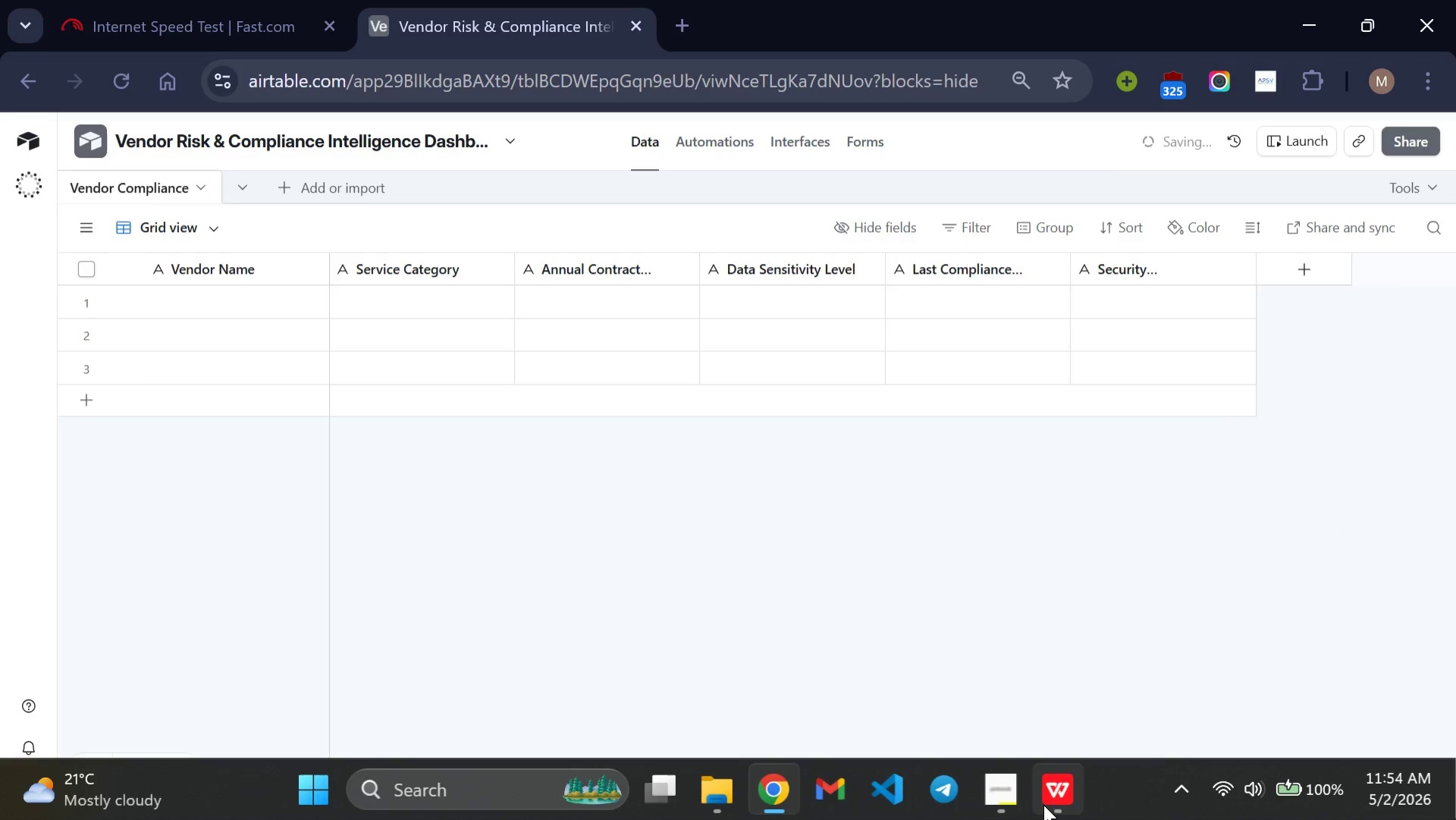 
left_click([1045, 803])
 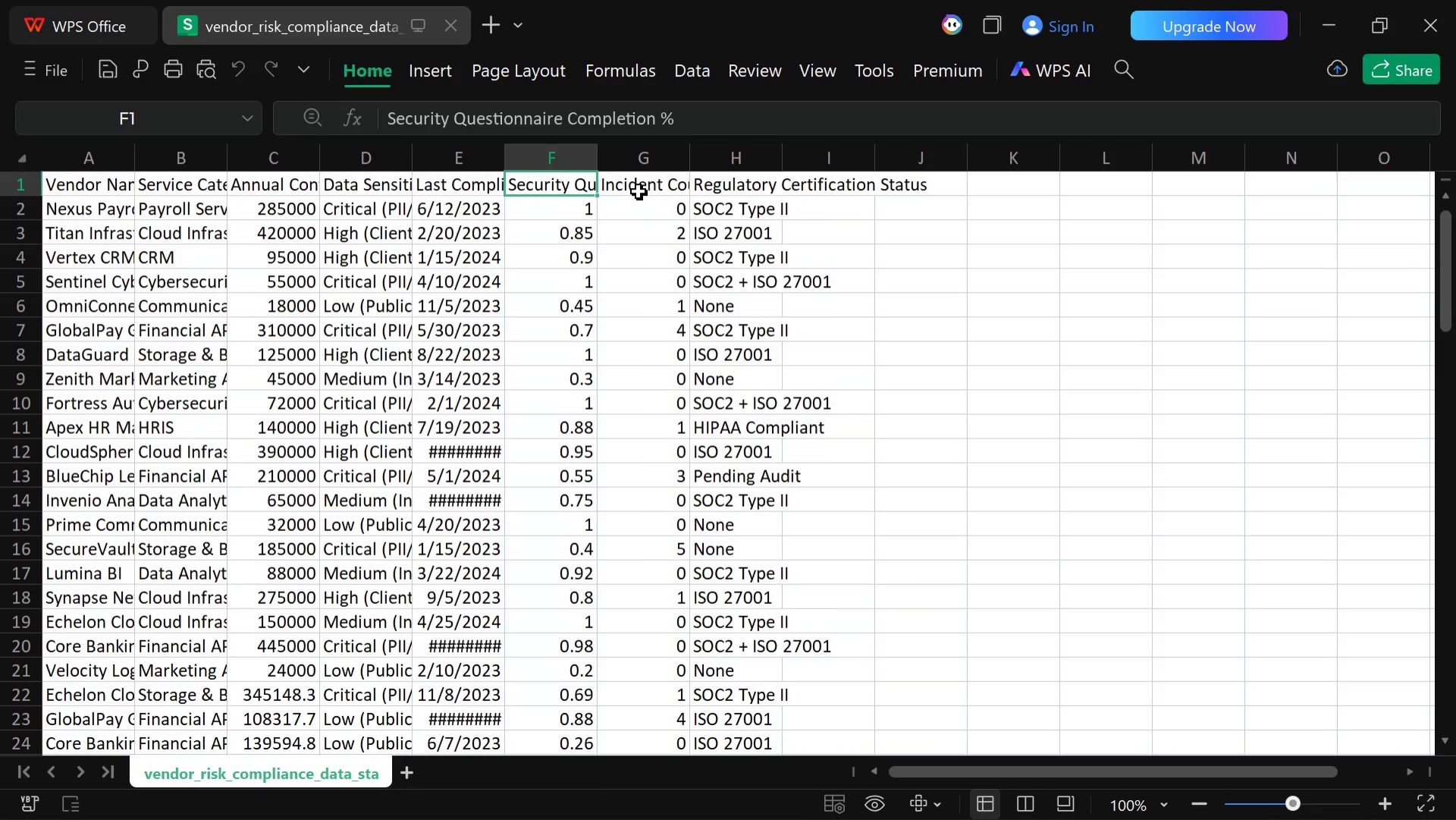 
left_click([640, 190])
 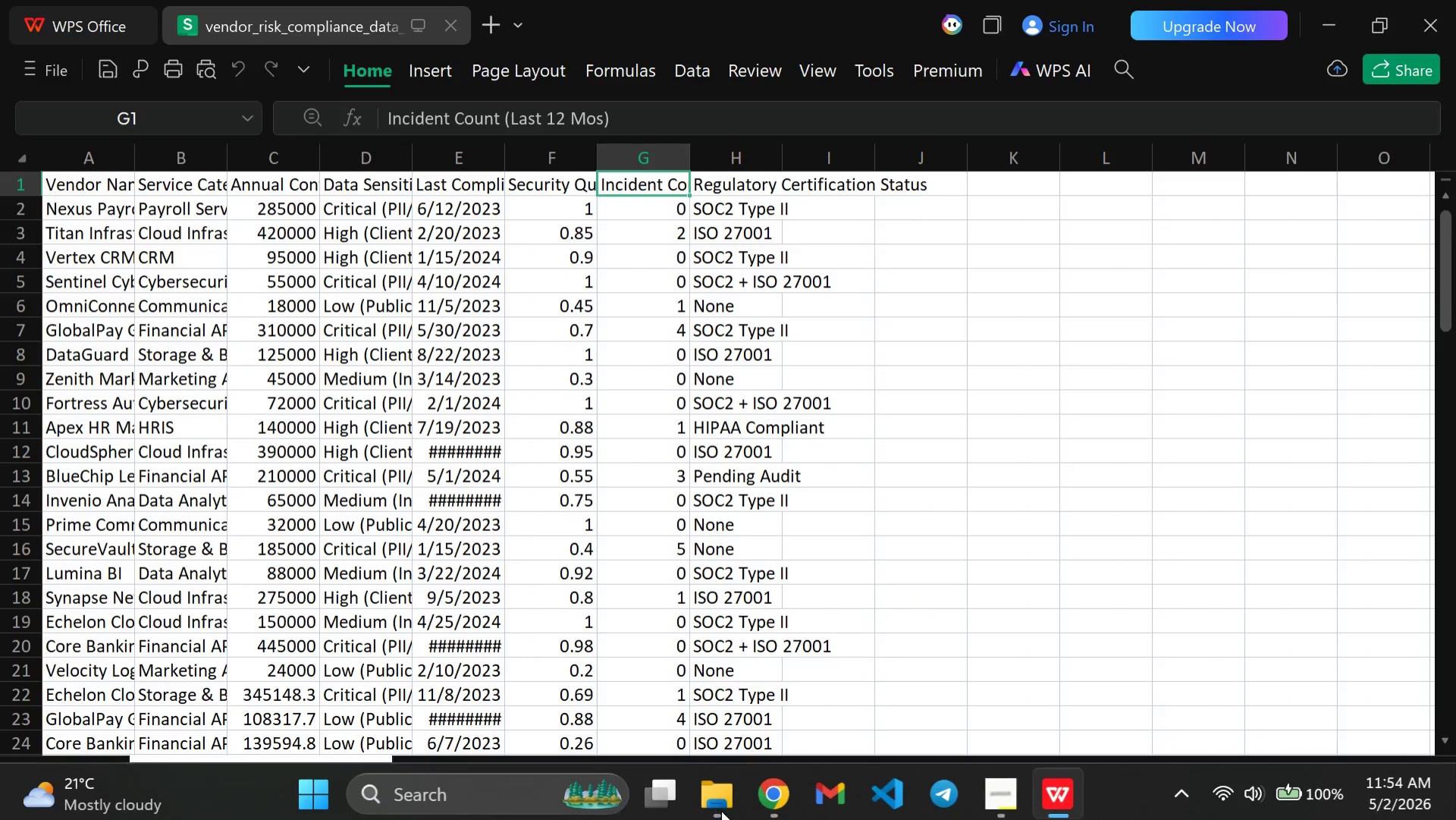 
wait(5.55)
 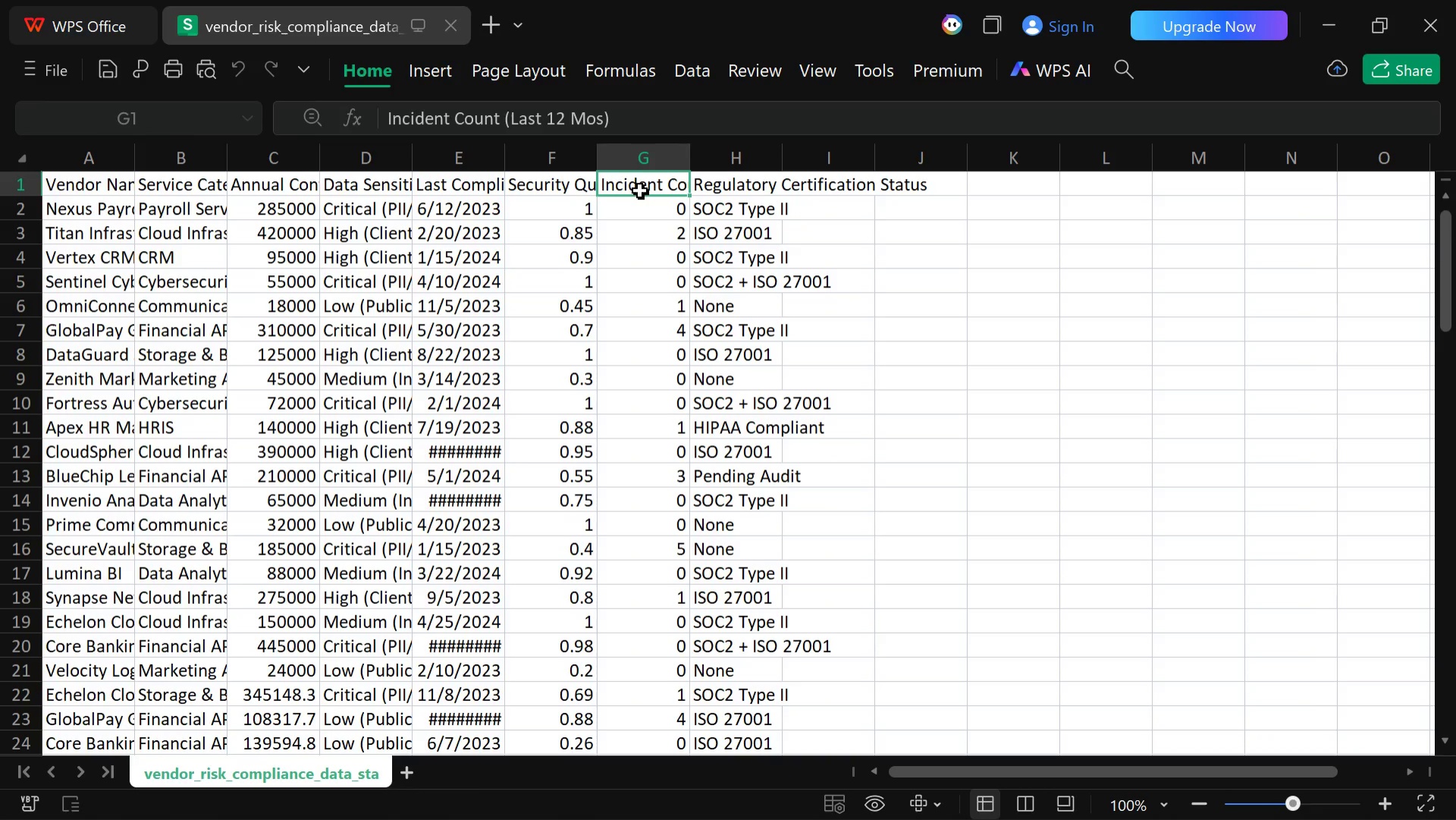 
left_click([783, 799])
 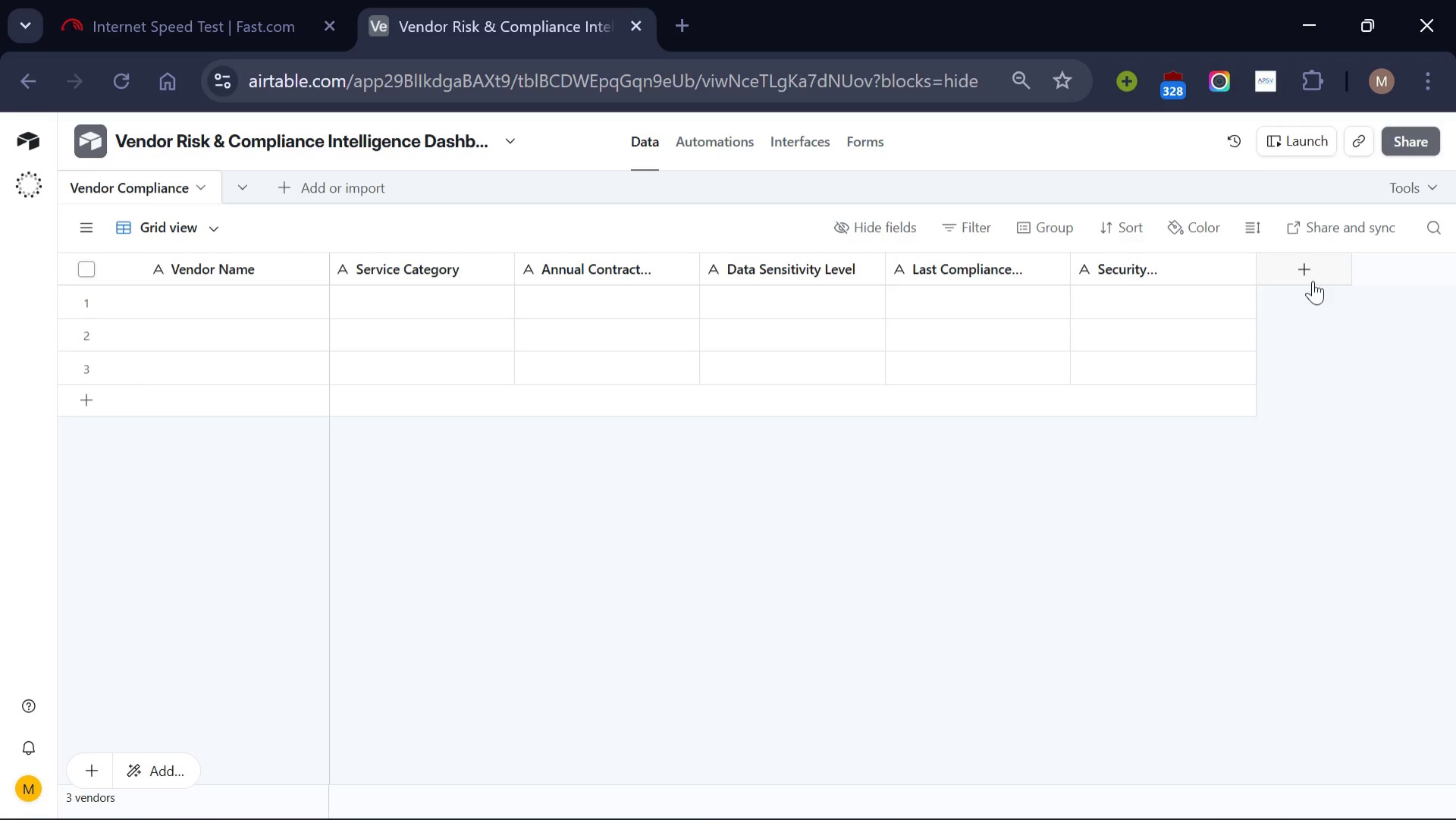 
left_click([1313, 281])
 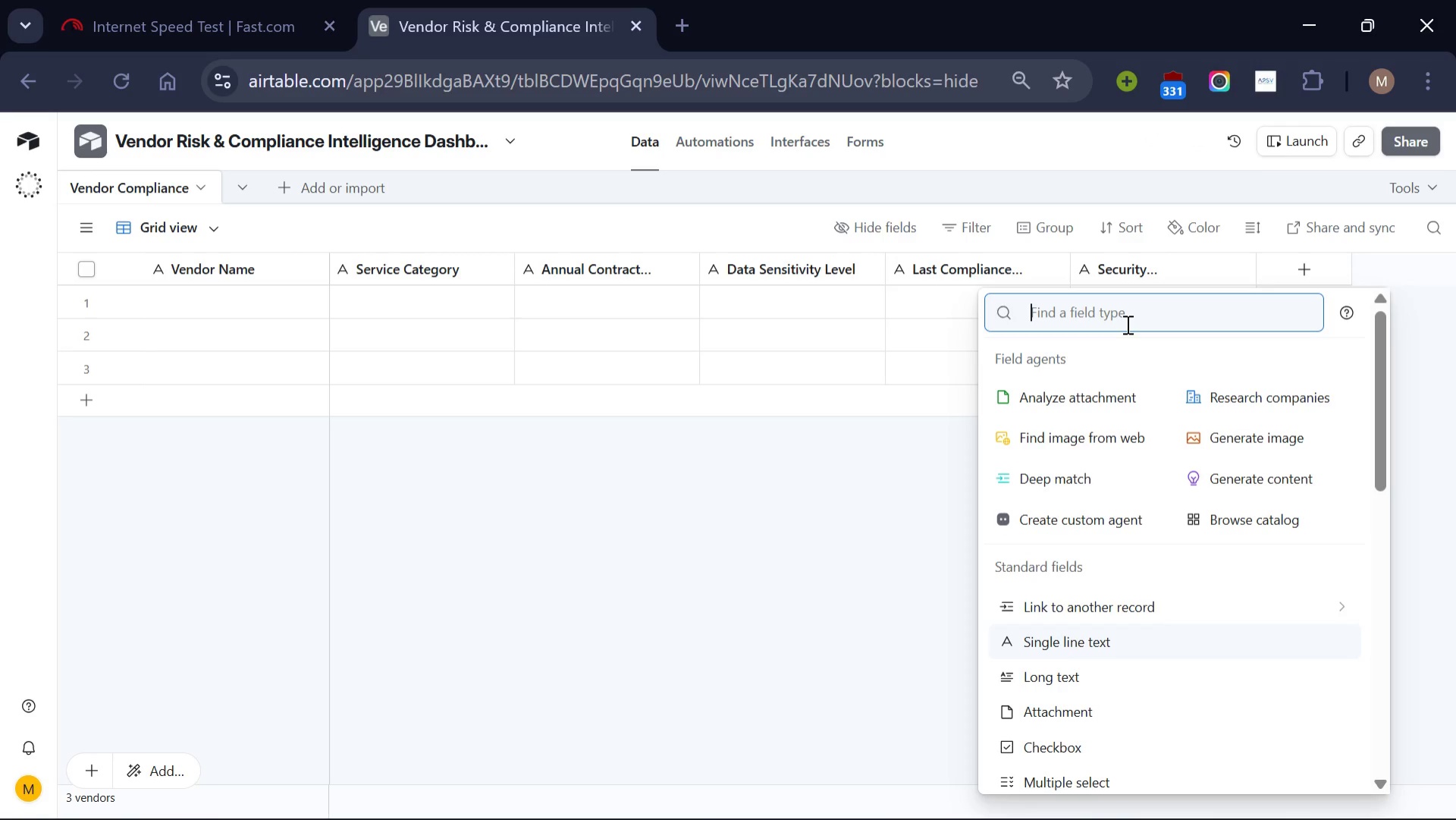 
type(Incide)
key(Backspace)
key(Backspace)
key(Backspace)
key(Backspace)
key(Backspace)
key(Backspace)
 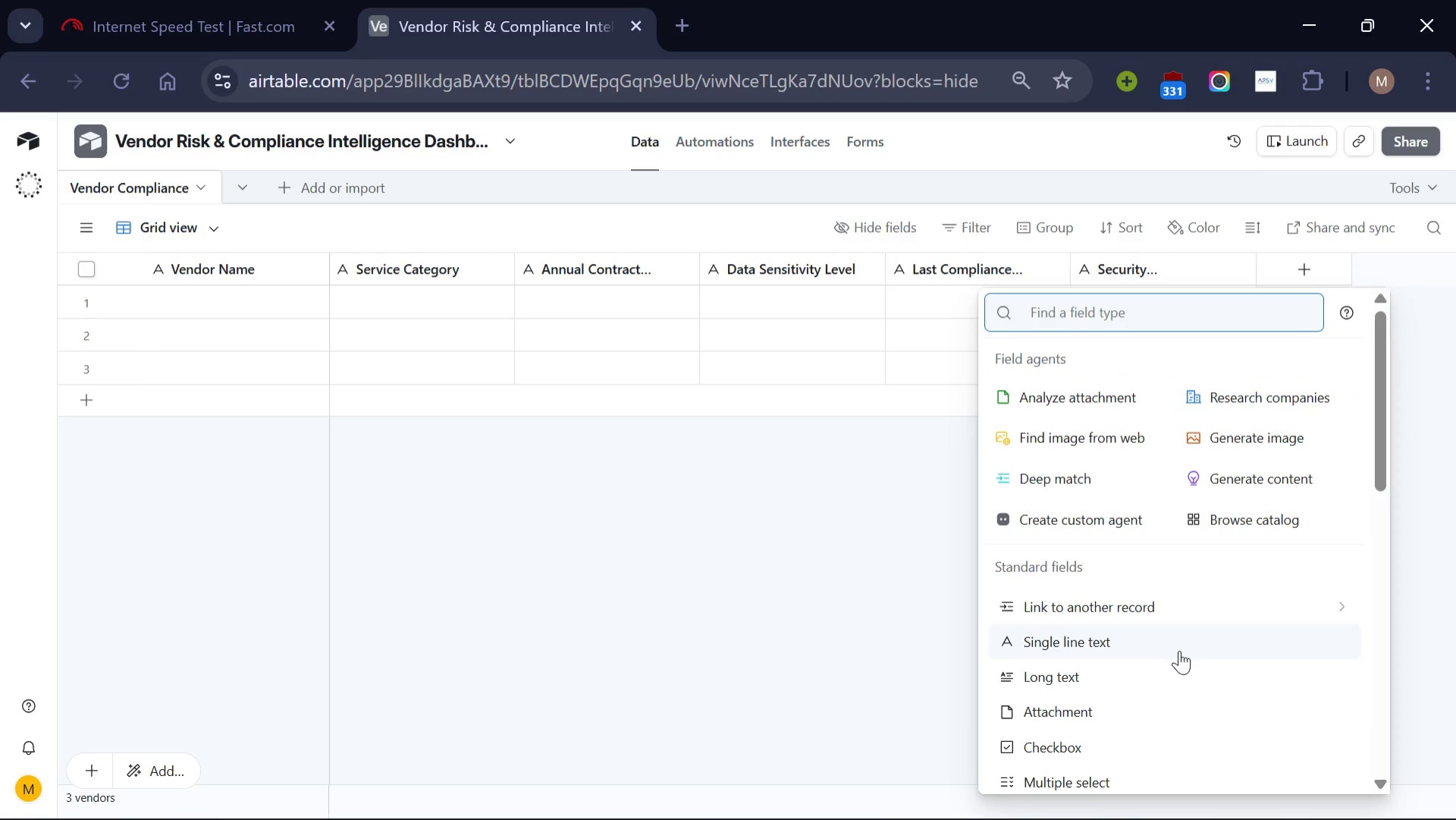 
left_click([1179, 650])
 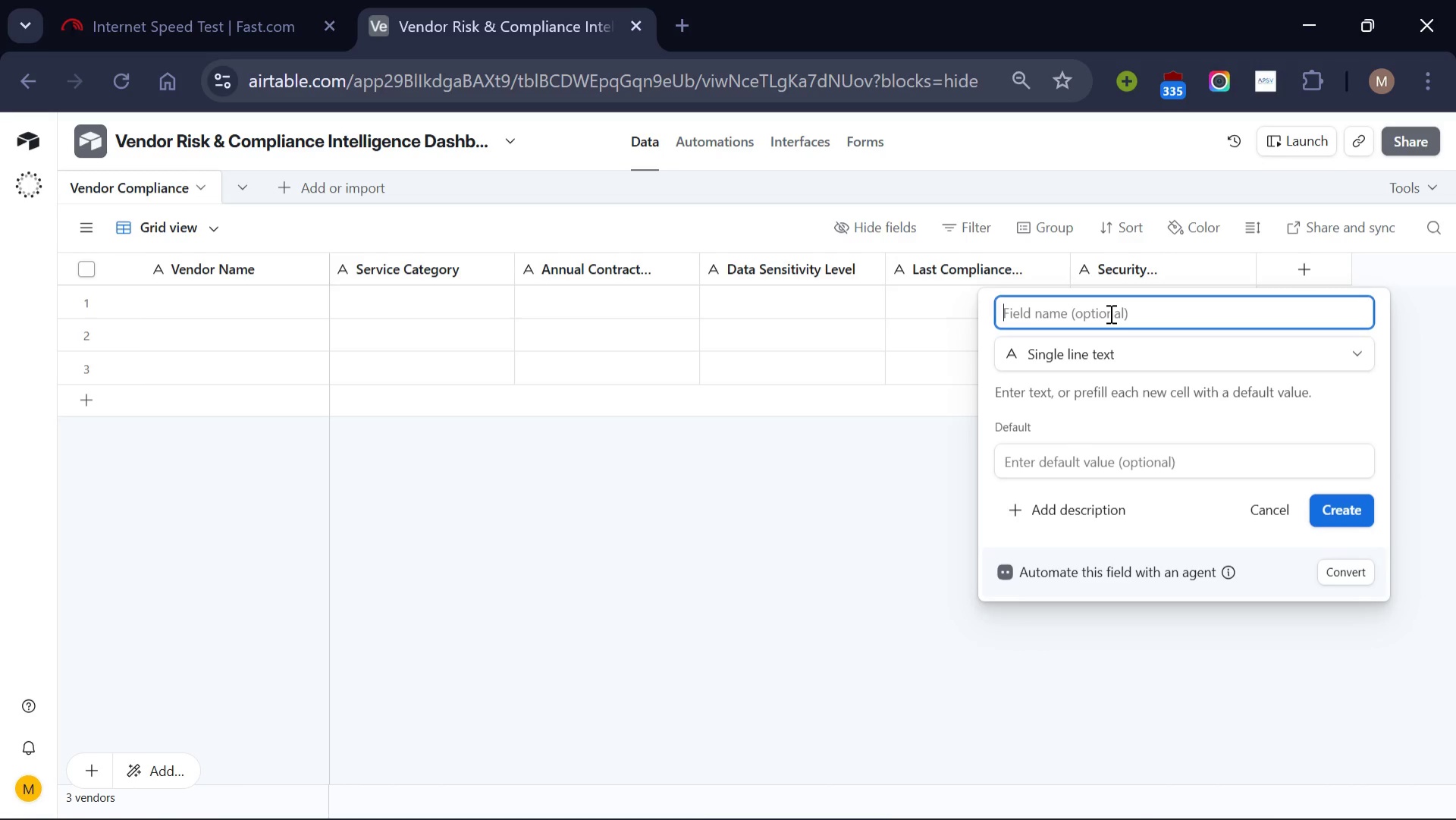 
type(Incident Count (Lst 12 Mos))
 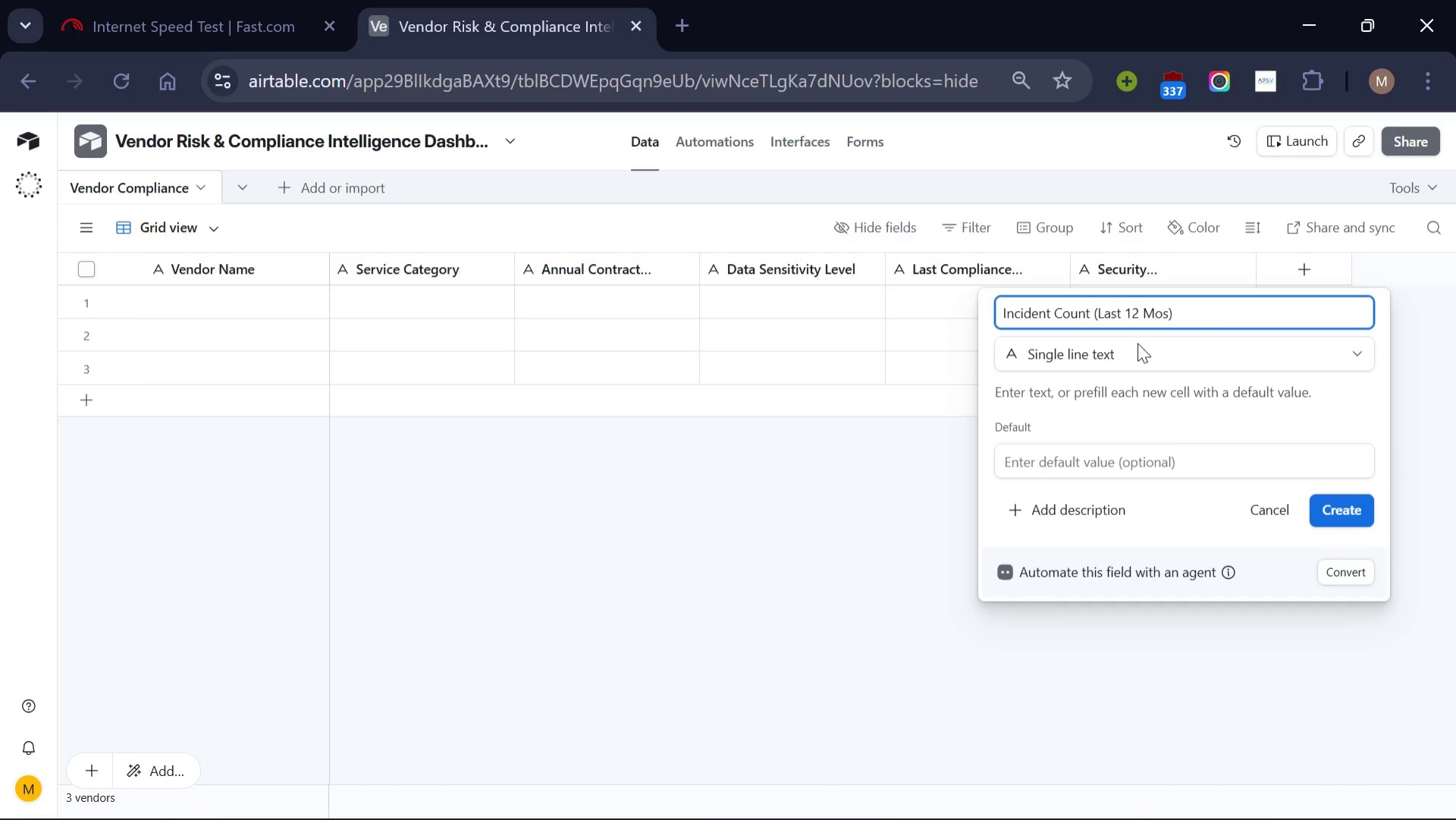 
 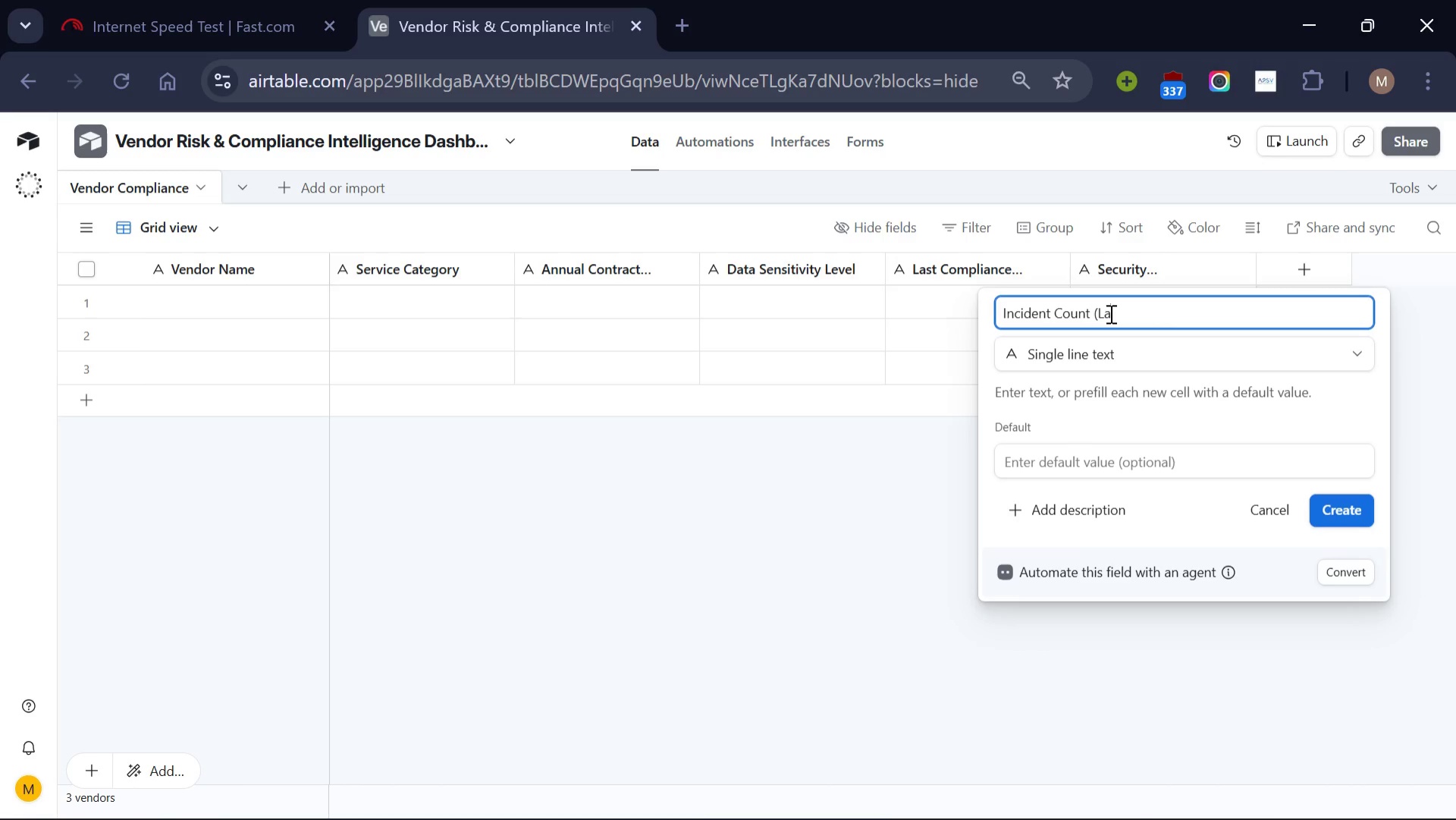 
hold_key(key=A, duration=0.31)
 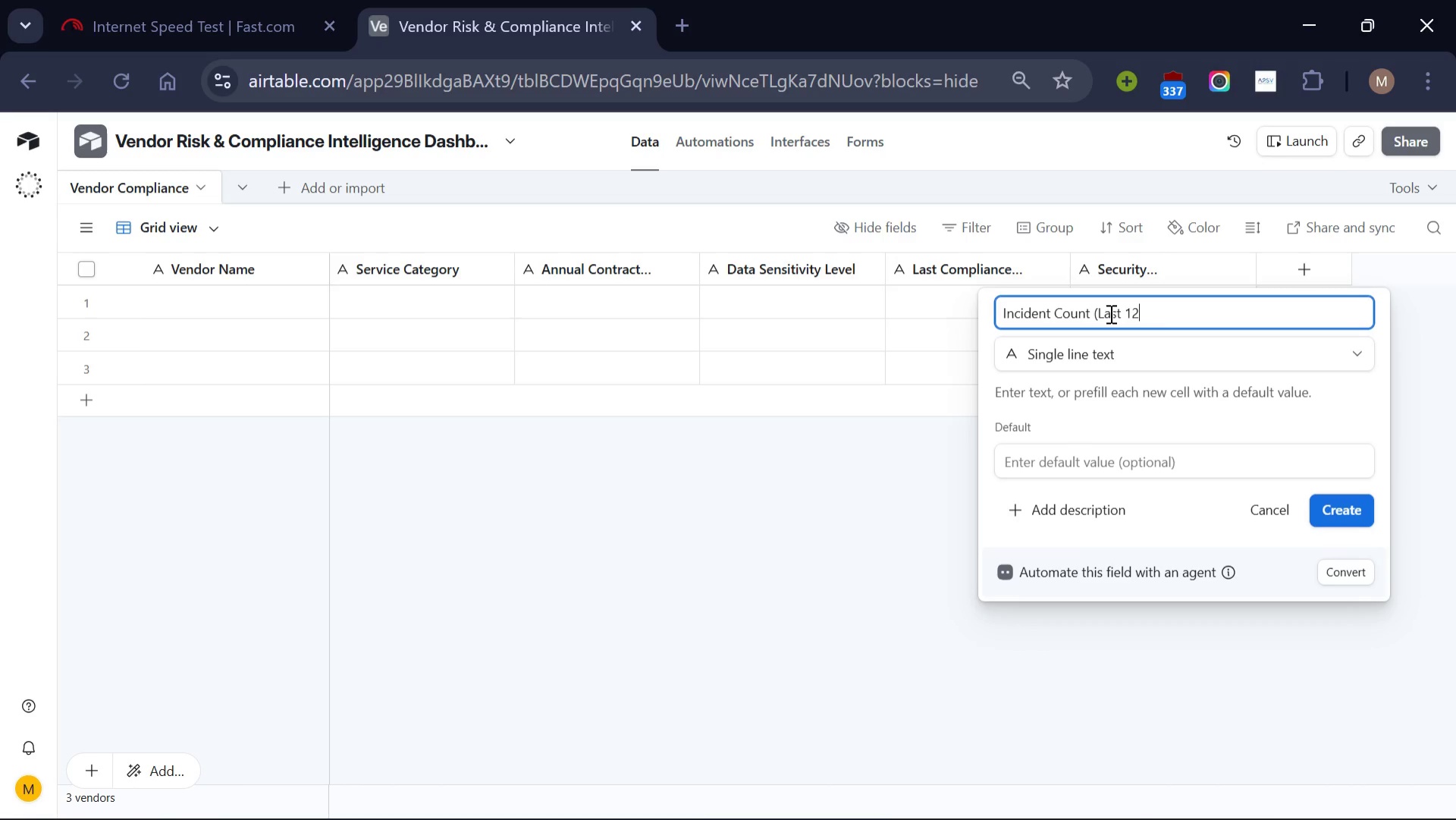 
left_click([1350, 512])
 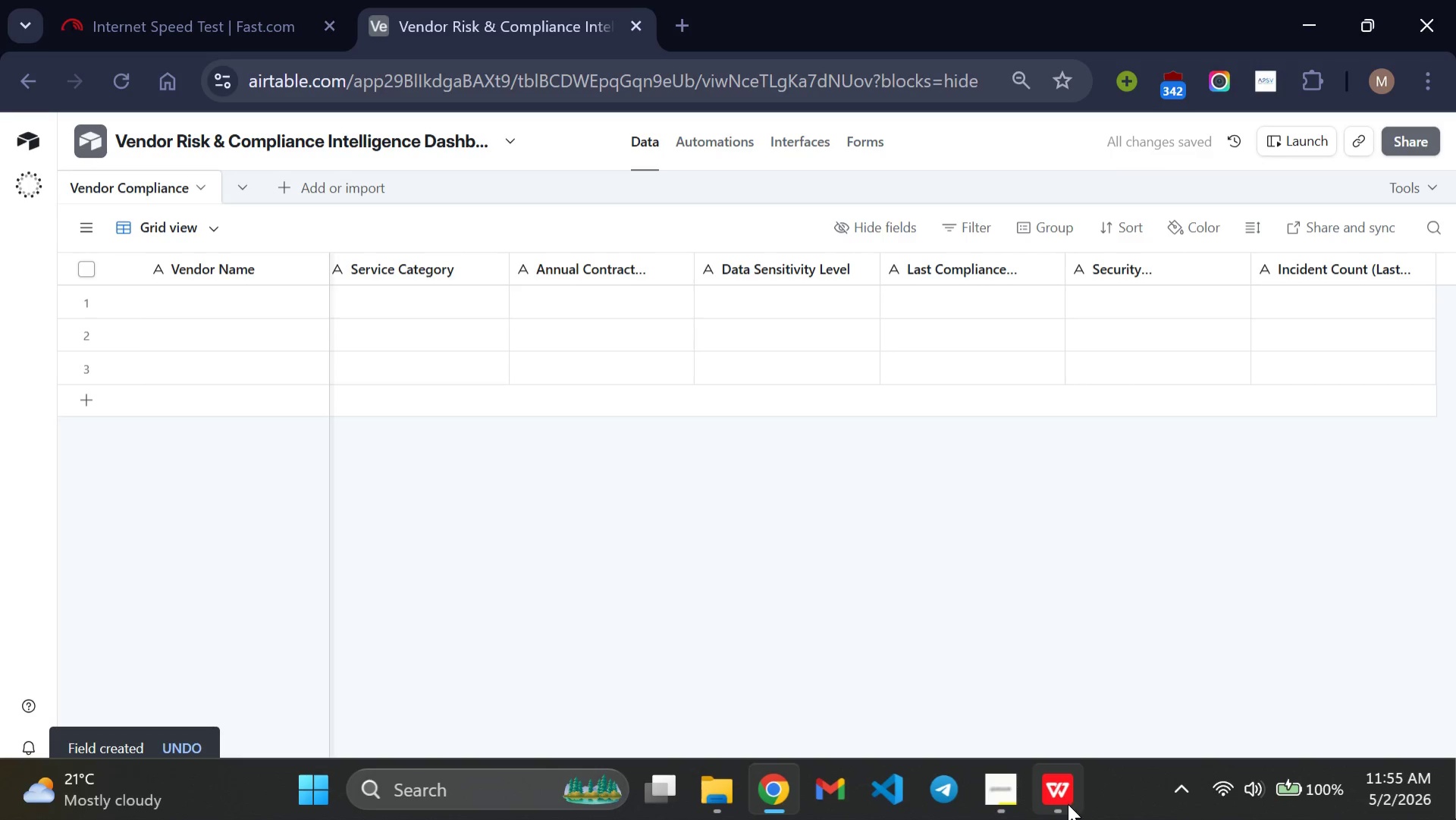 
left_click([1065, 803])
 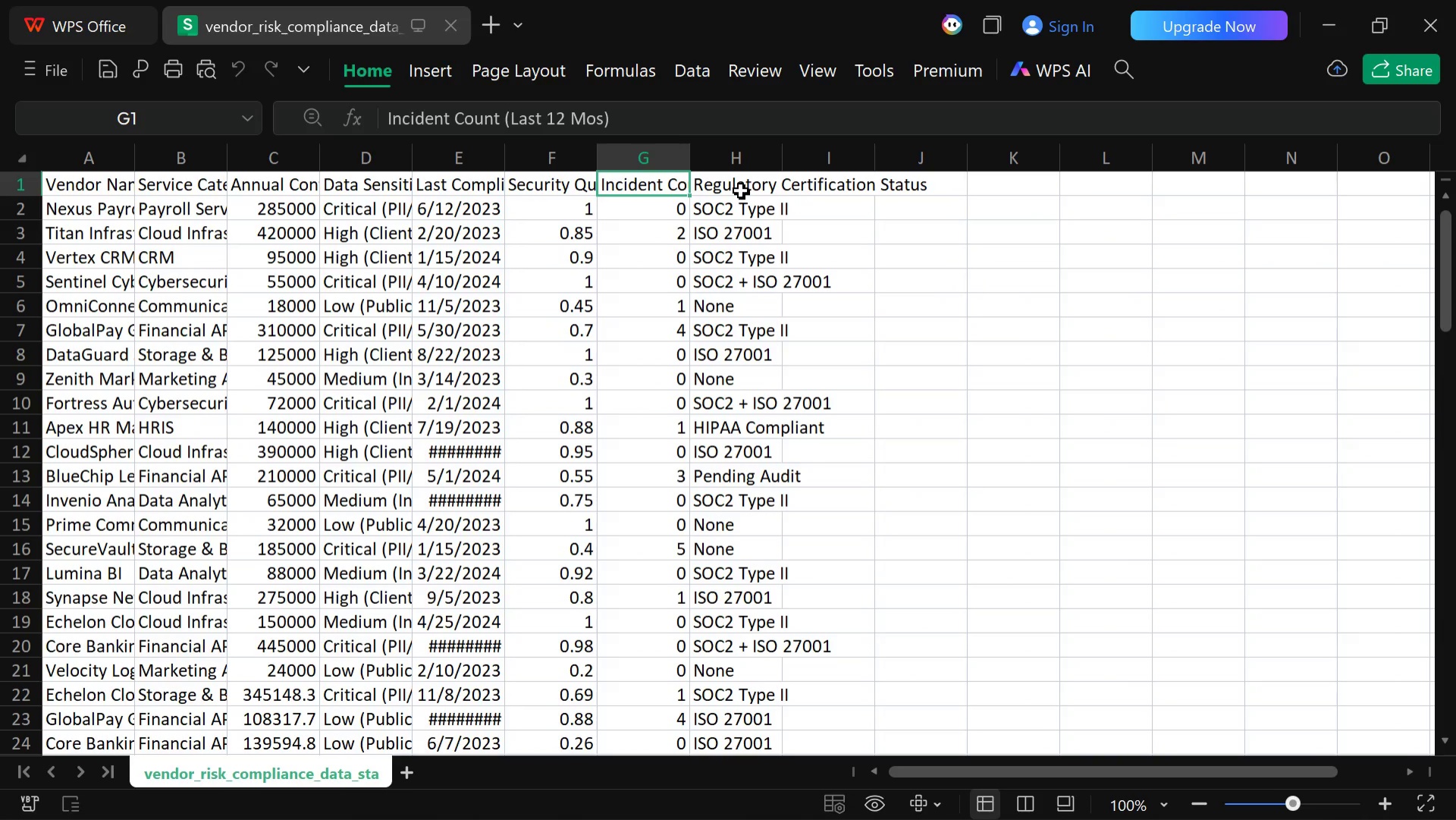 
left_click([741, 190])
 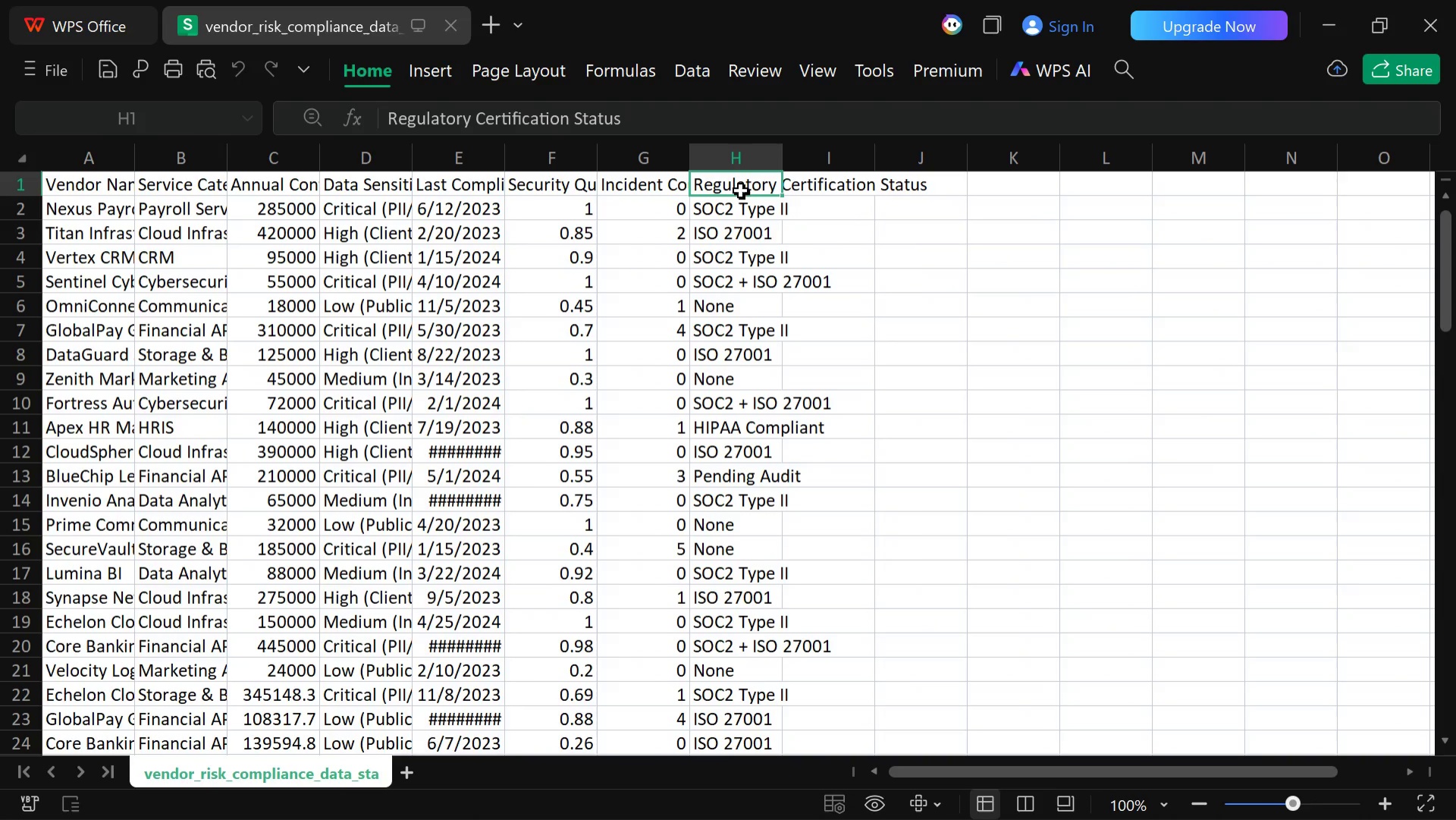 
wait(5.22)
 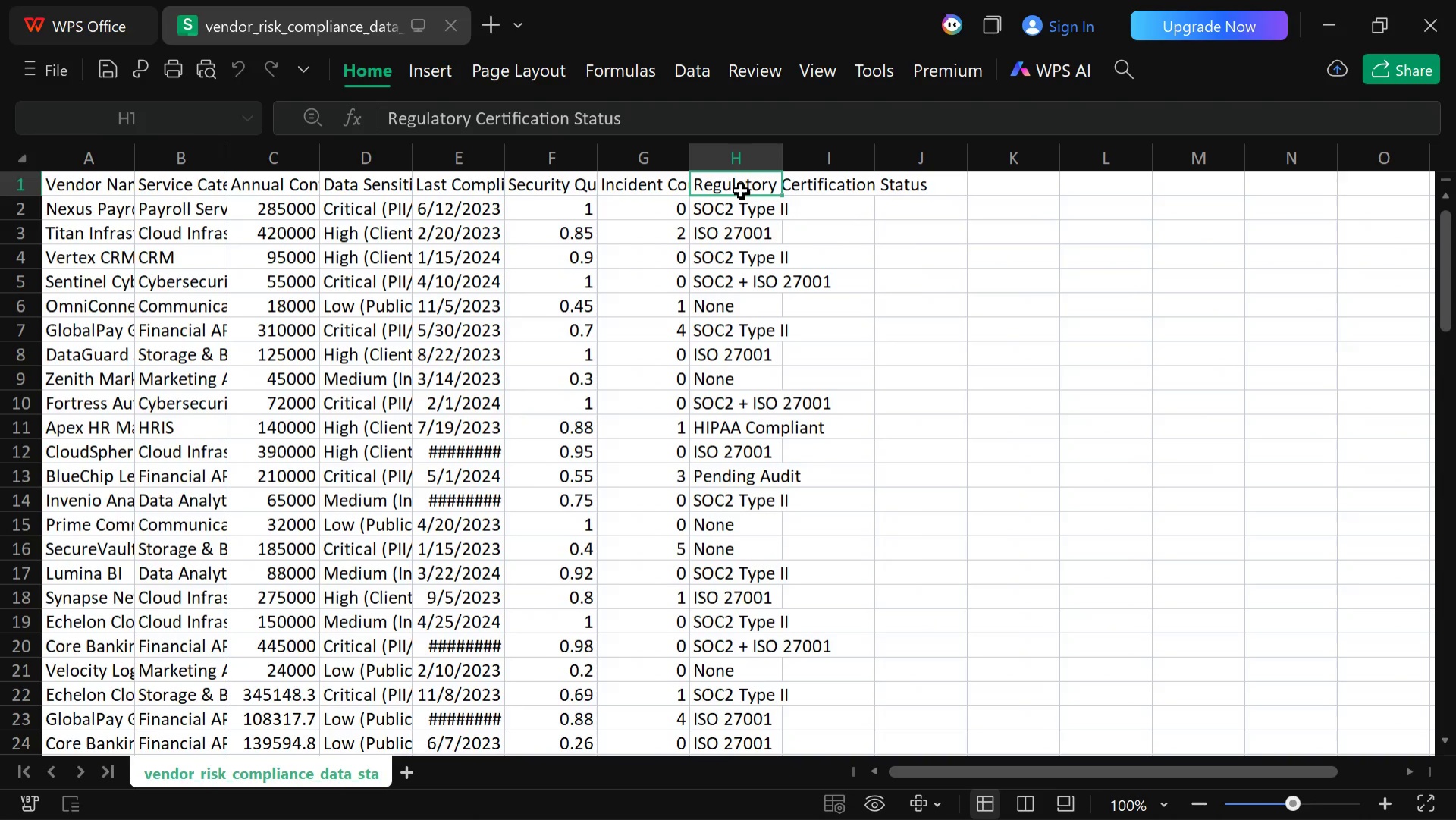 
left_click([822, 186])
 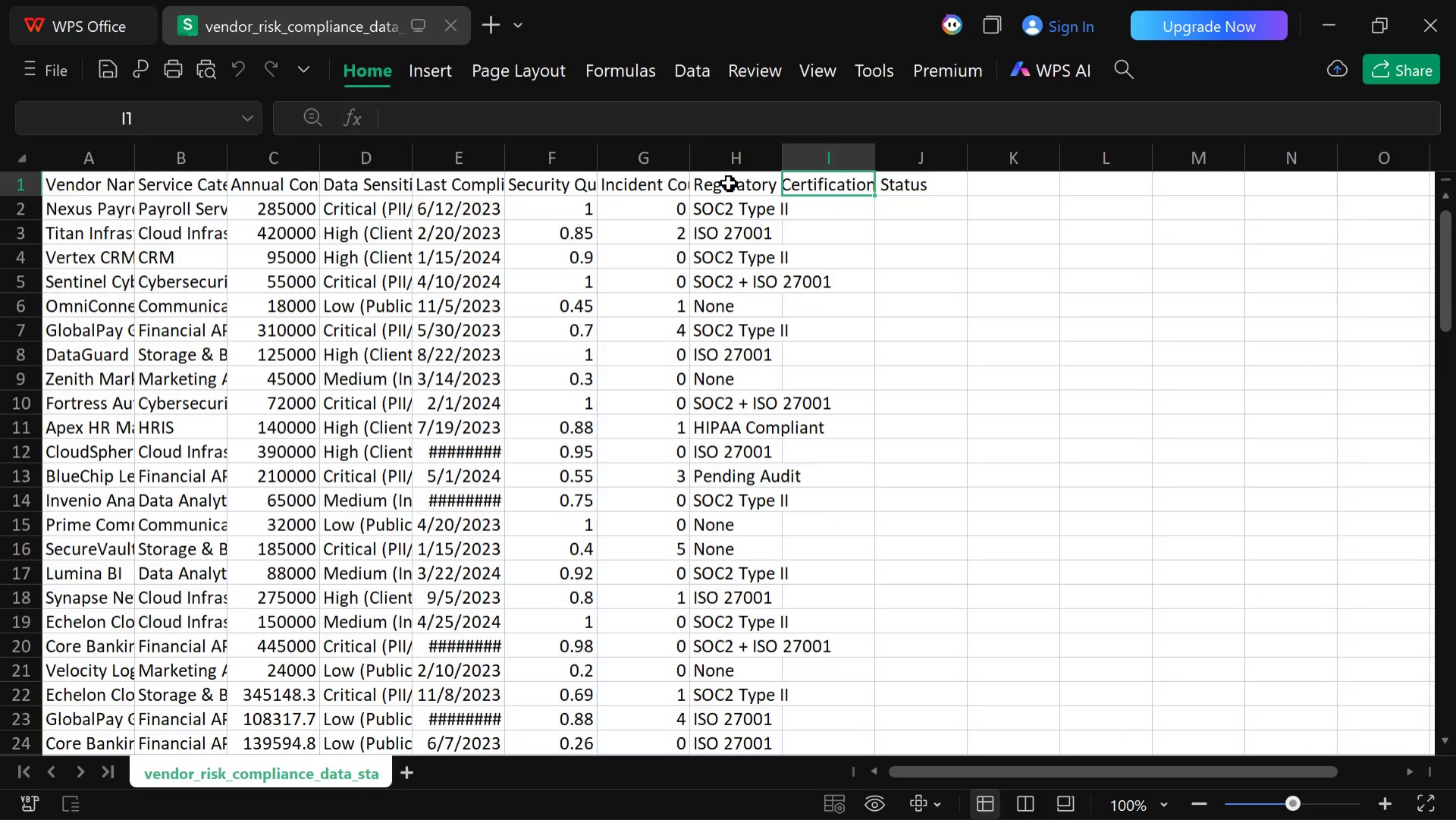 
left_click([729, 183])
 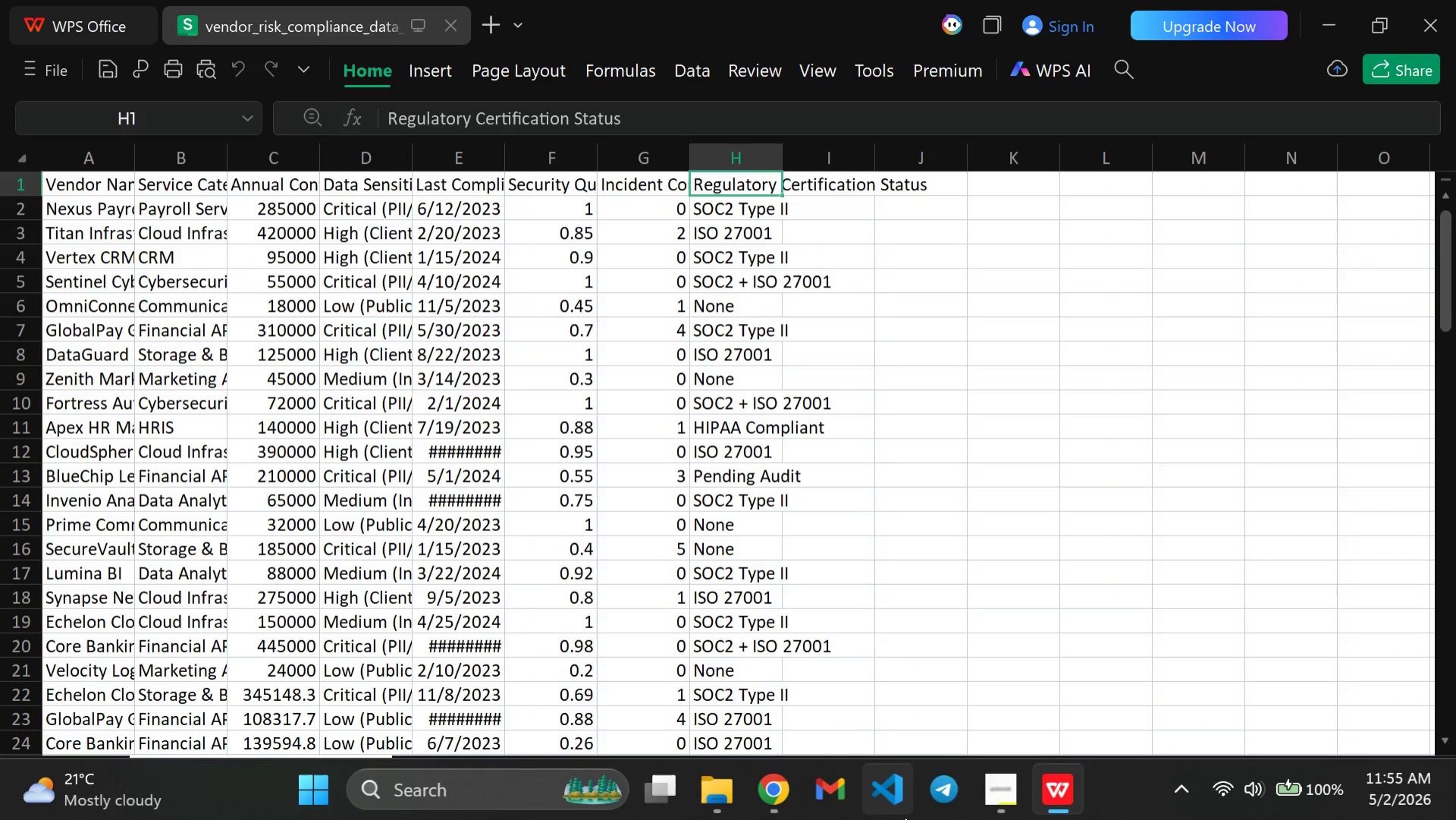 
left_click([780, 792])
 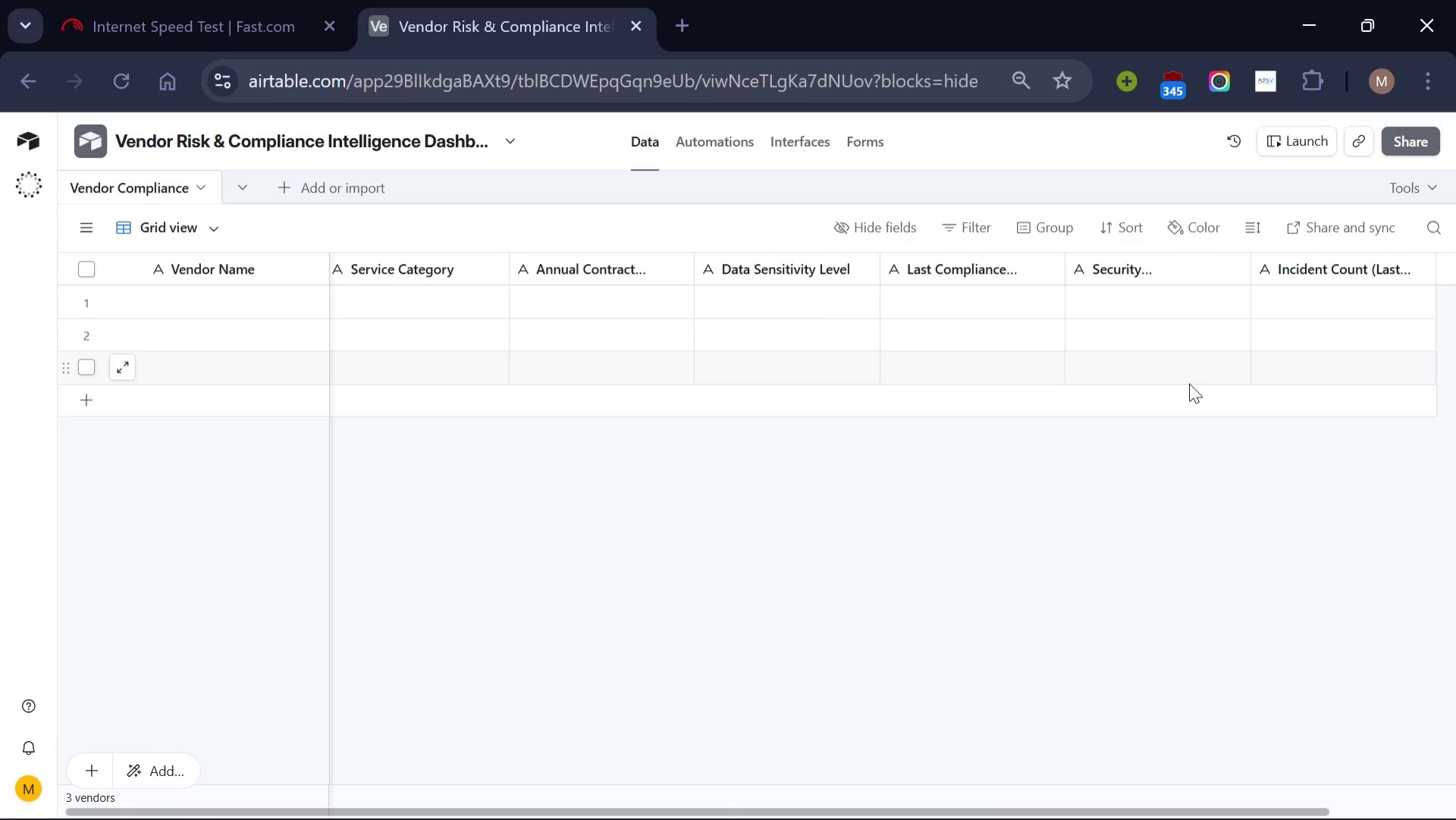 
scroll: coordinate [1189, 383], scroll_direction: down, amount: 1.0
 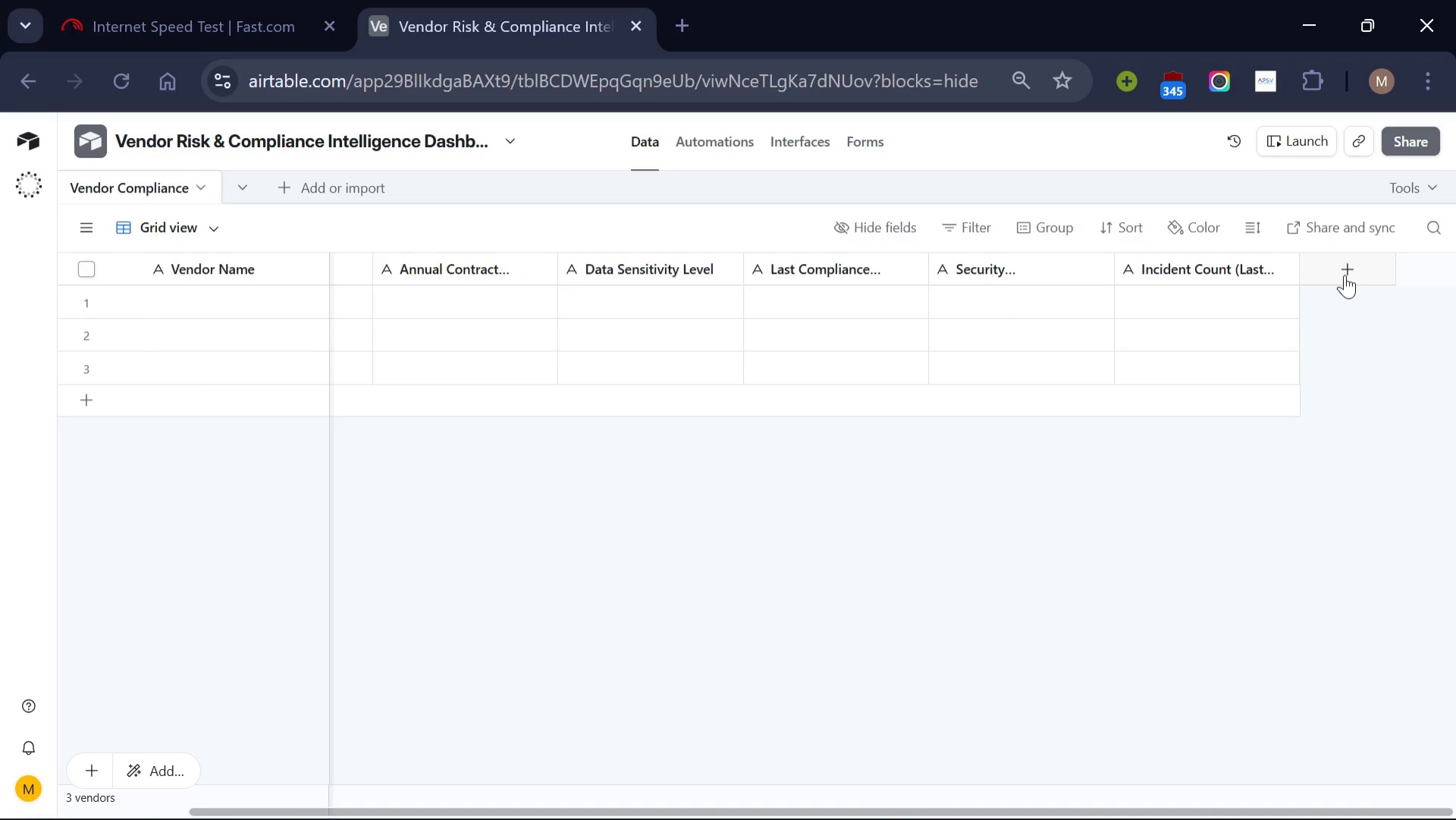 
left_click([1345, 275])
 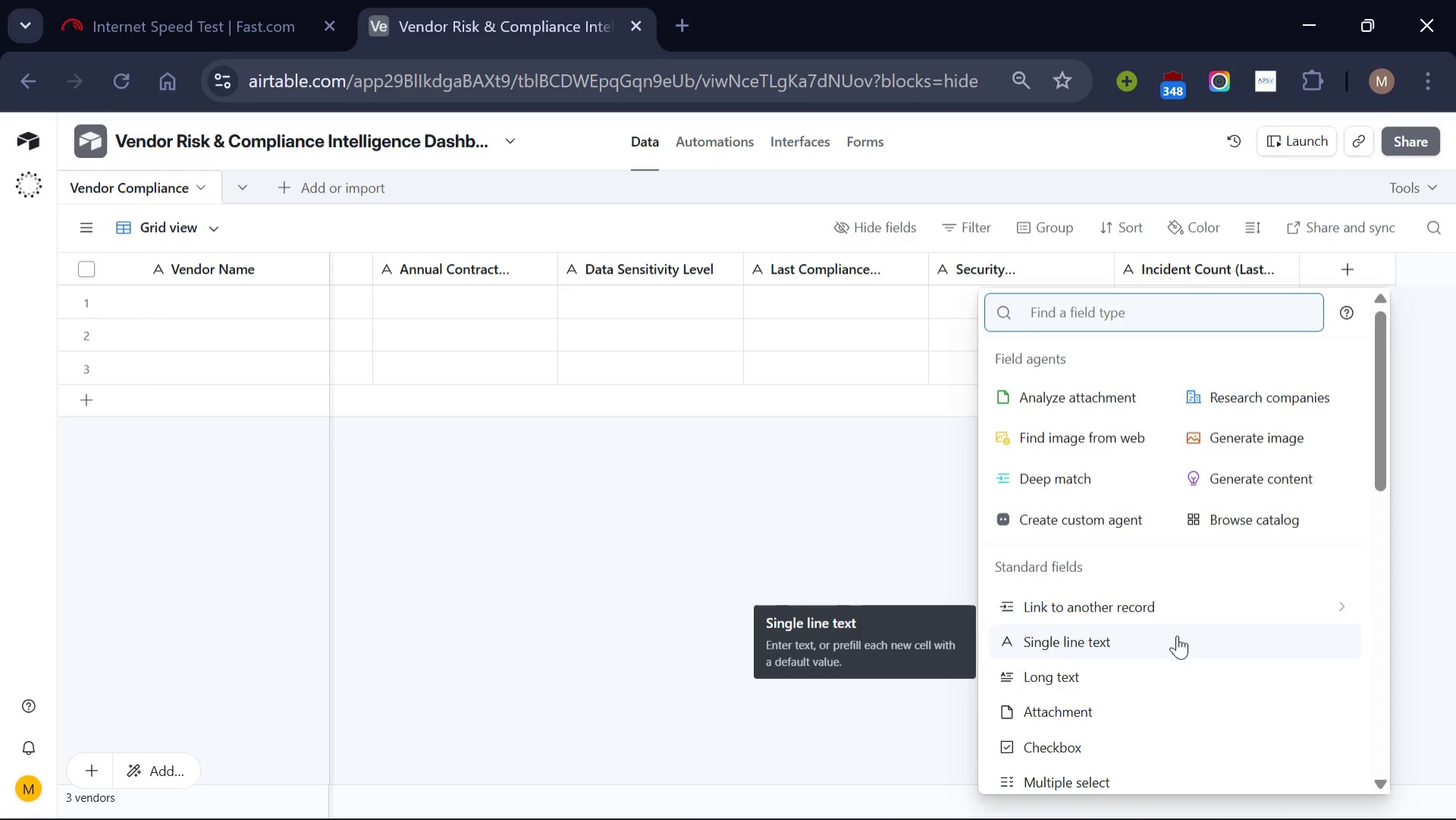 
left_click([1178, 635])
 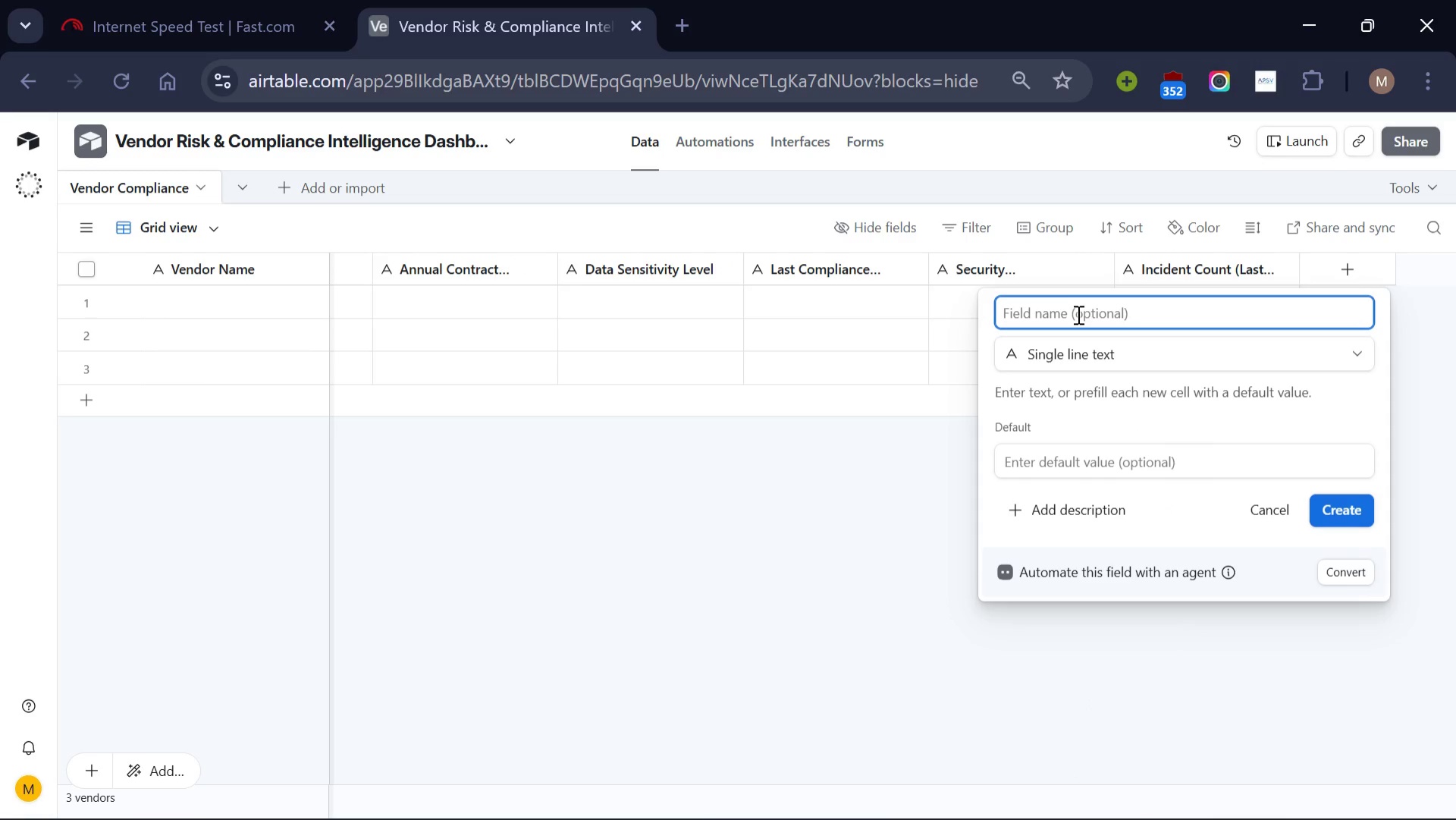 
type(Regulatory Certification Status)
 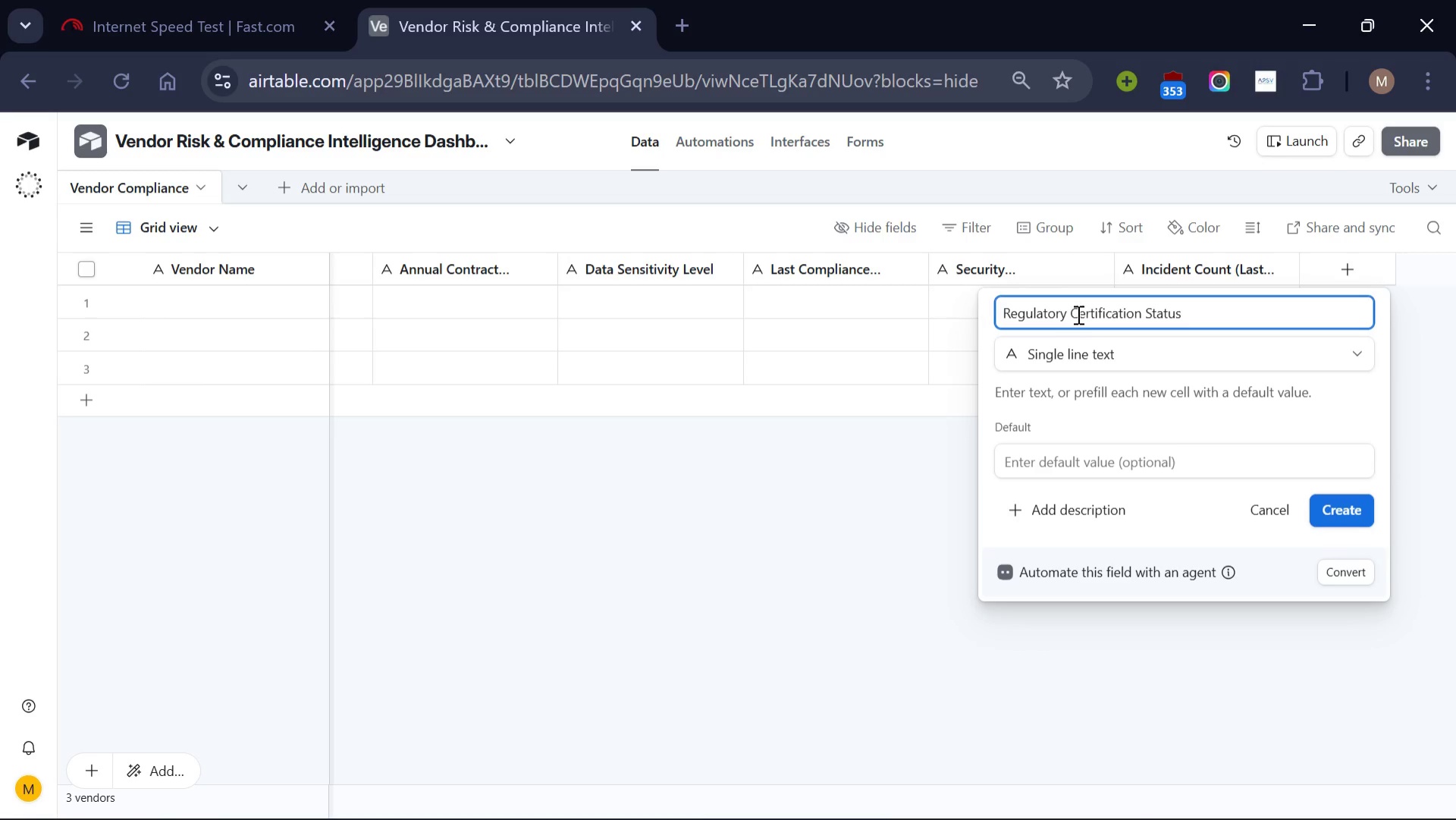 
left_click([1360, 502])
 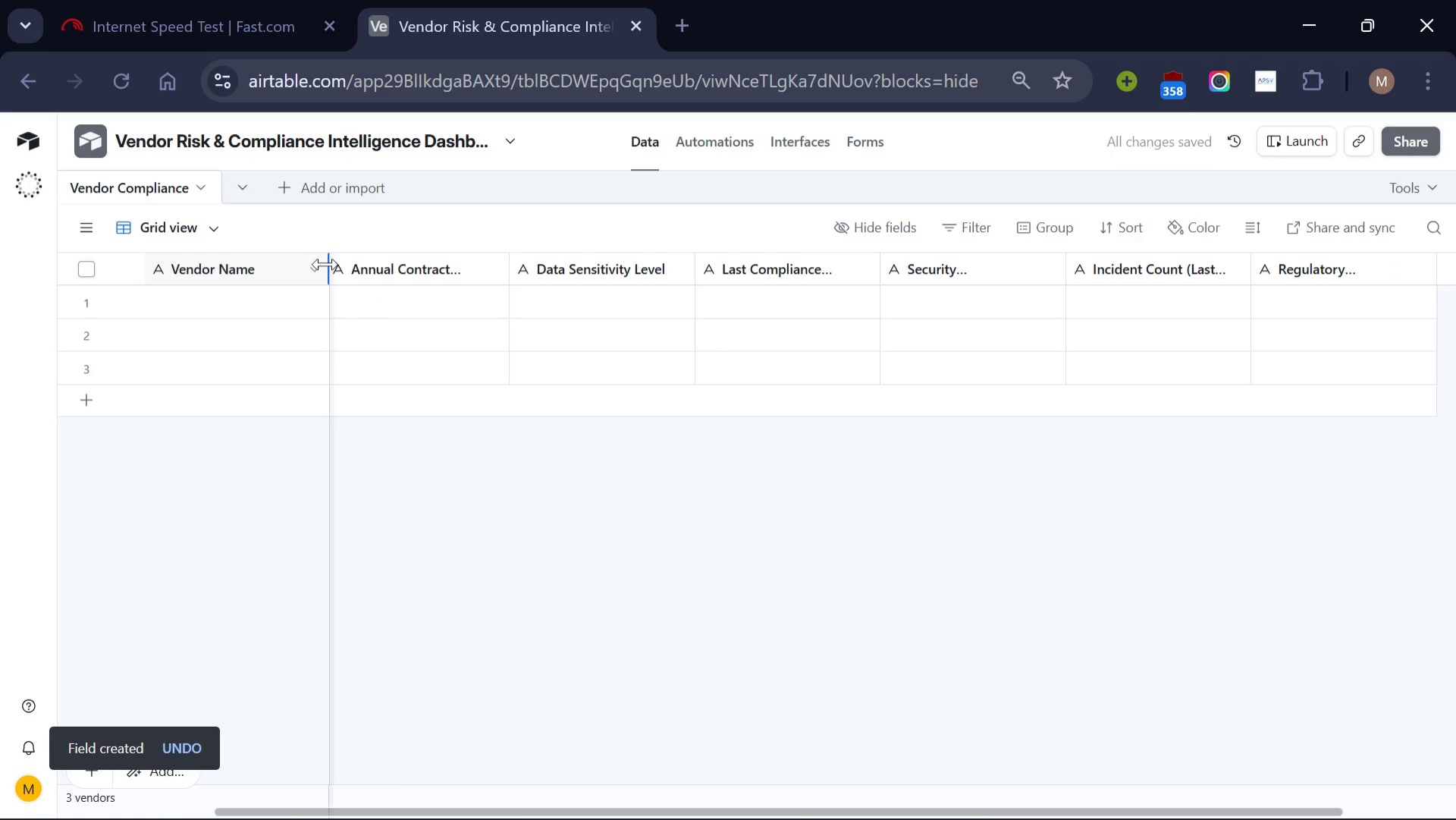 
left_click_drag(start_coordinate=[325, 264], to_coordinate=[278, 266])
 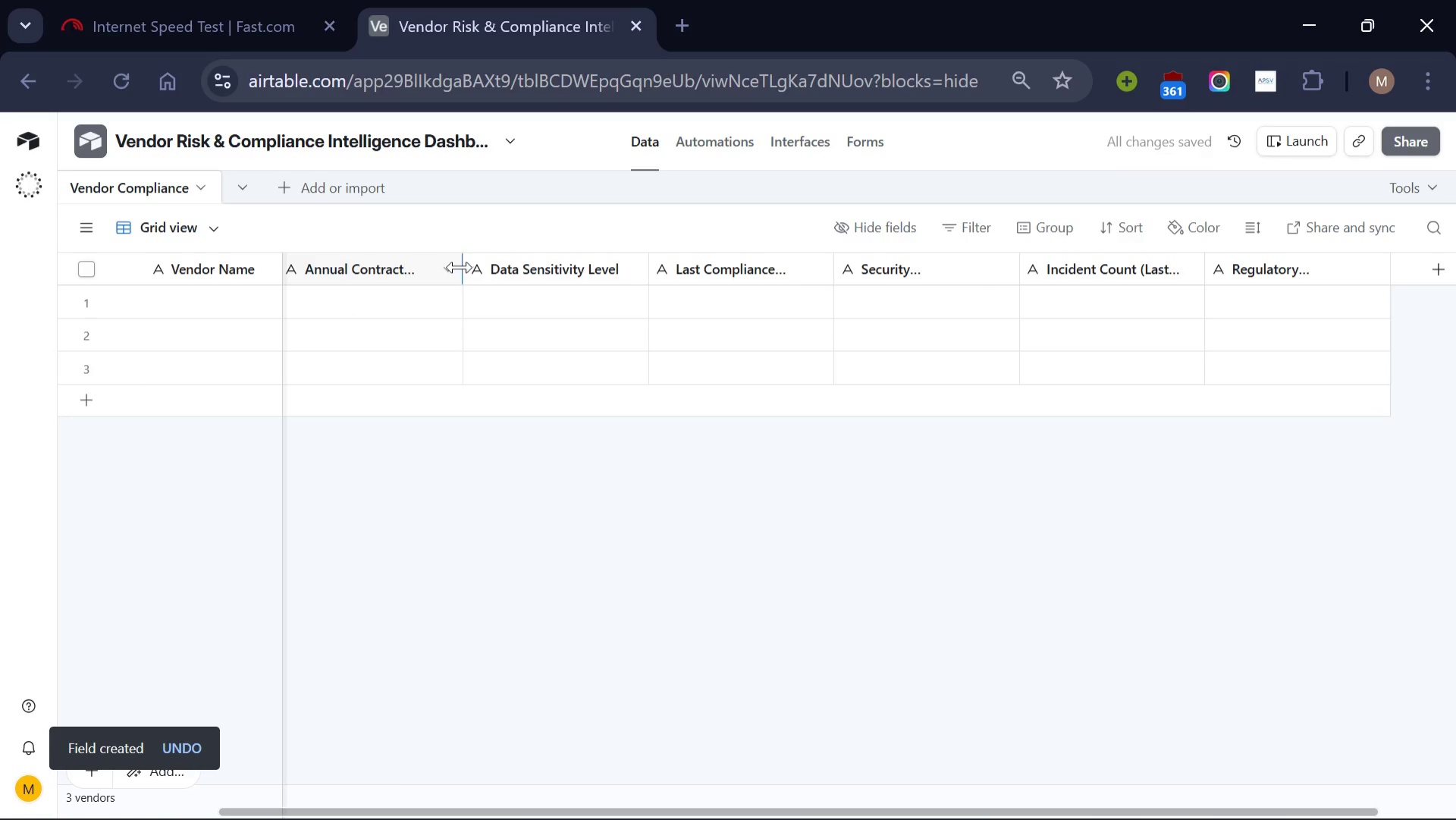 
left_click_drag(start_coordinate=[460, 267], to_coordinate=[460, 275])
 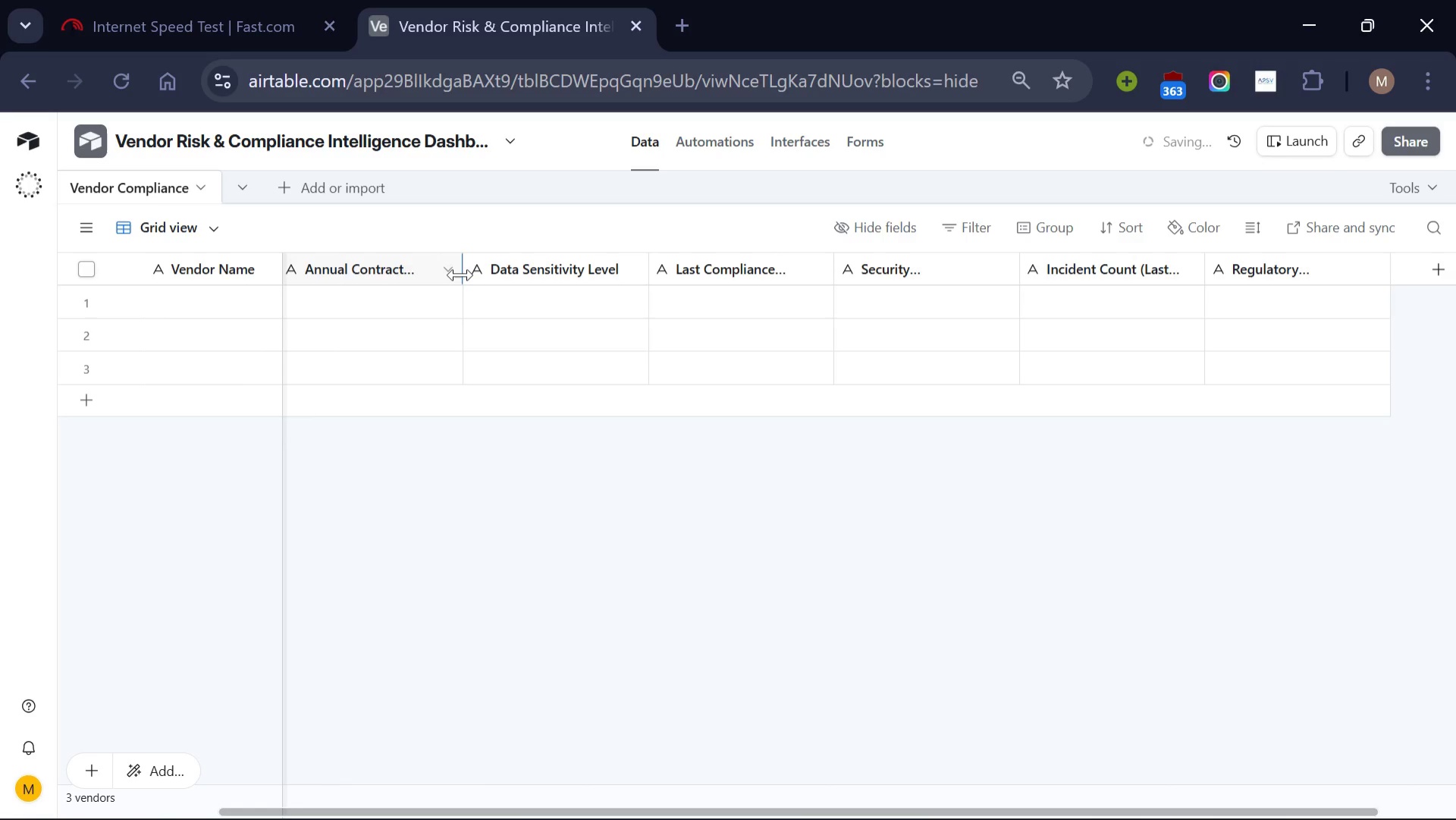 
left_click_drag(start_coordinate=[460, 275], to_coordinate=[465, 275])
 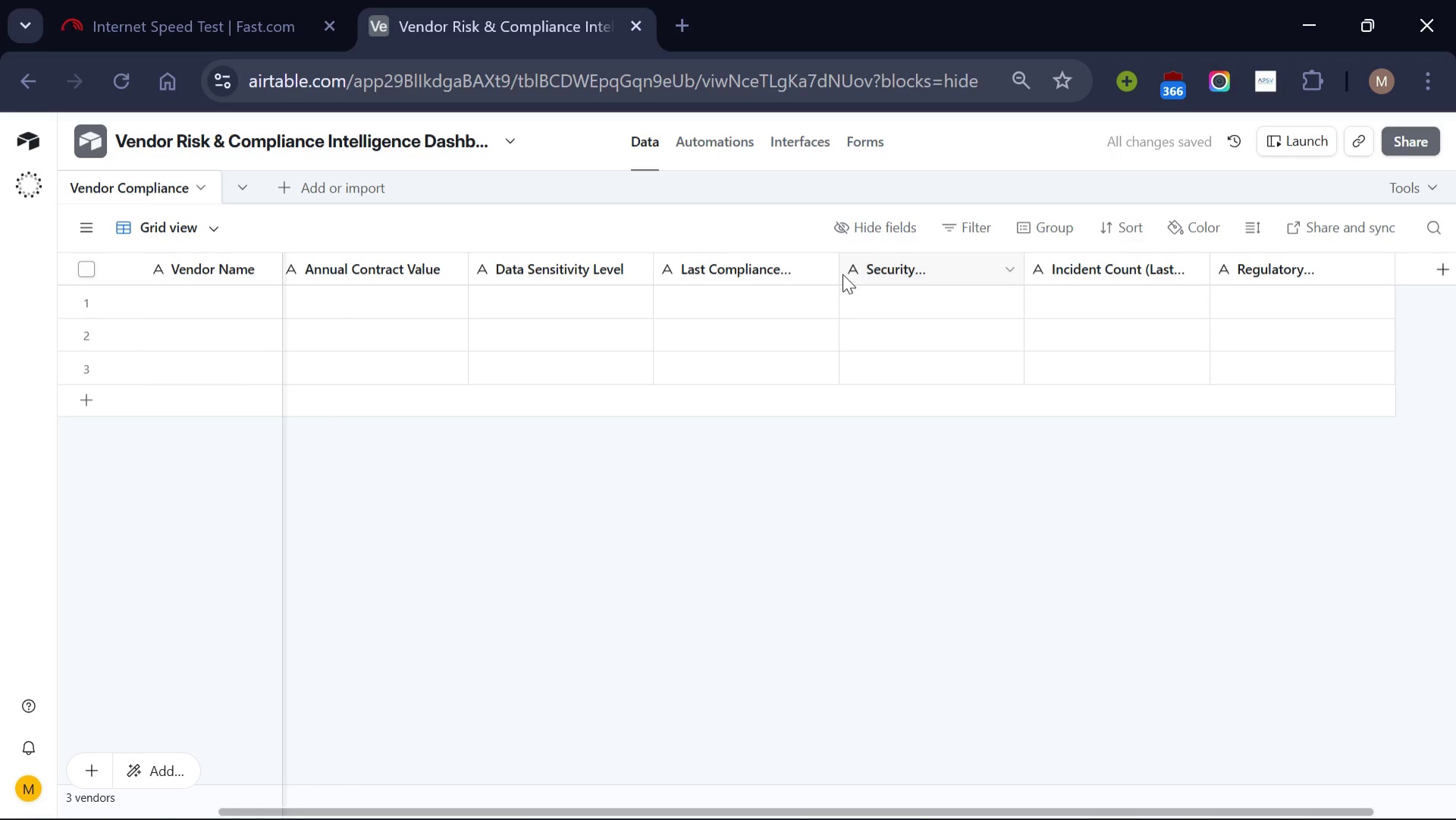 
wait(5.44)
 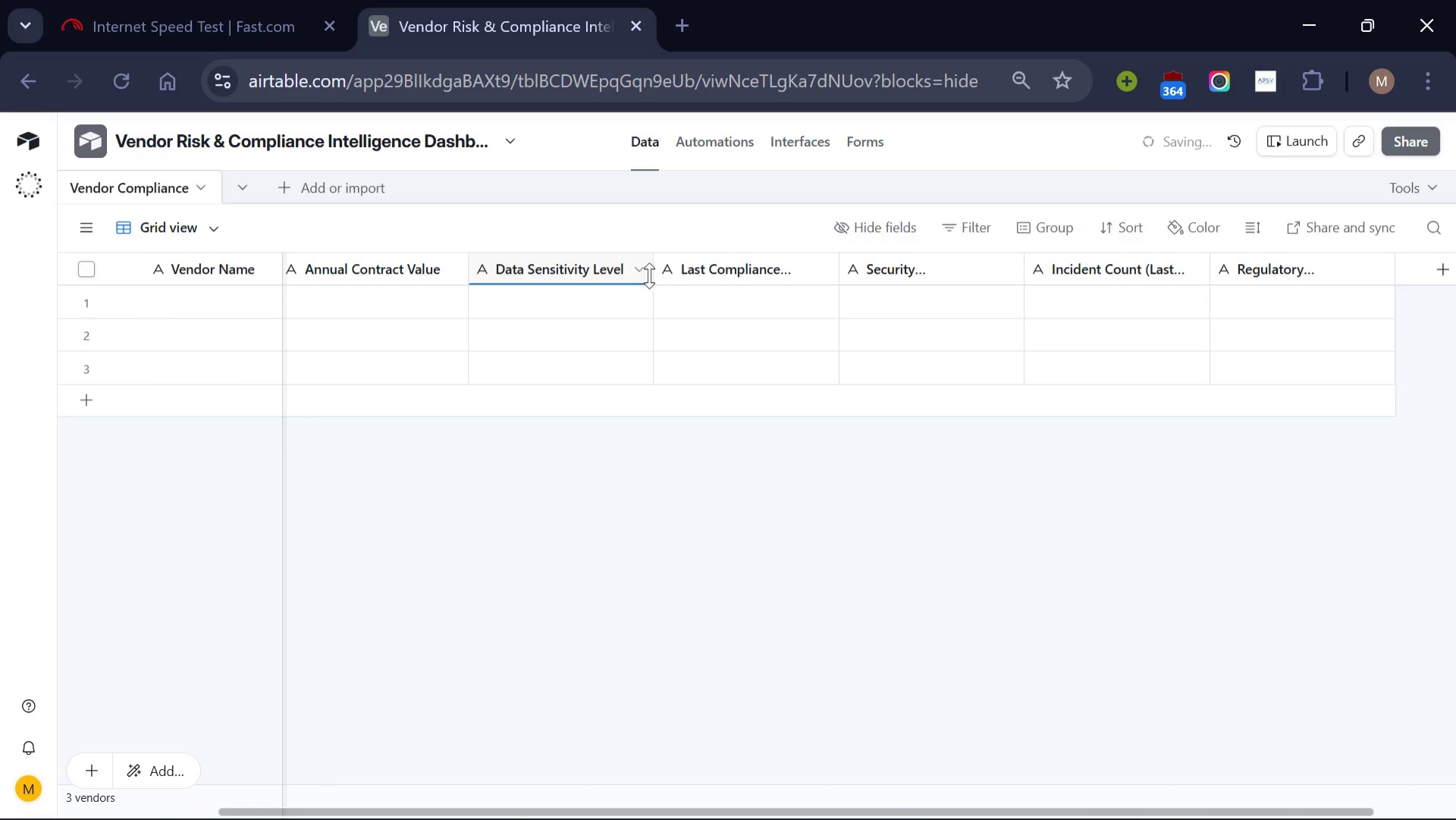 
left_click_drag(start_coordinate=[836, 266], to_coordinate=[879, 259])
 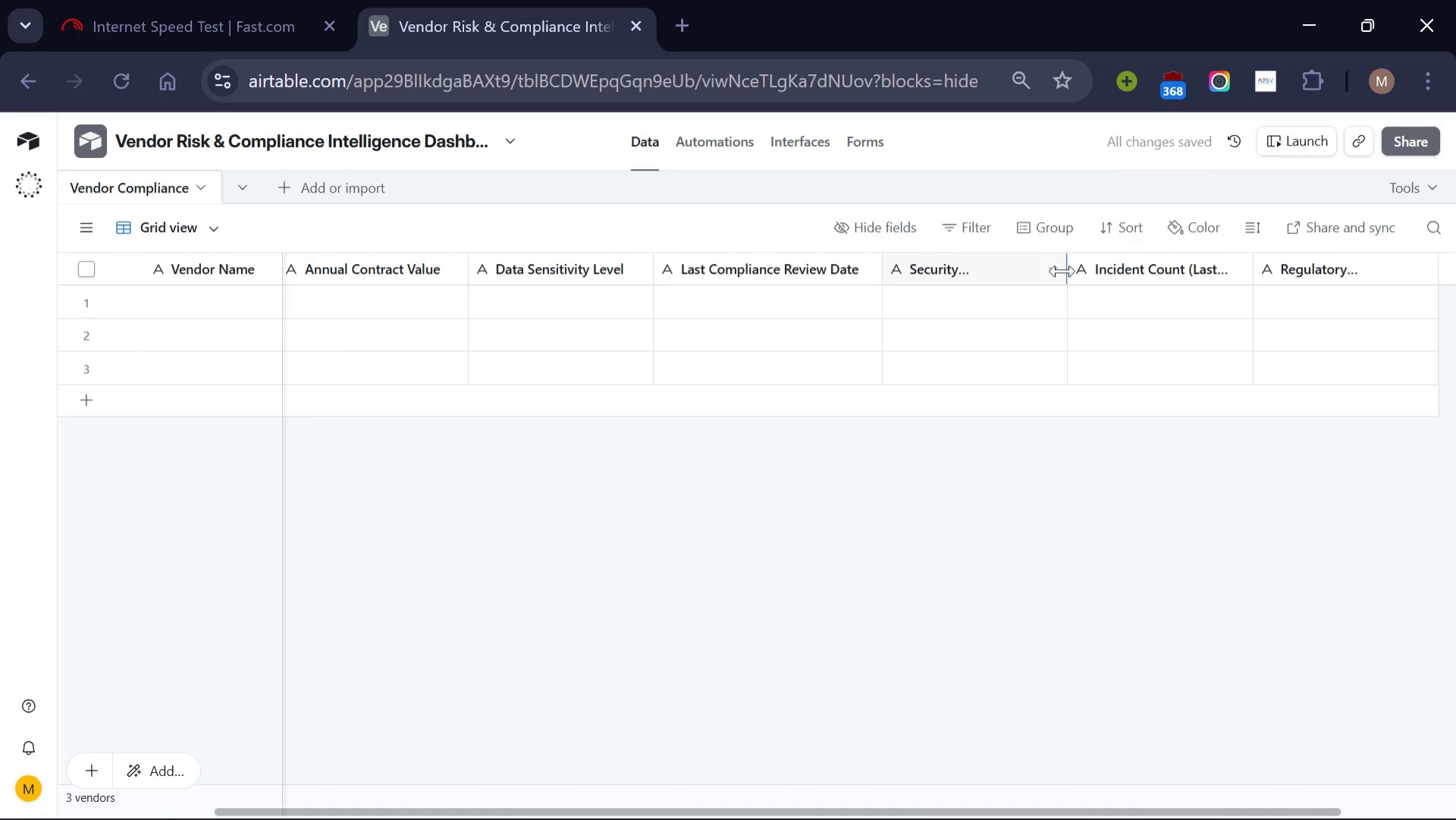 
left_click_drag(start_coordinate=[1062, 271], to_coordinate=[1170, 269])
 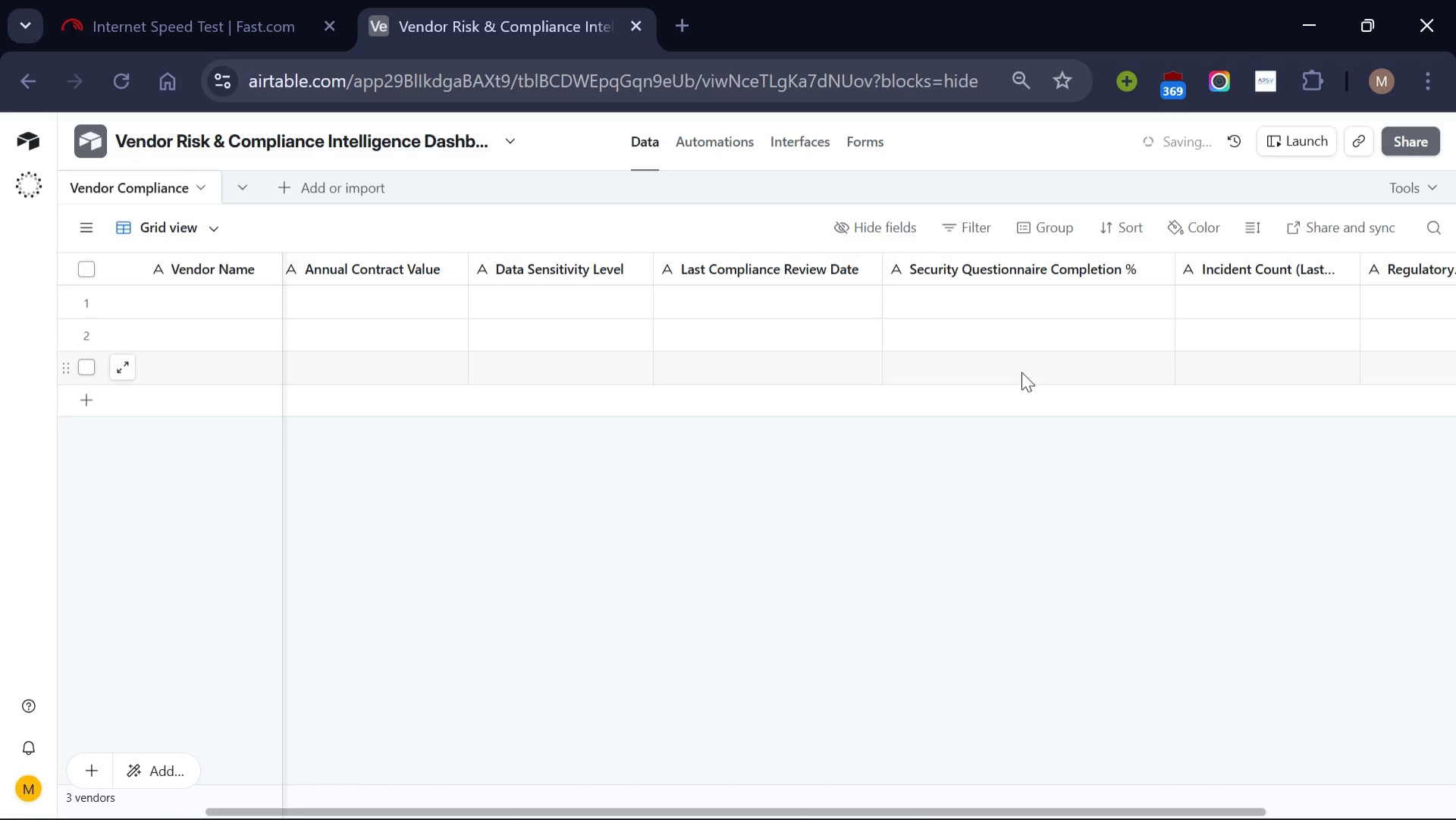 
scroll: coordinate [1021, 372], scroll_direction: down, amount: 2.0
 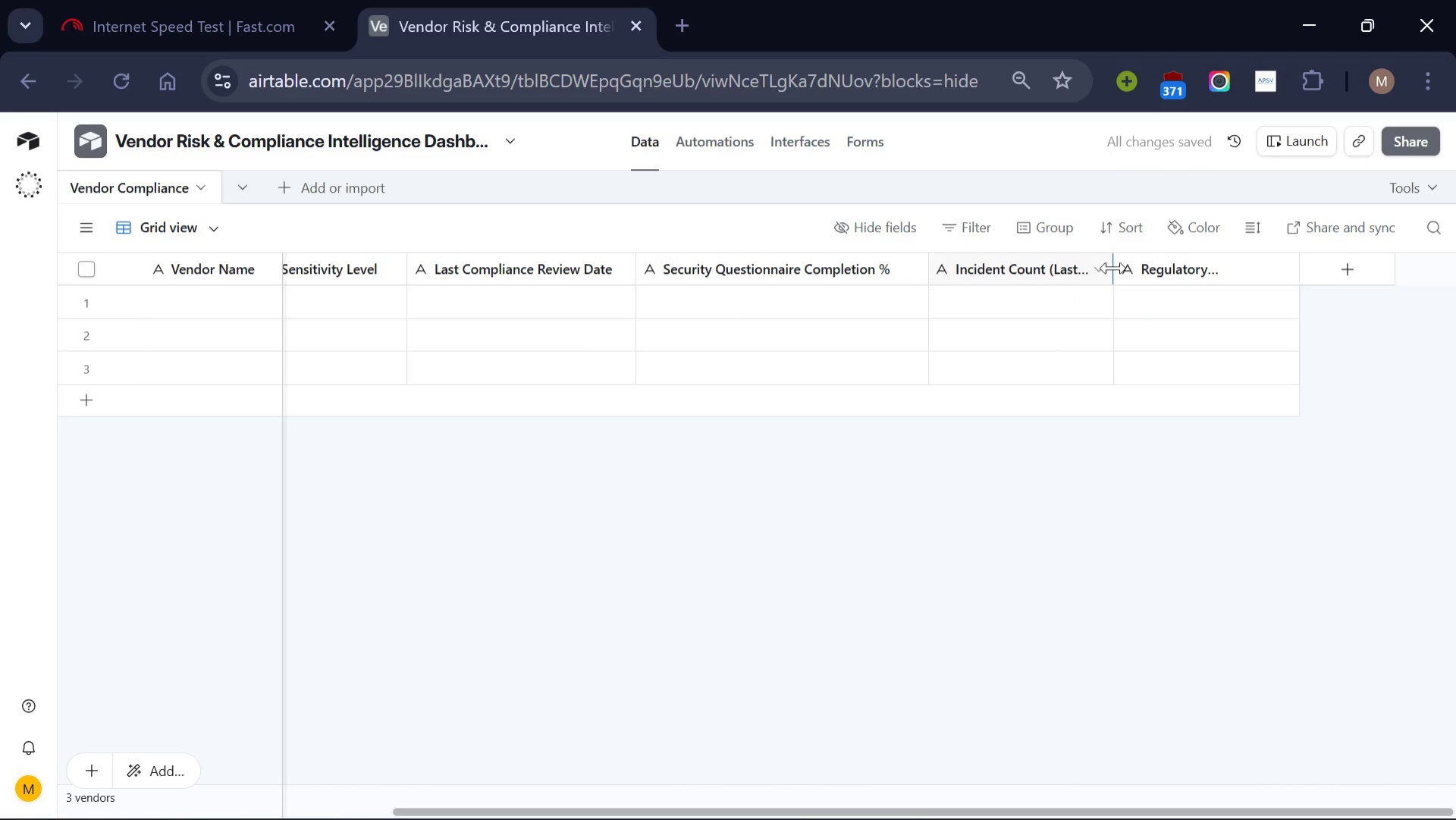 
left_click_drag(start_coordinate=[1113, 268], to_coordinate=[1156, 269])
 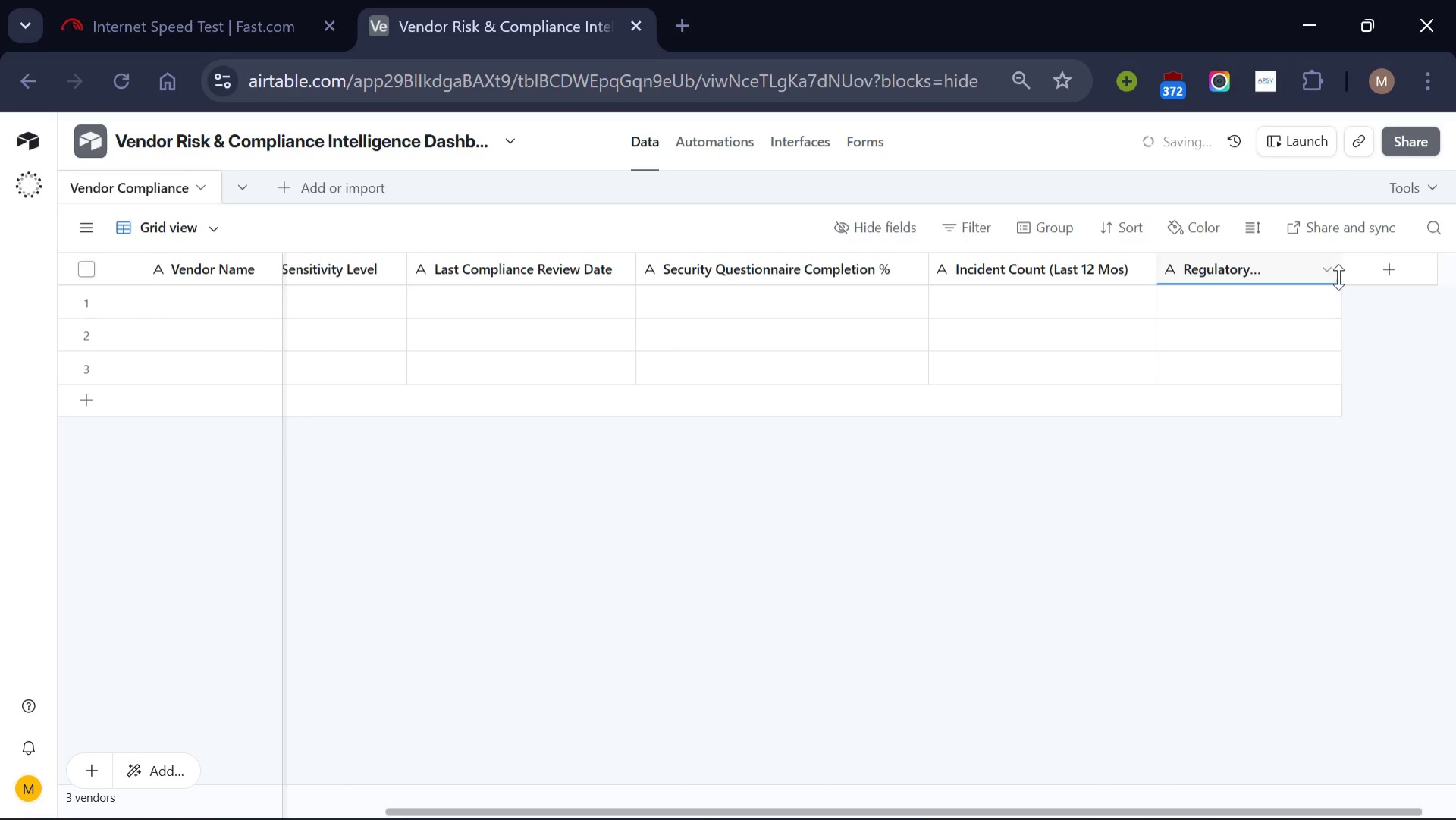 
left_click_drag(start_coordinate=[1338, 275], to_coordinate=[1351, 270])
 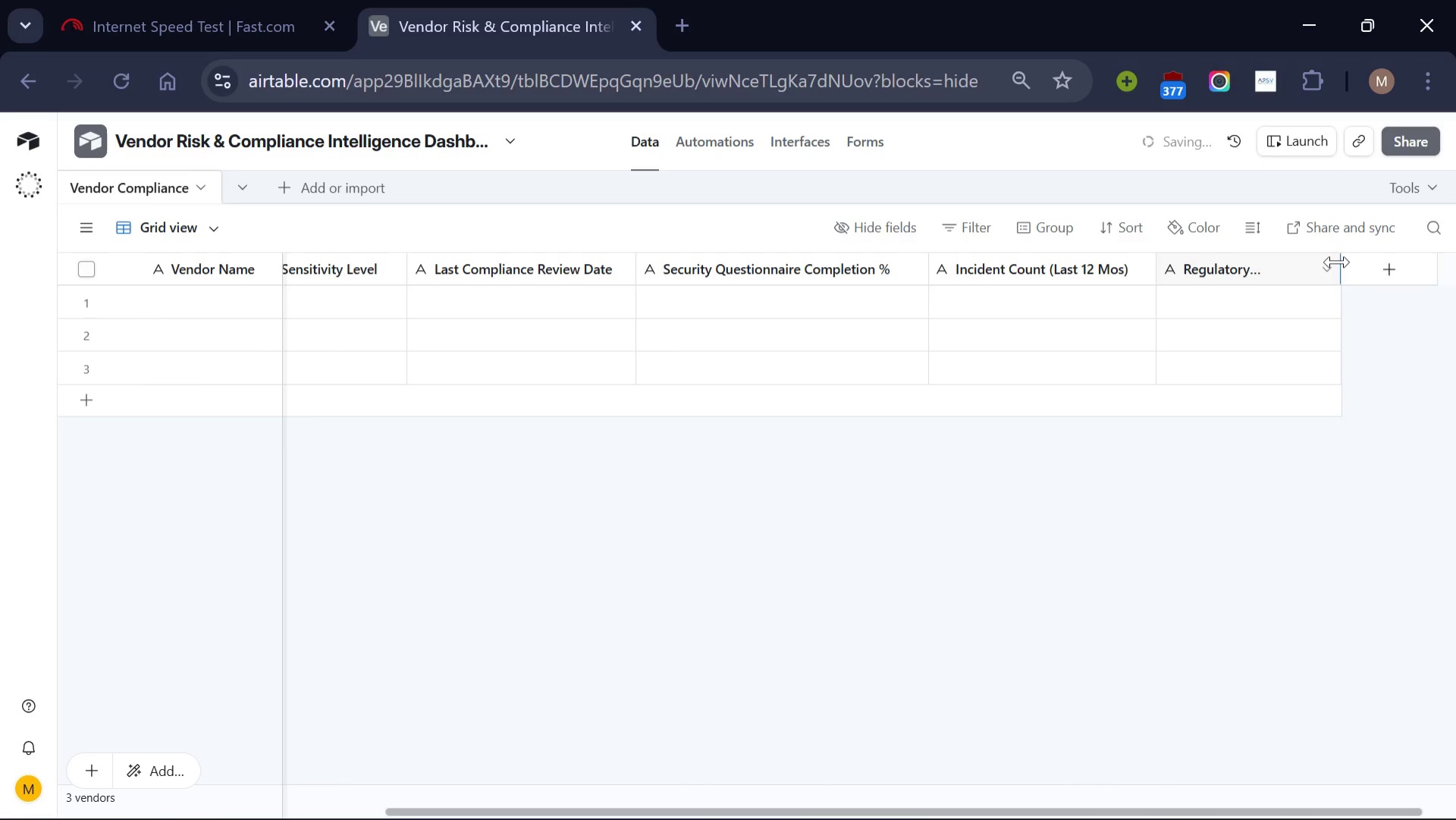 
left_click_drag(start_coordinate=[1337, 262], to_coordinate=[1391, 260])
 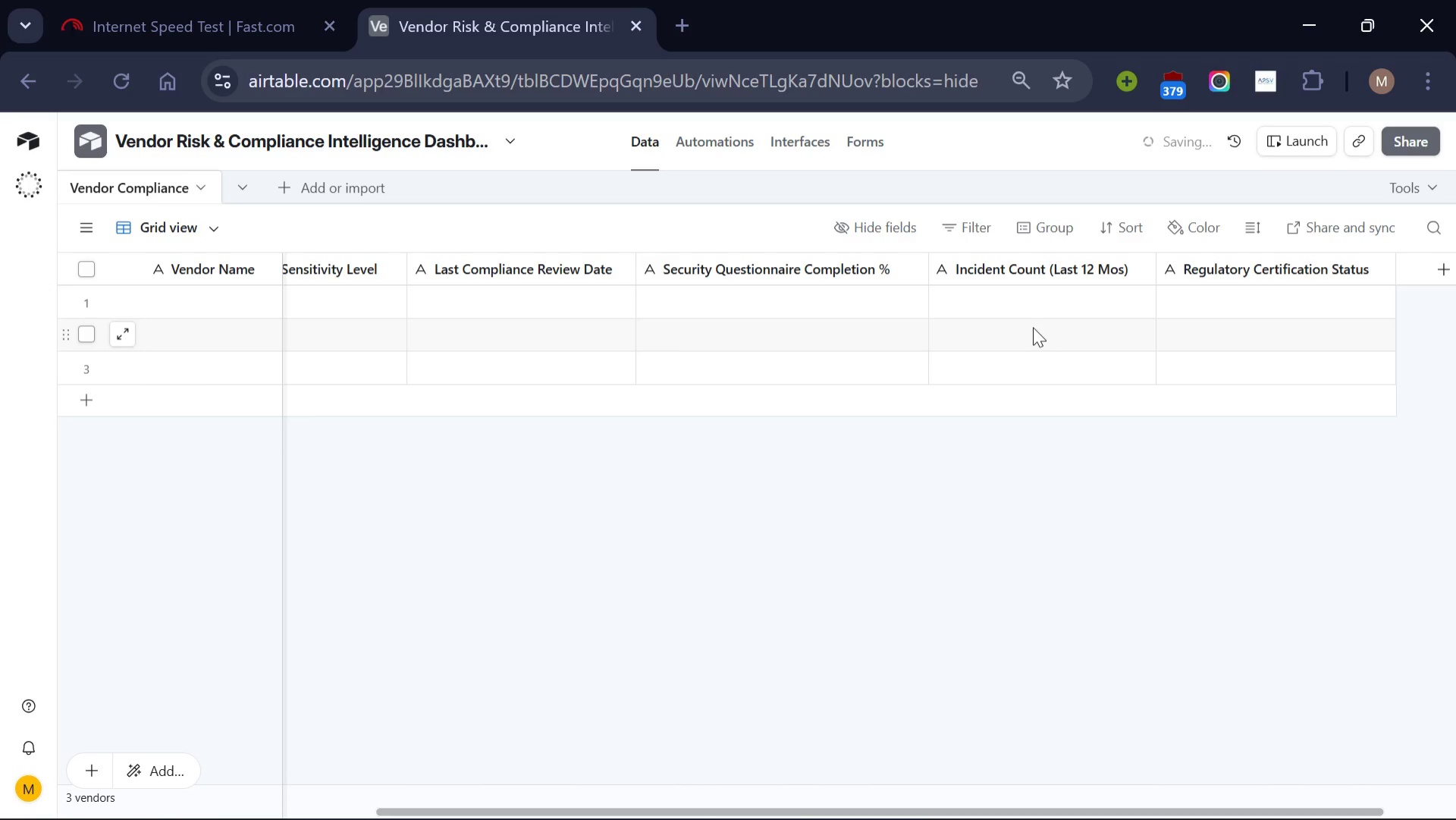 
scroll: coordinate [1033, 327], scroll_direction: up, amount: 6.0
 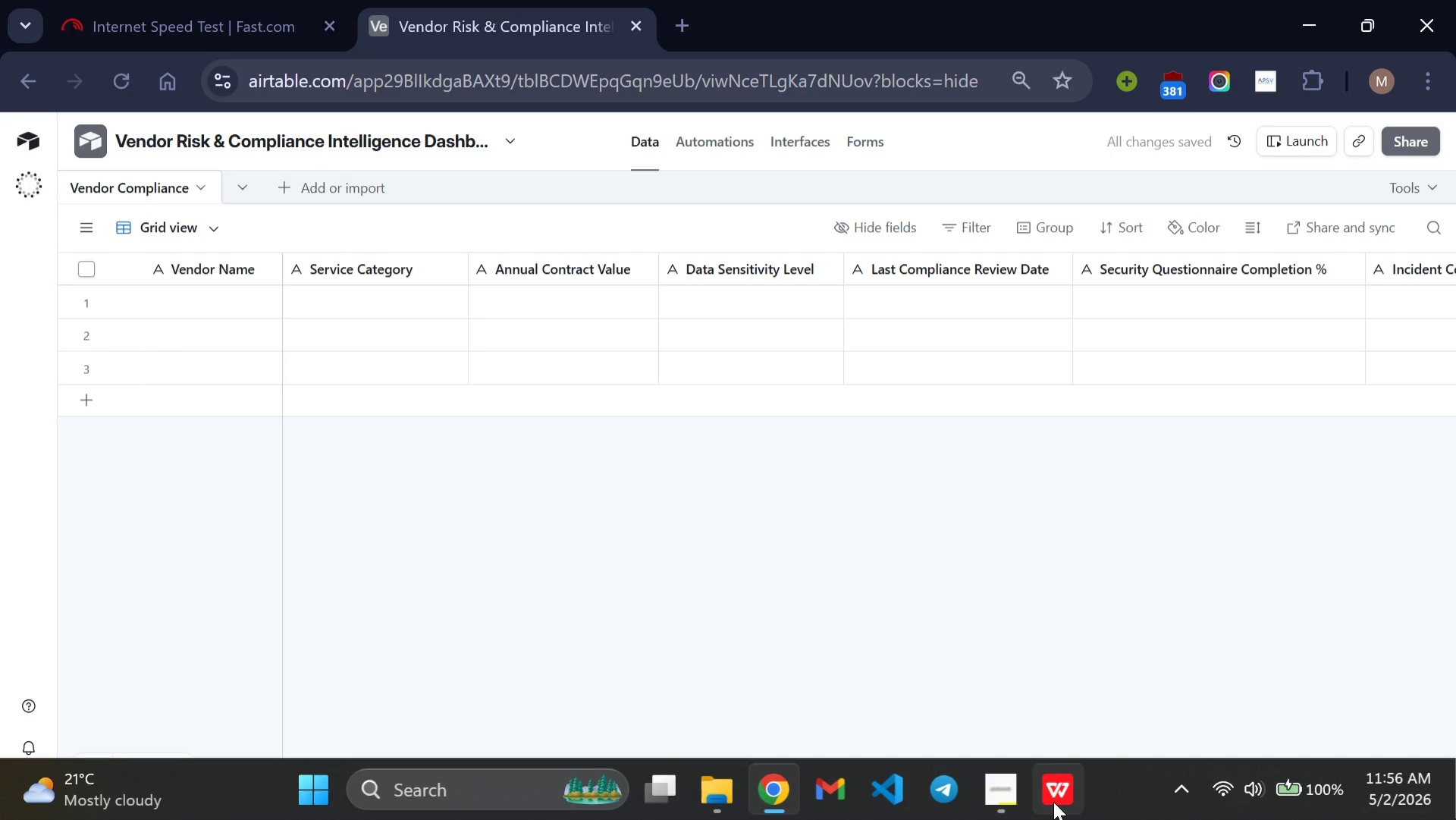 
left_click([1053, 801])
 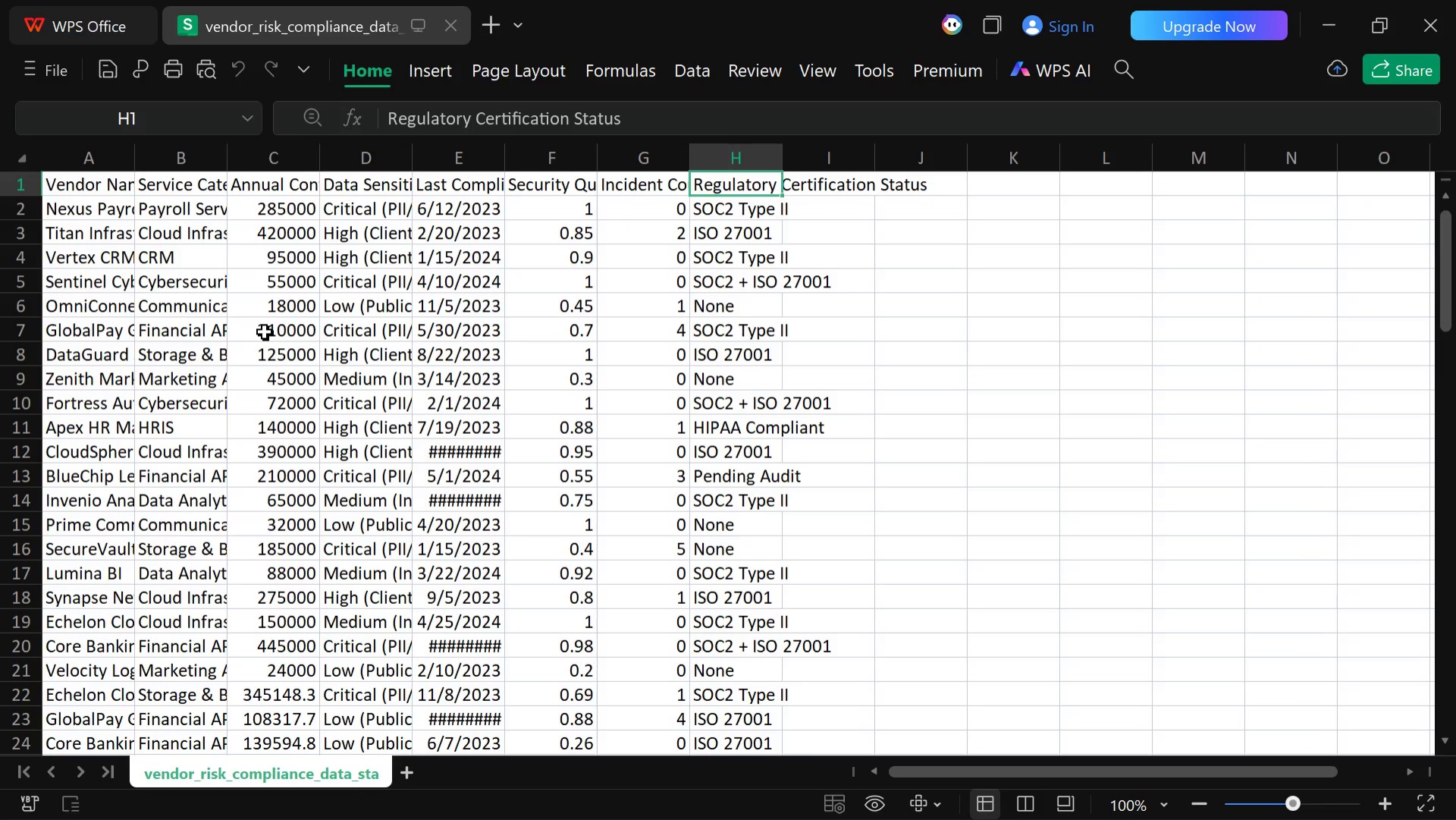 
wait(18.98)
 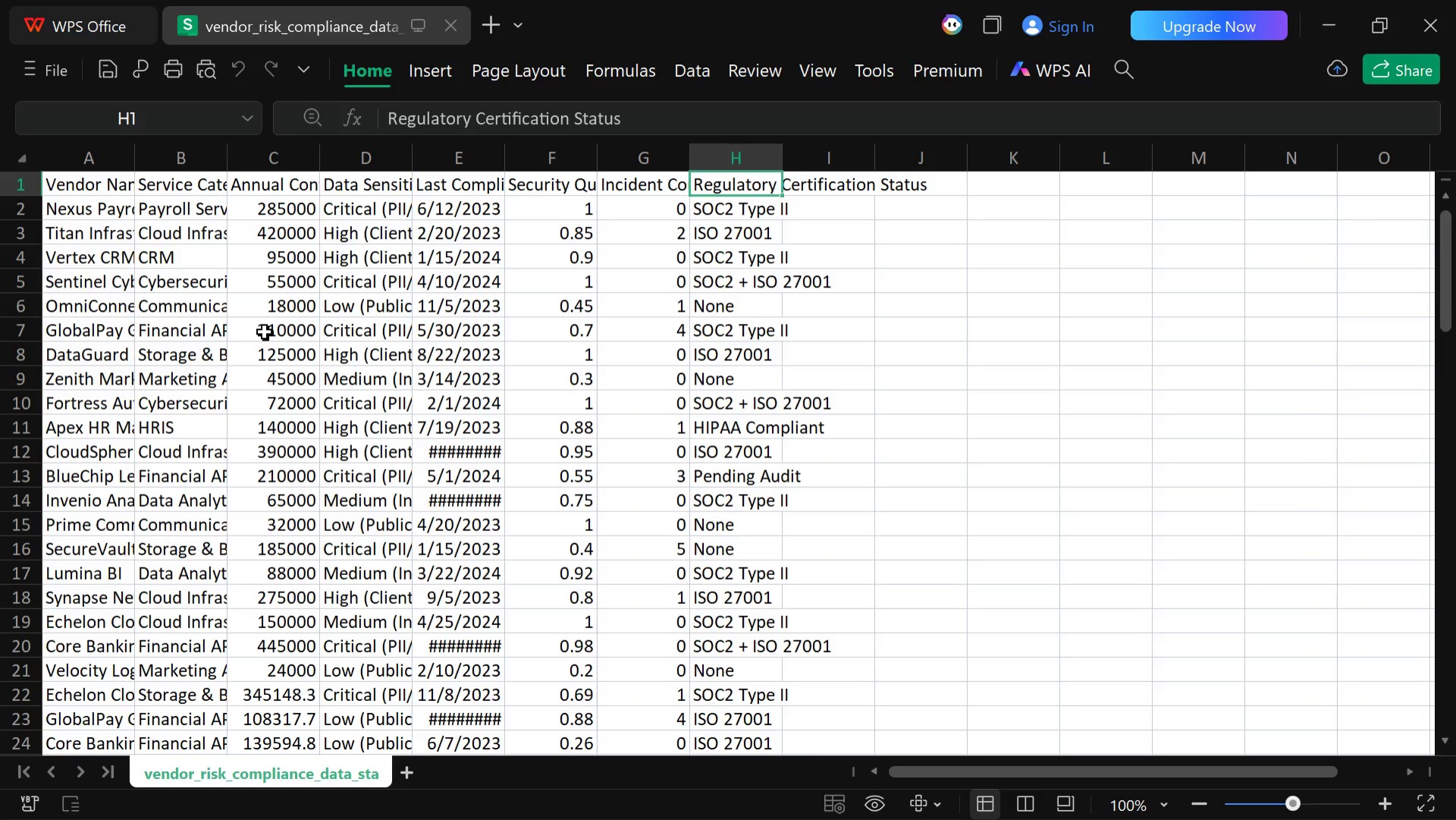 
left_click([774, 795])
 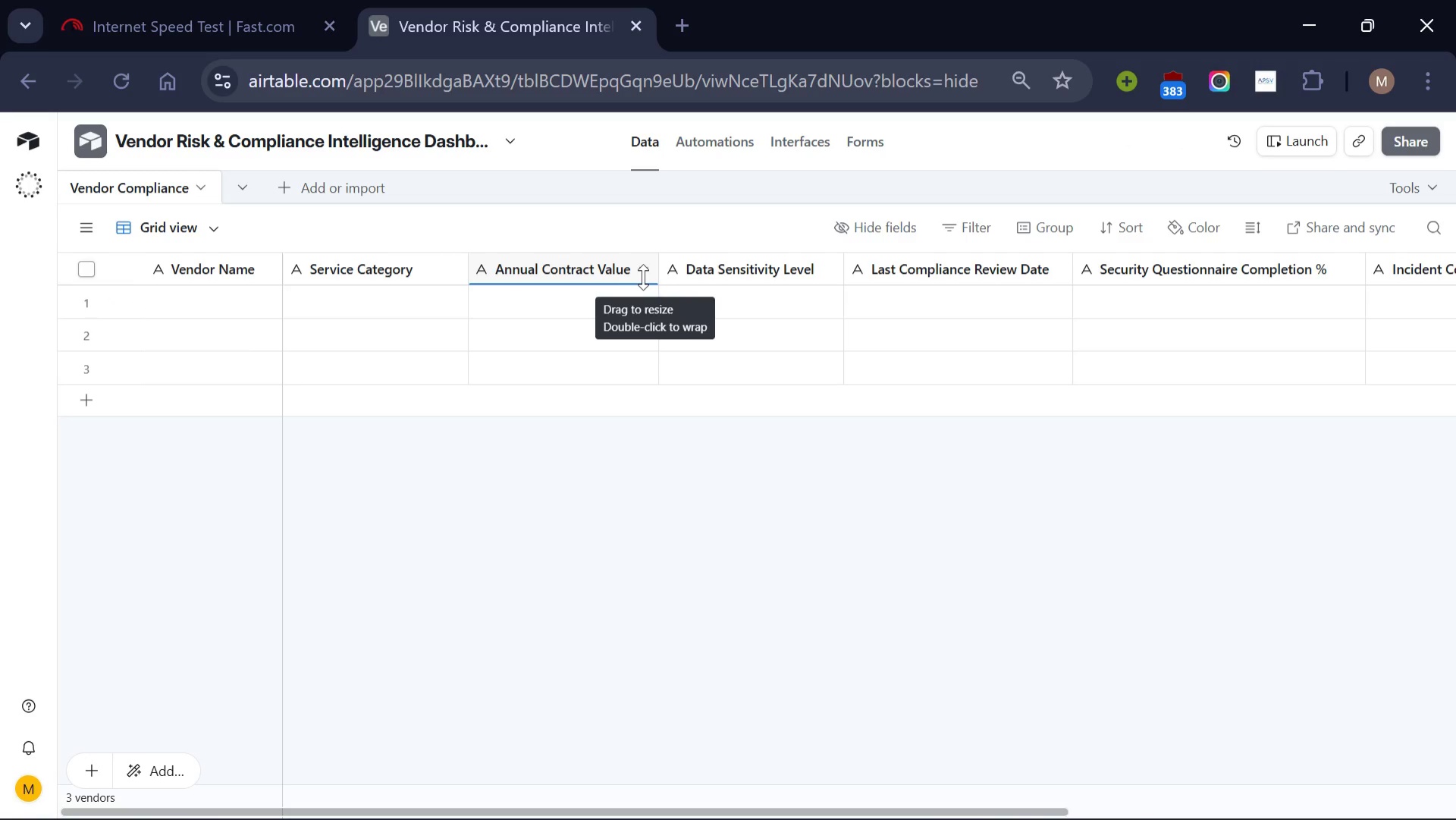 
left_click([645, 264])
 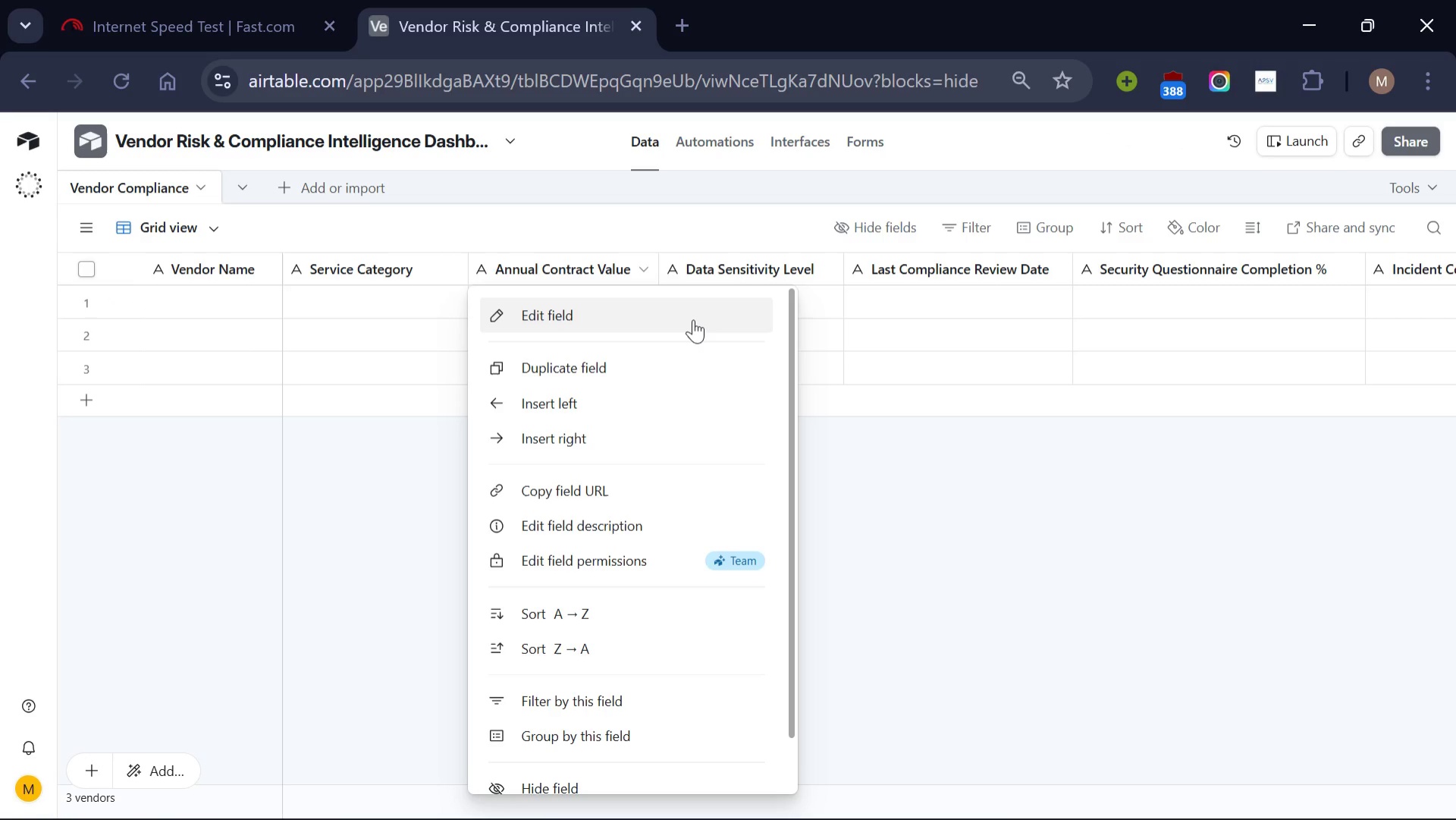 
wait(5.34)
 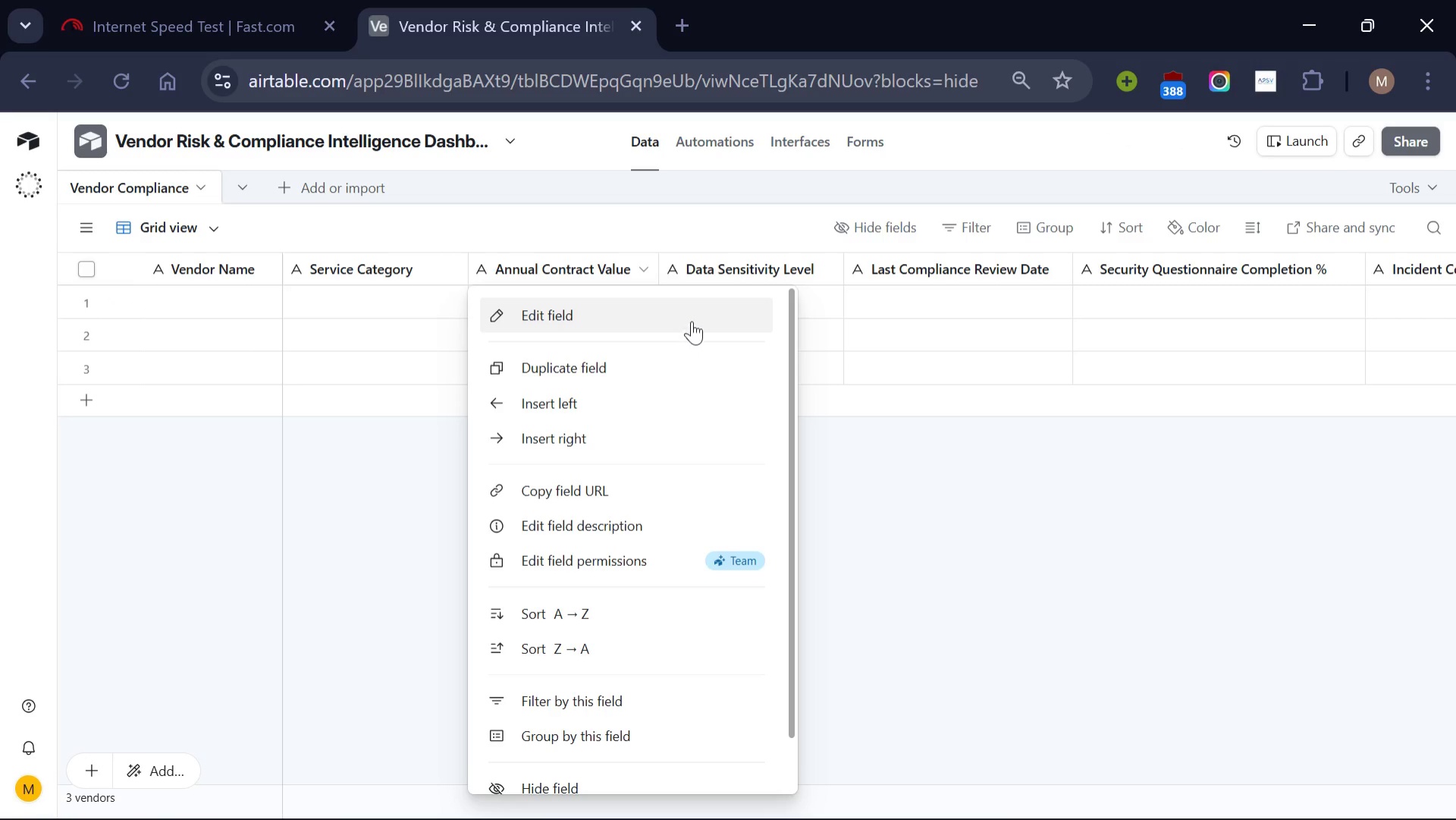 
left_click([599, 316])
 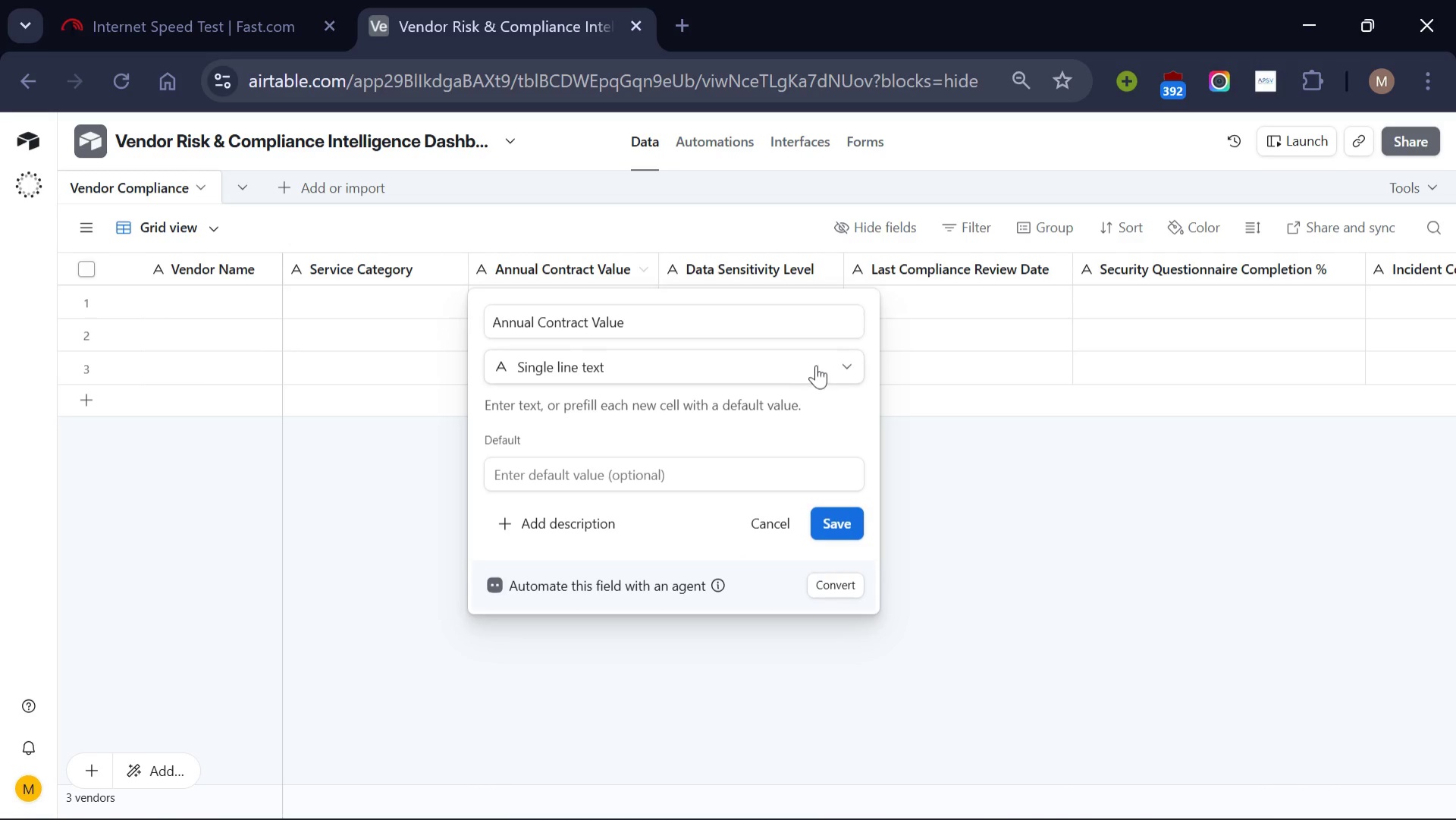 
left_click([841, 365])
 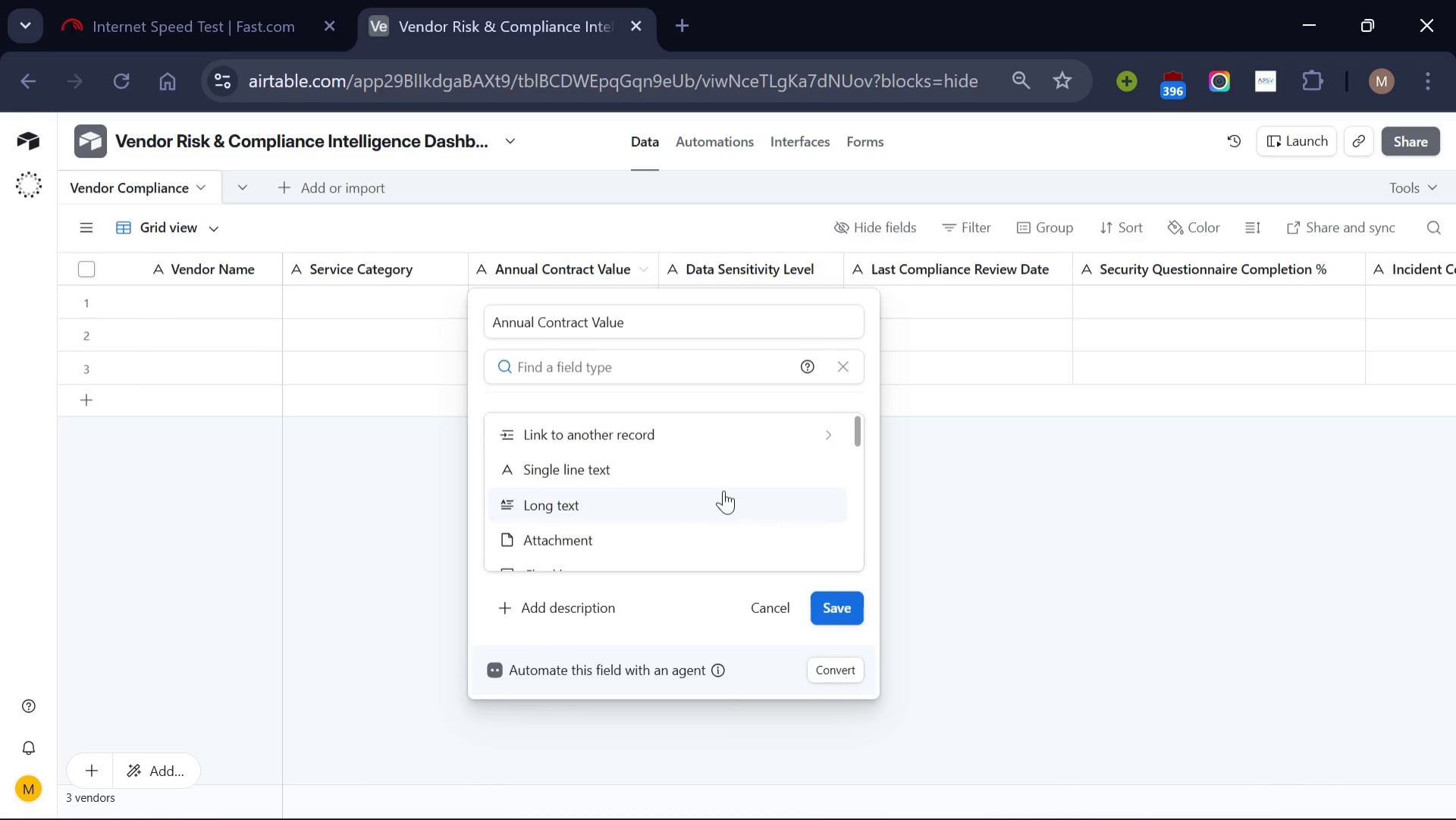 
scroll: coordinate [723, 490], scroll_direction: down, amount: 10.0
 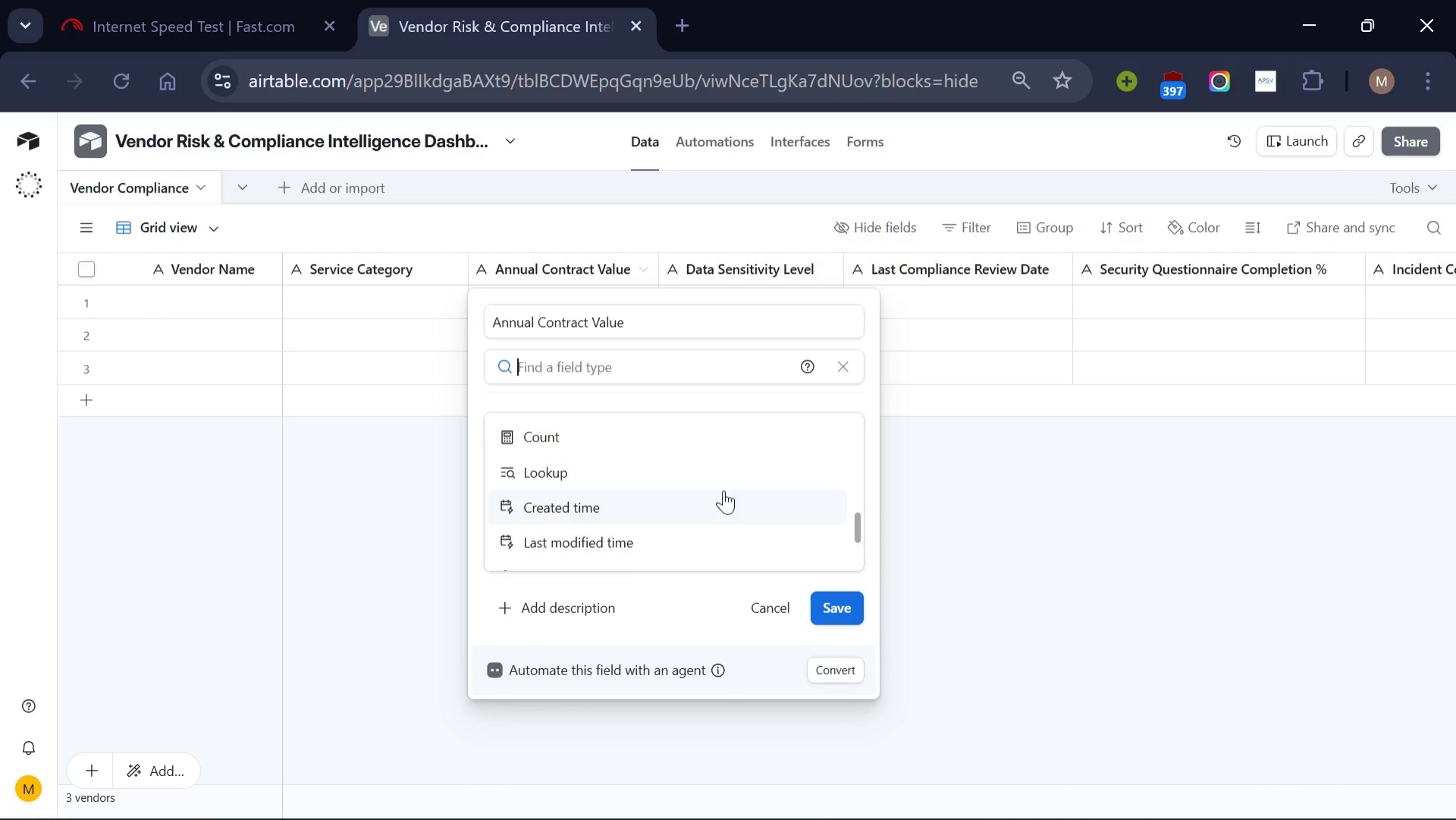 
scroll: coordinate [723, 490], scroll_direction: none, amount: 0.0
 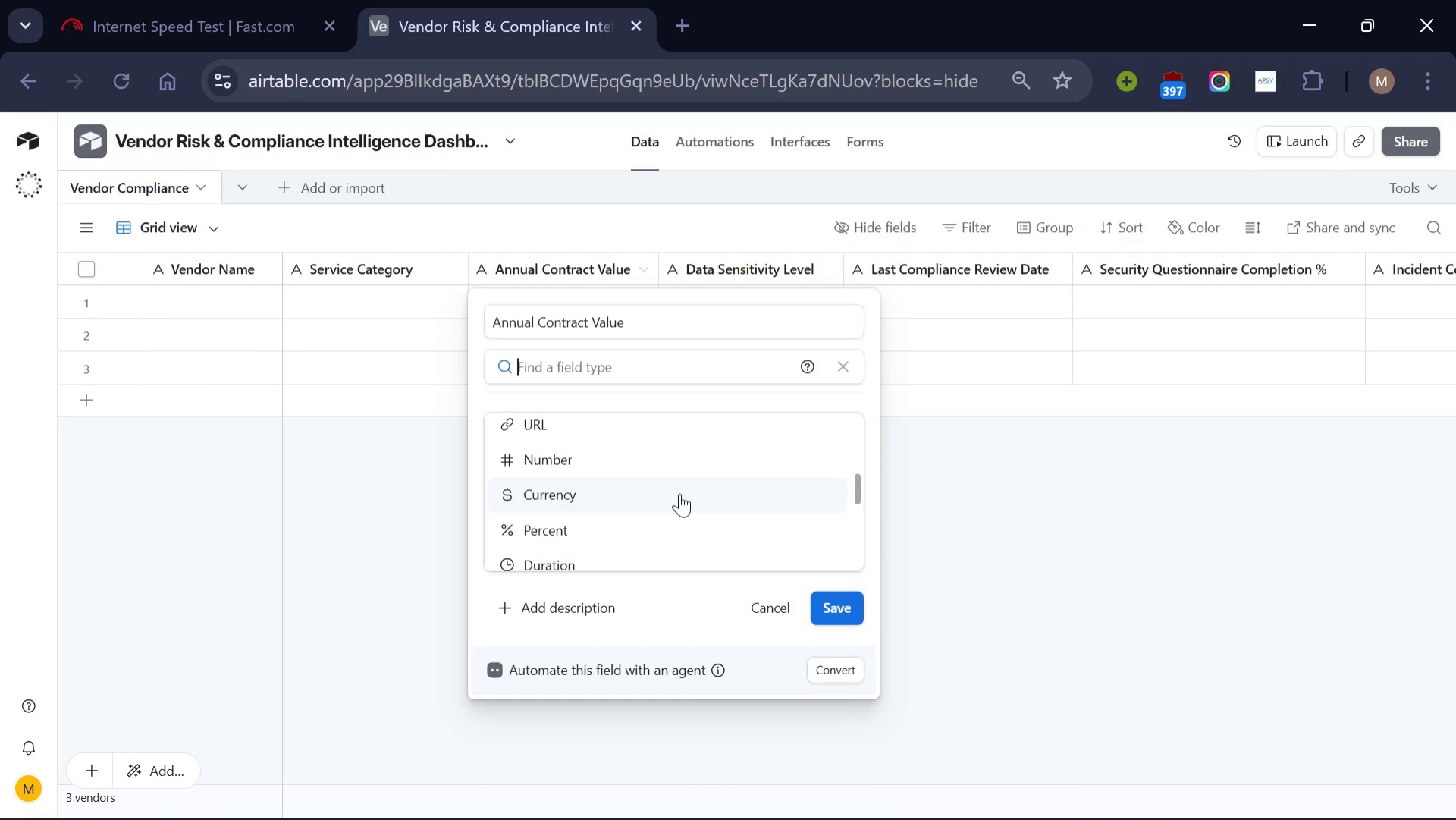 
left_click([679, 493])
 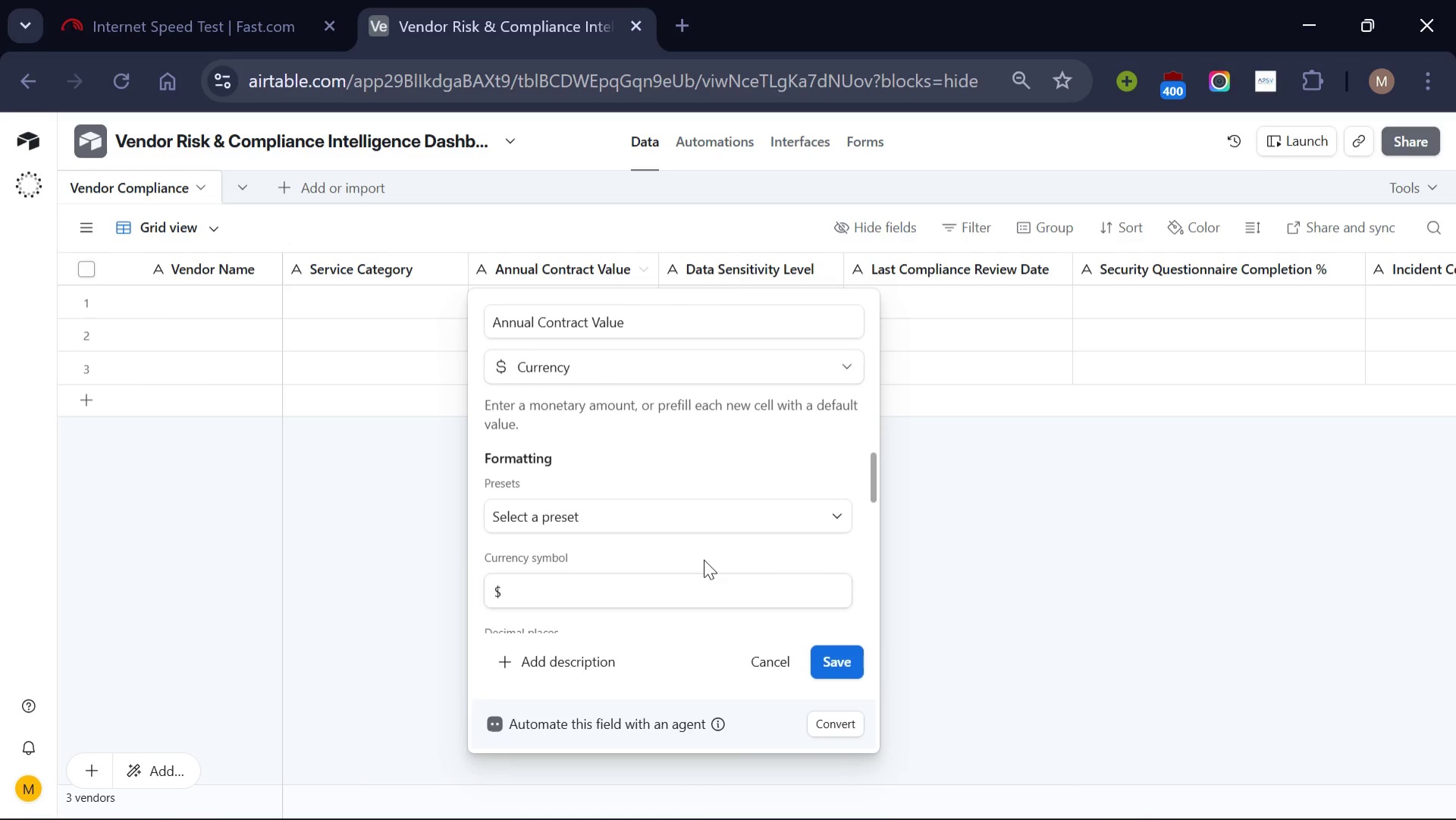 
scroll: coordinate [704, 559], scroll_direction: none, amount: 0.0
 